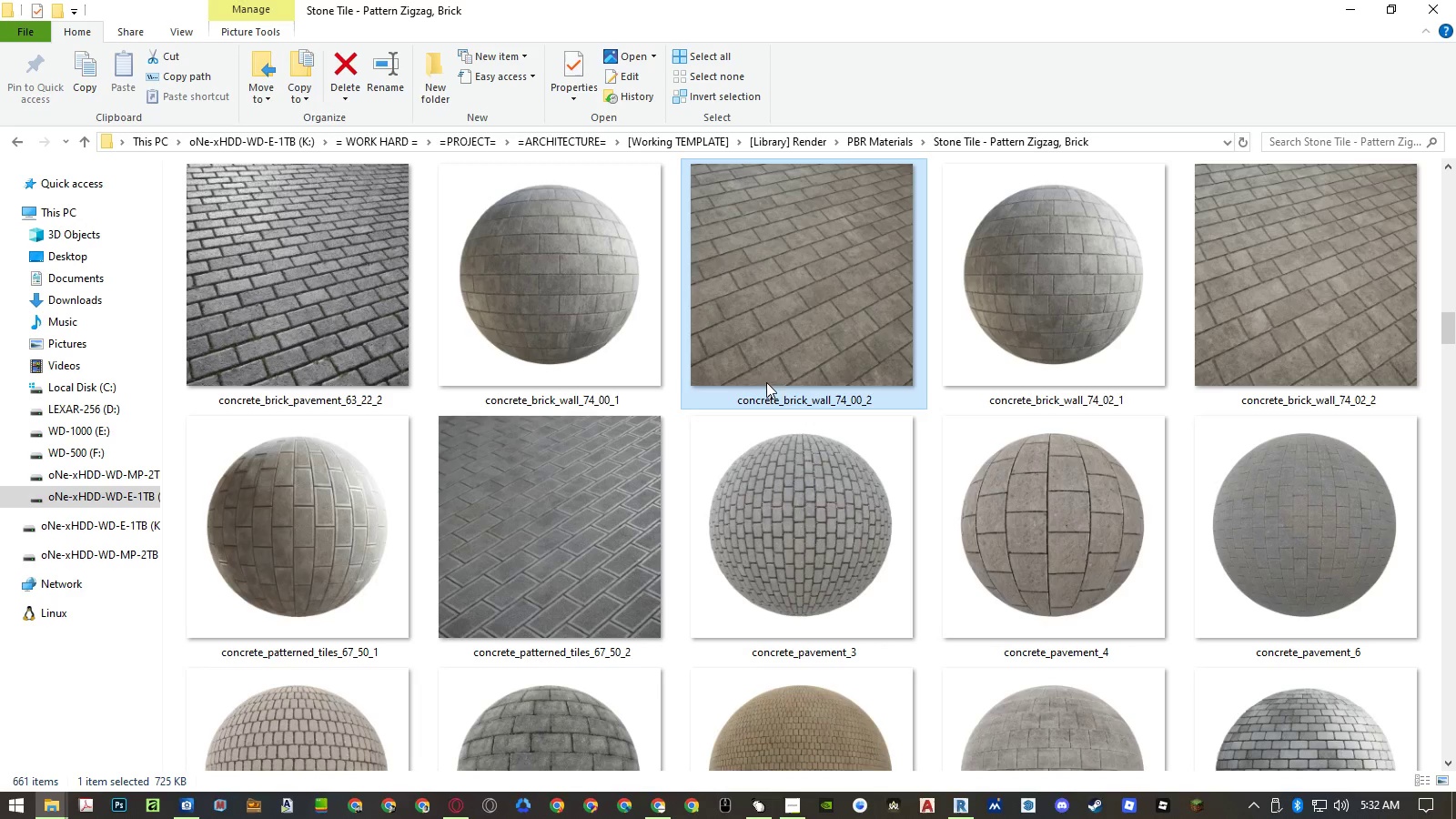 
left_click([763, 399])
 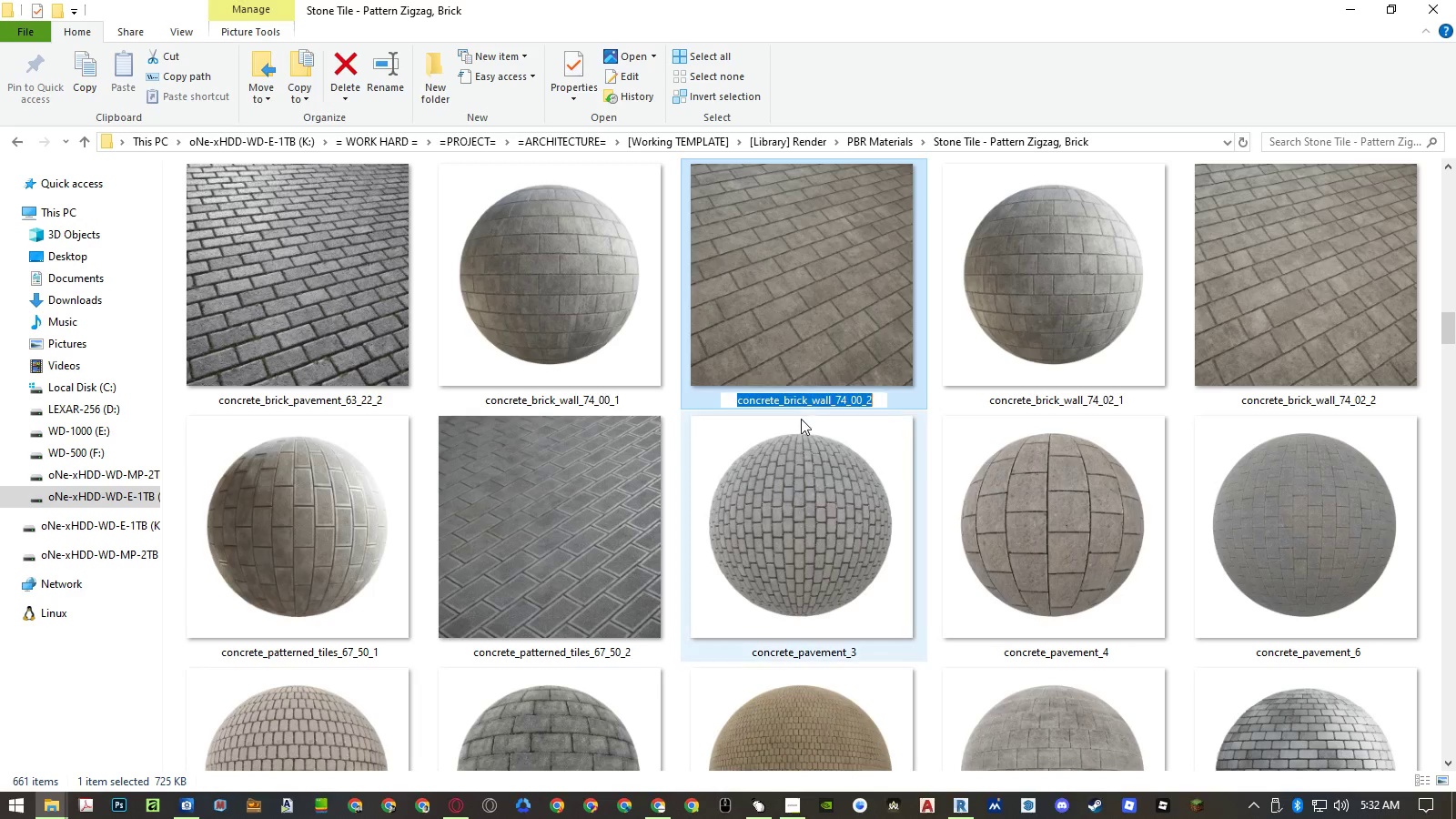 
key(Control+ControlLeft)
 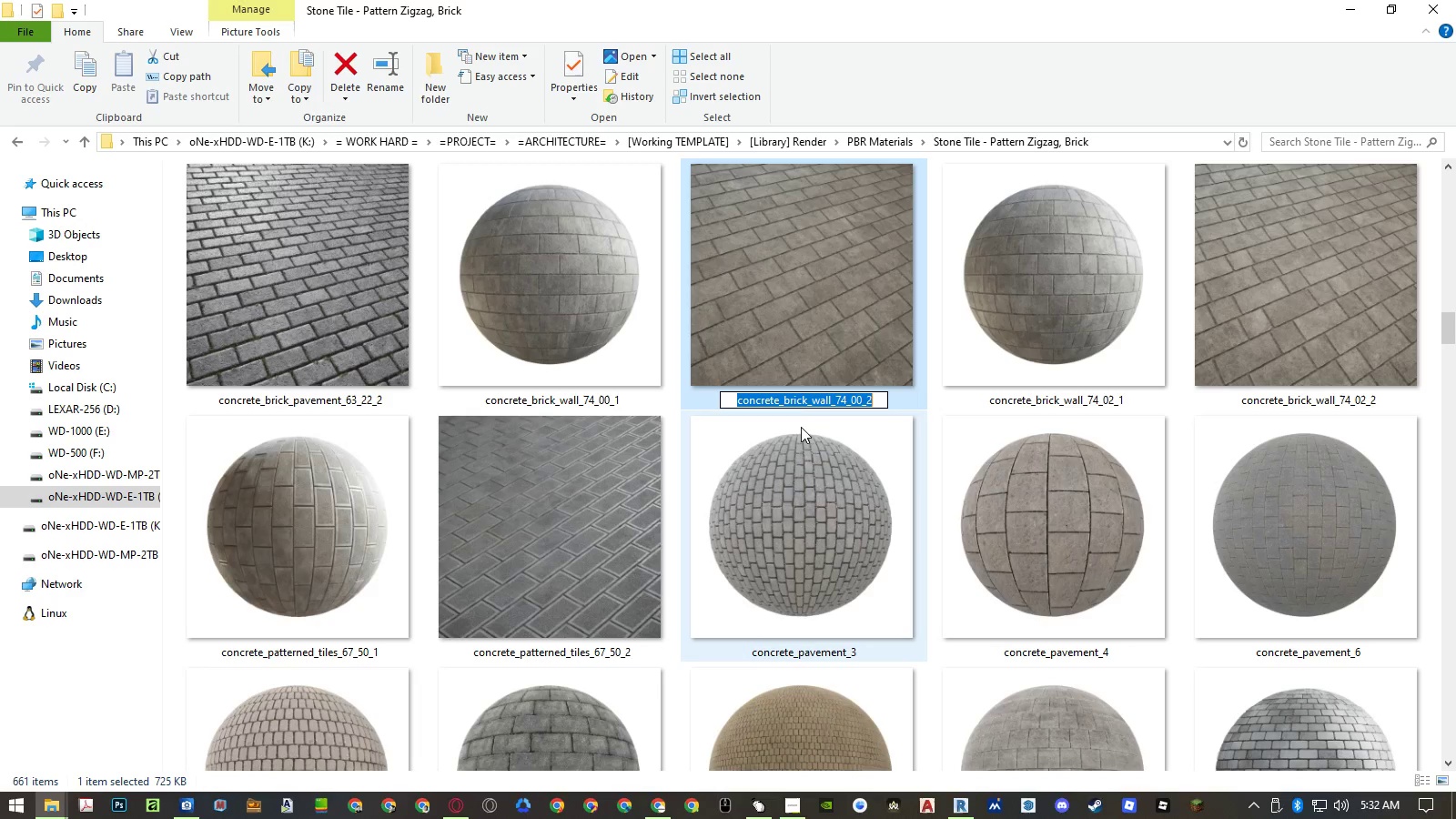 
key(Control+C)
 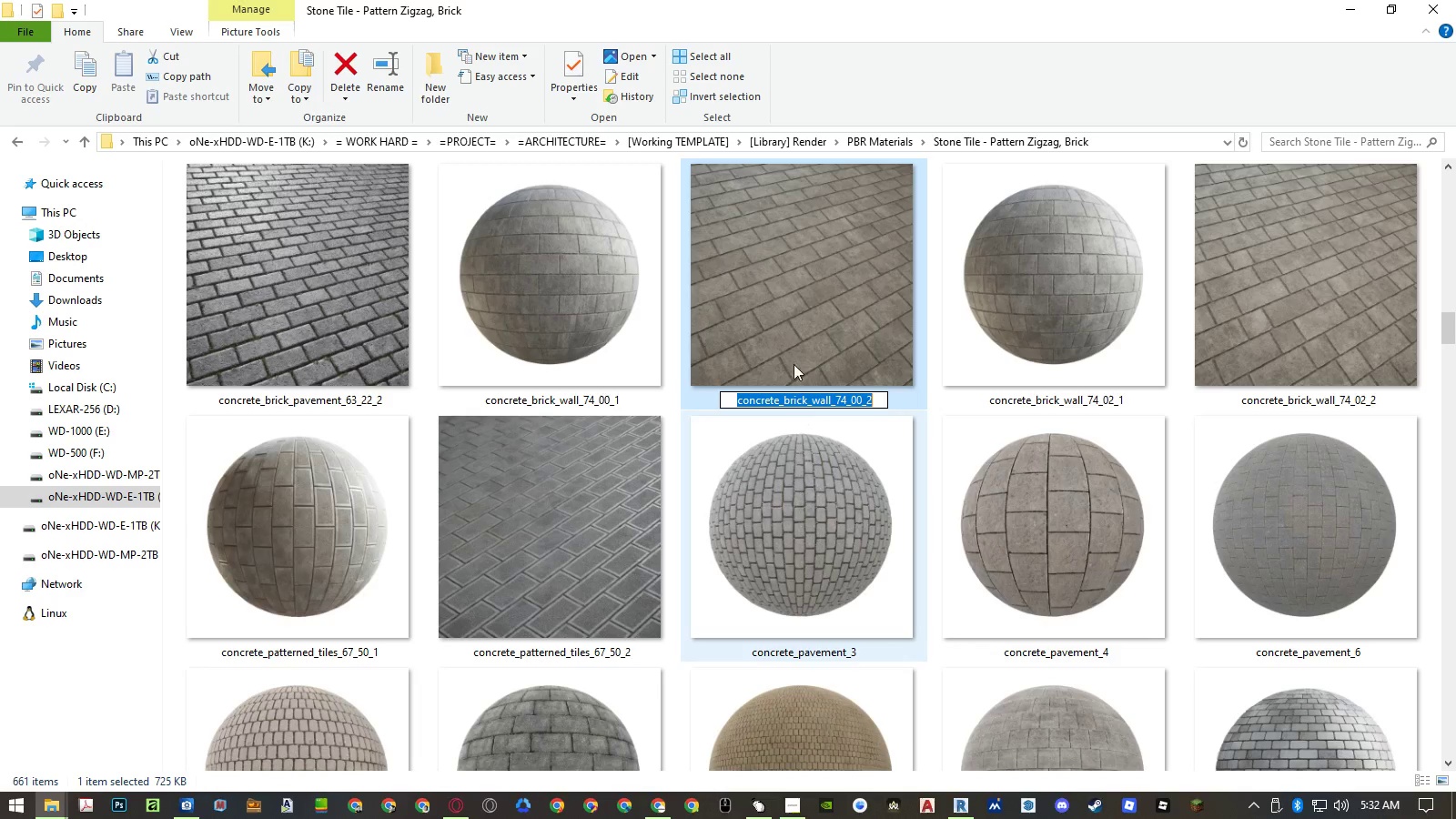 
left_click([792, 346])
 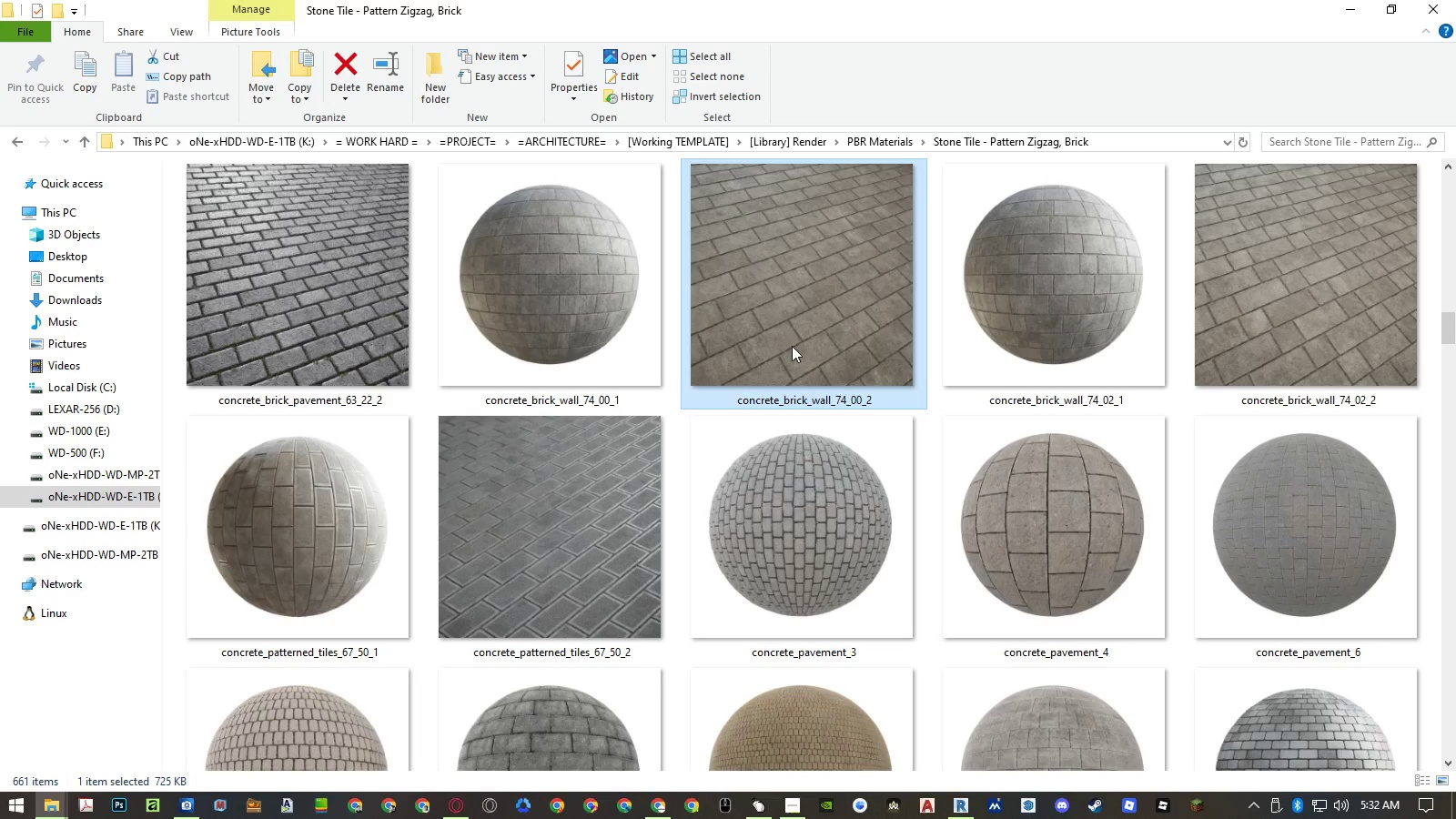 
hold_key(key=AltLeft, duration=13.59)
 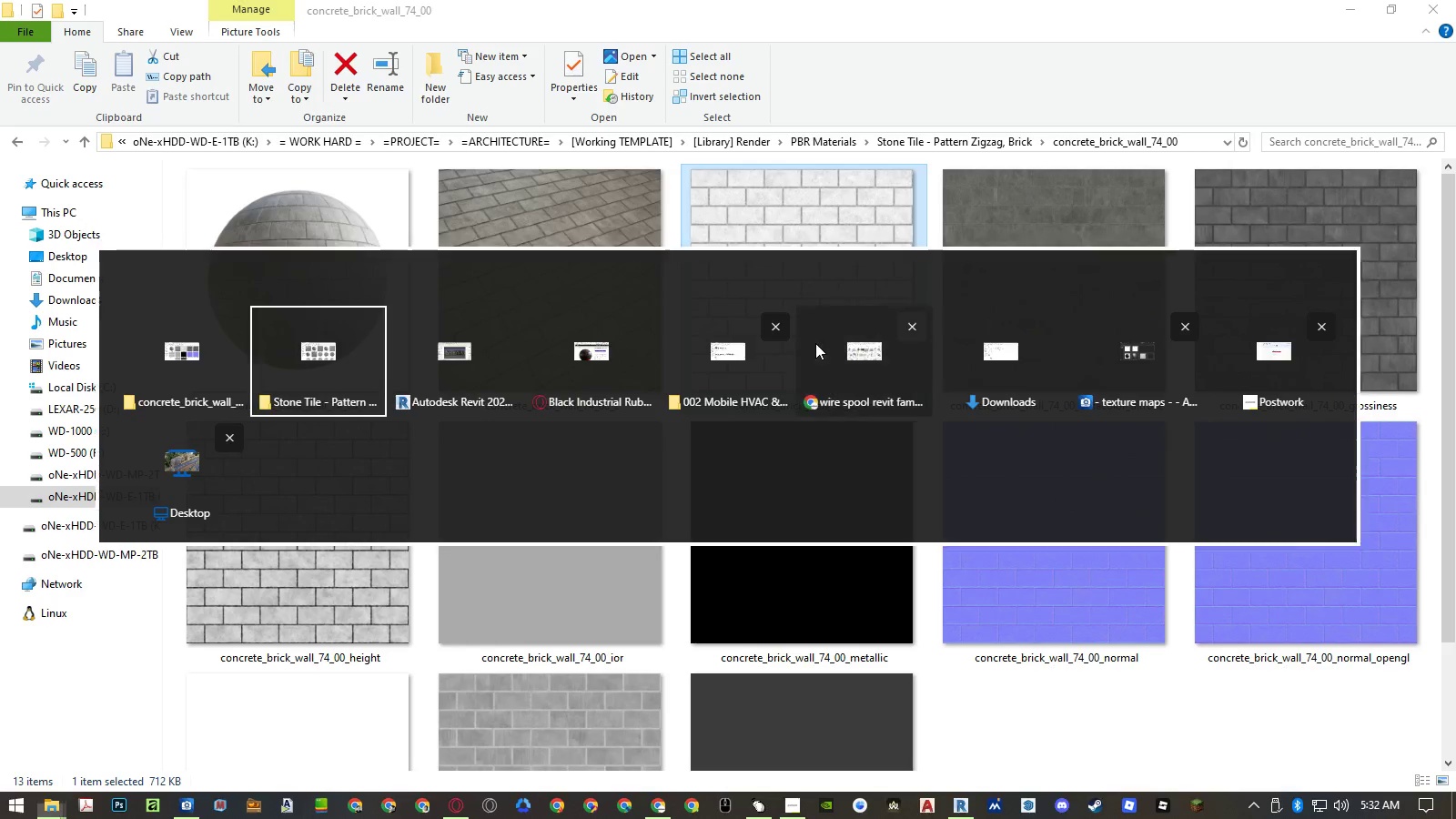 
hold_key(key=Tab, duration=13.72)
 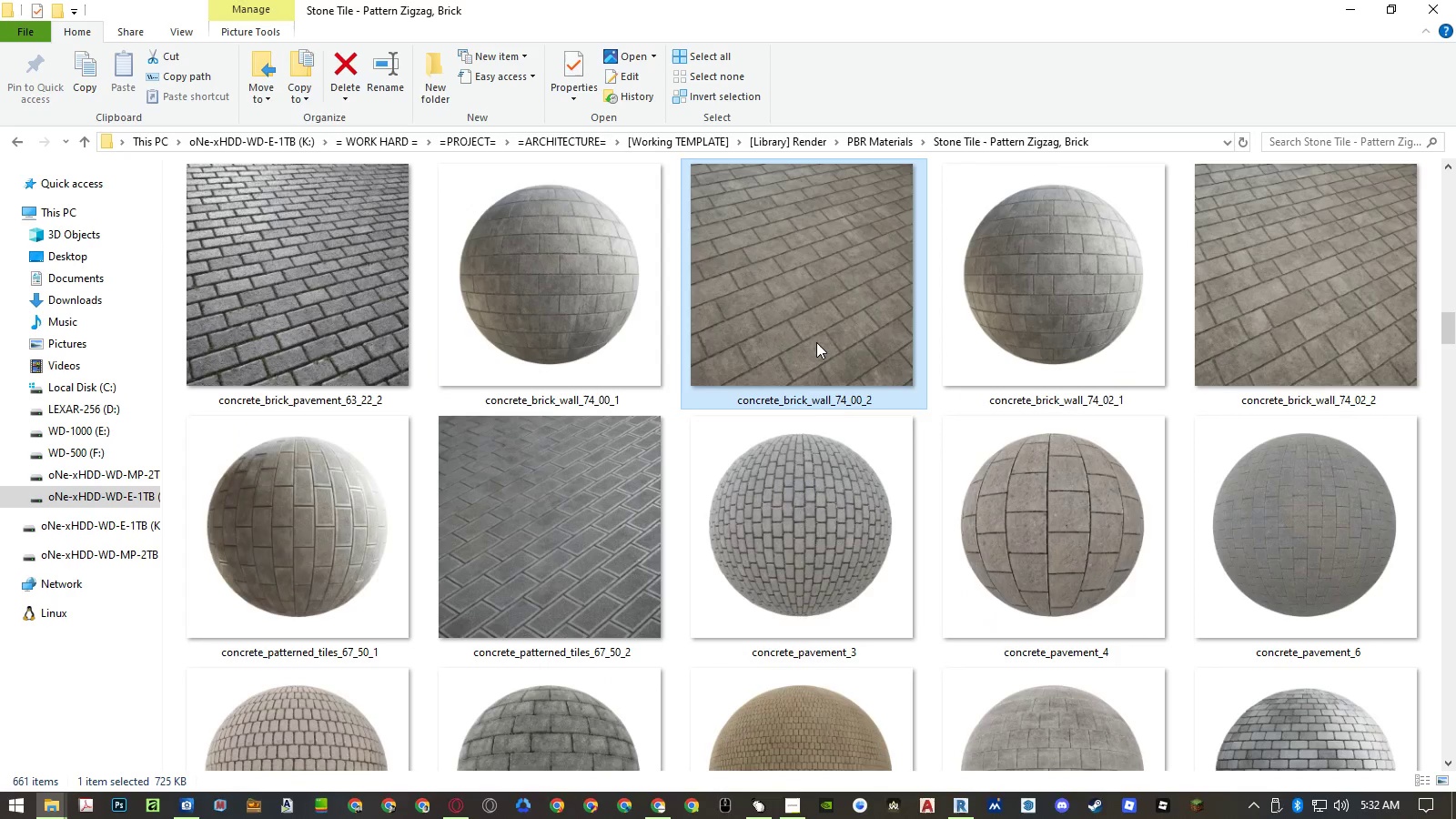 
left_click([1092, 144])
 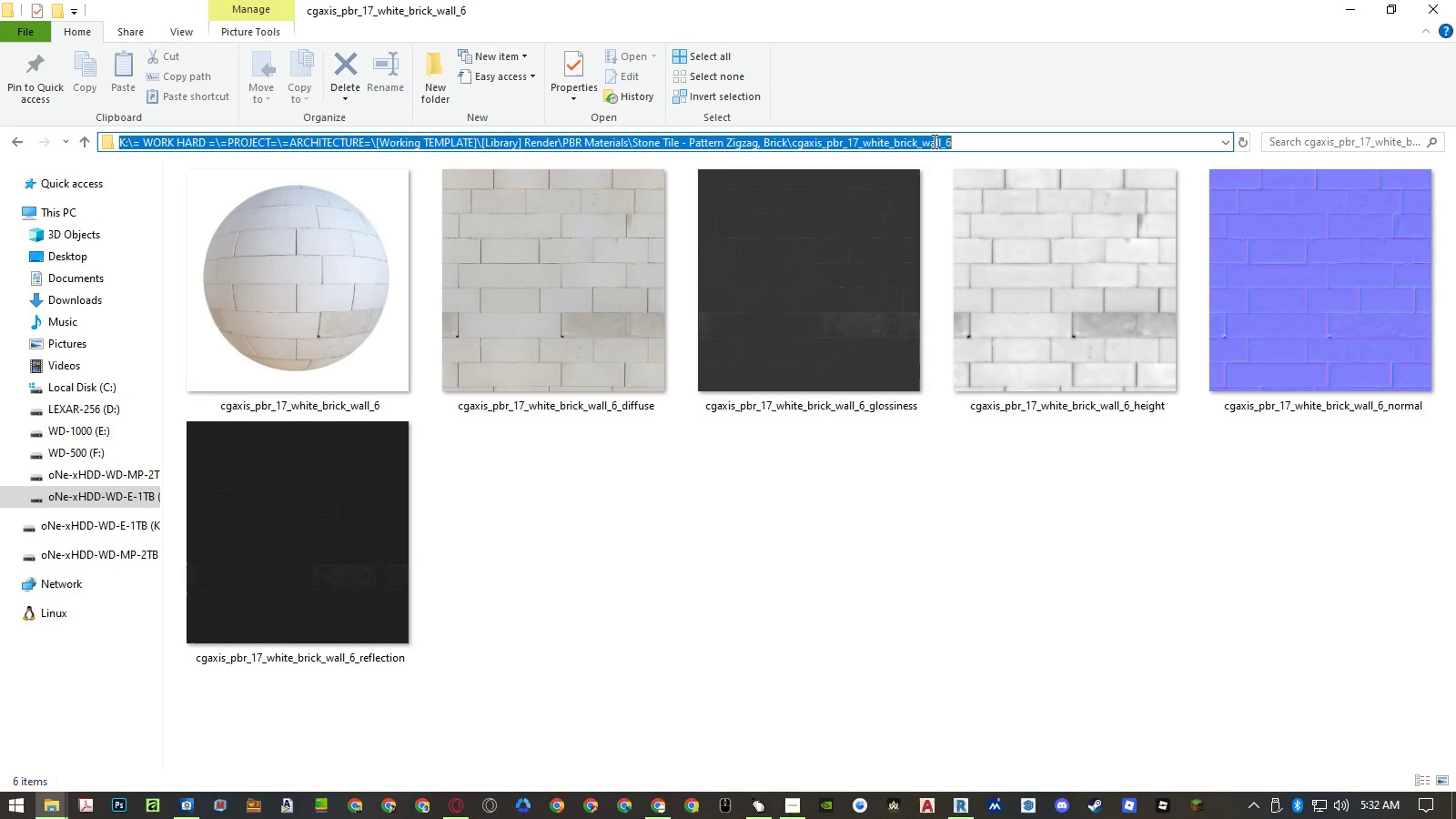 
double_click([933, 141])
 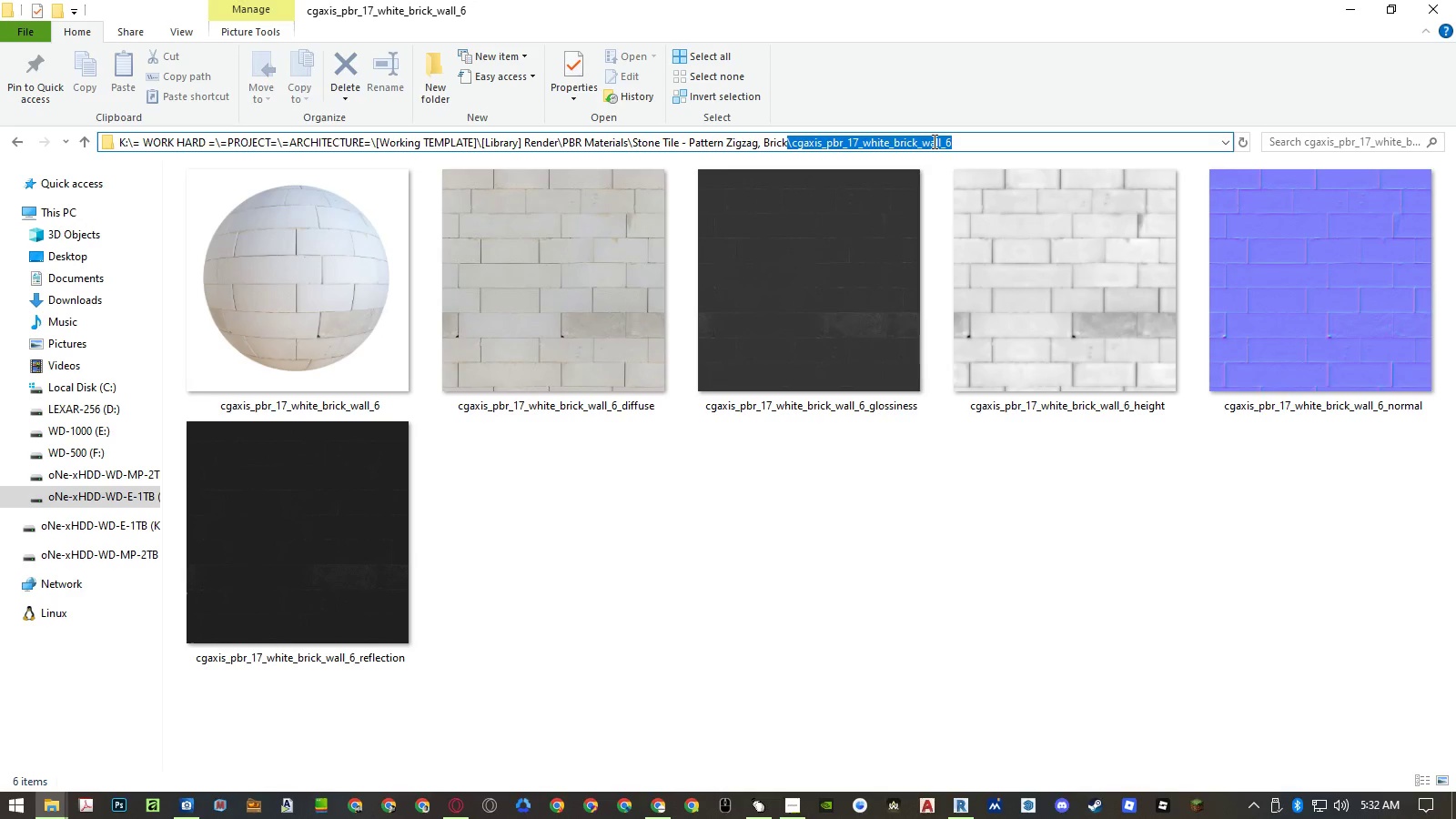 
key(Backslash)
 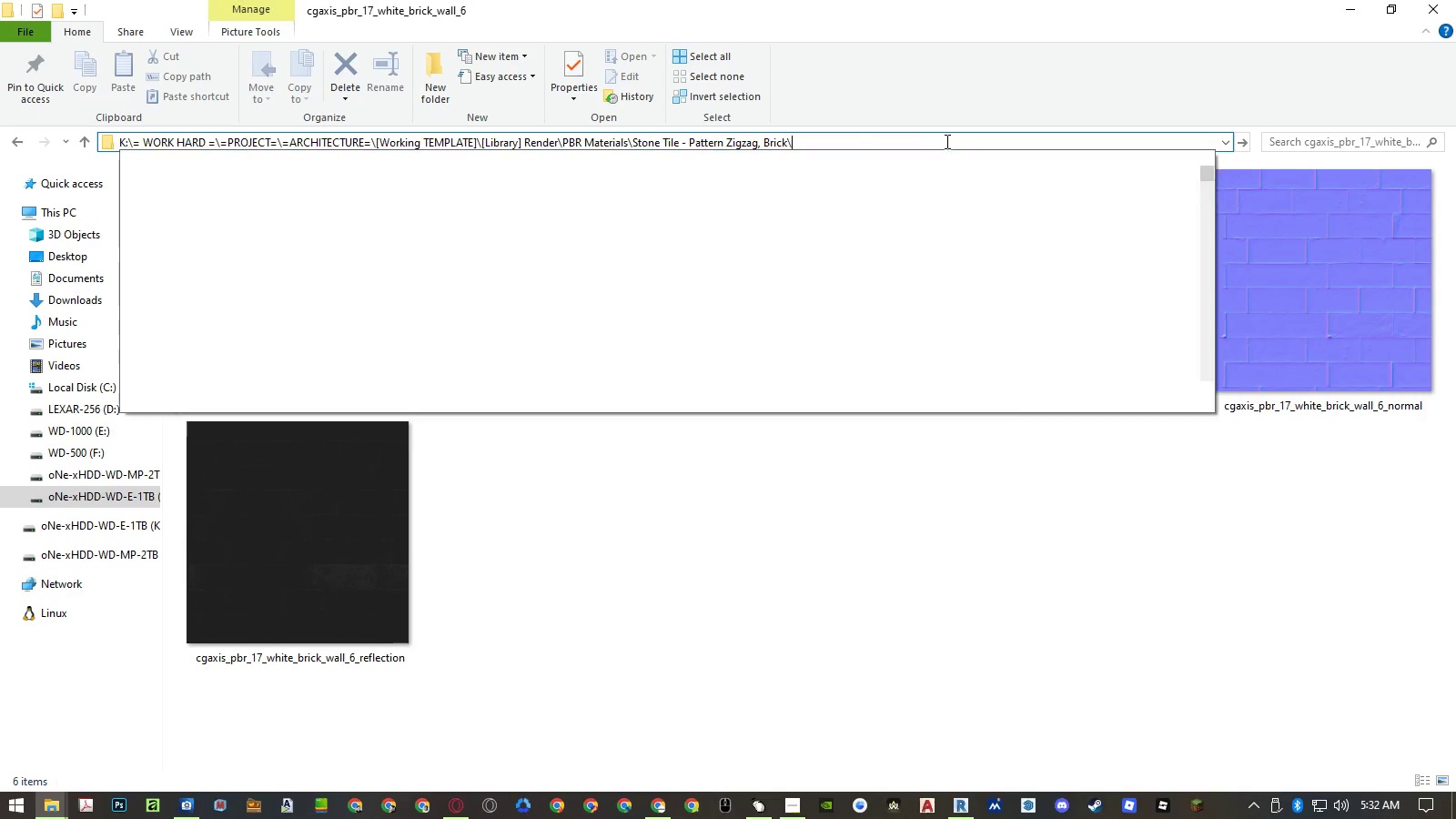 
key(Control+ControlLeft)
 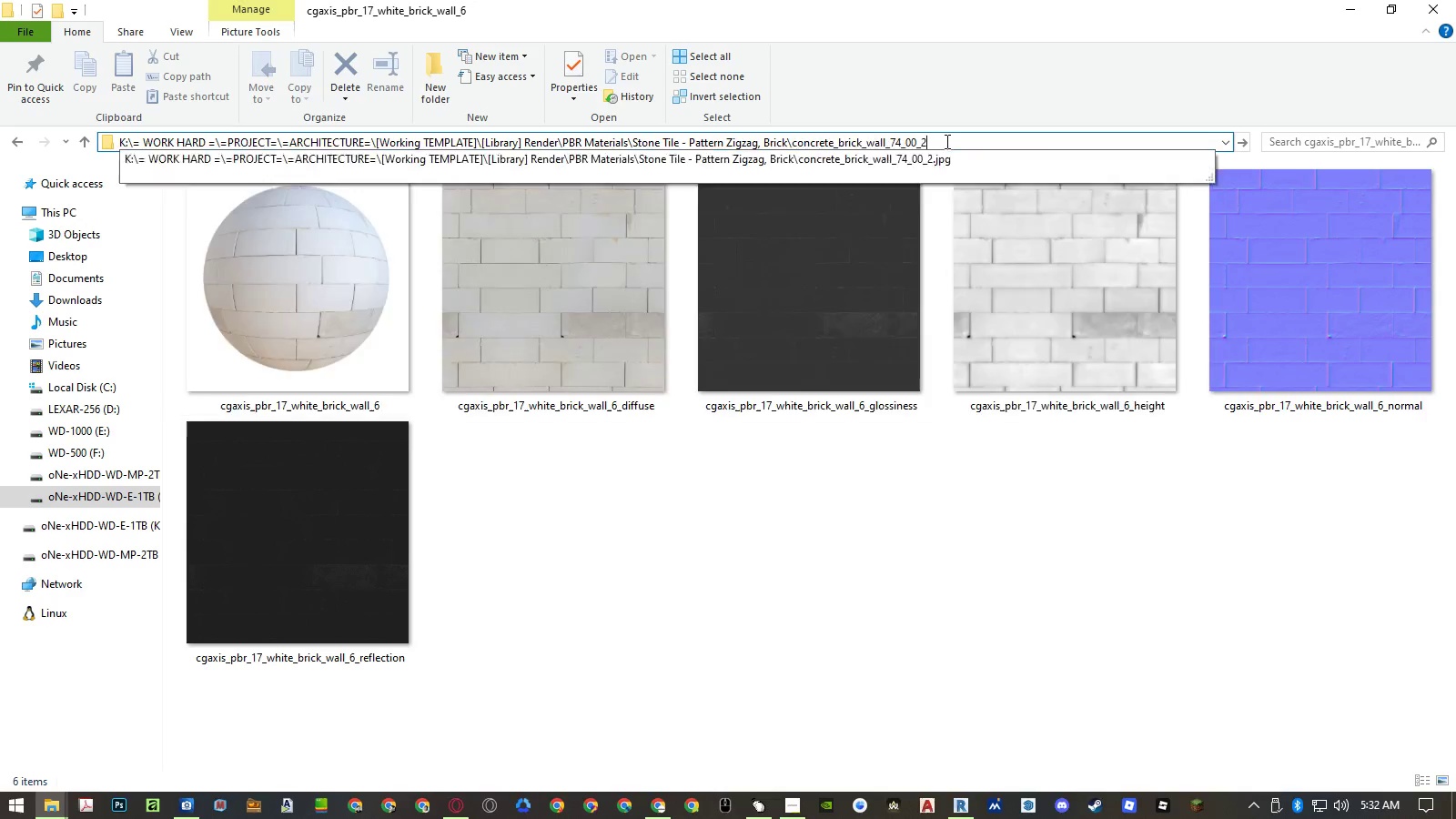 
key(Control+V)
 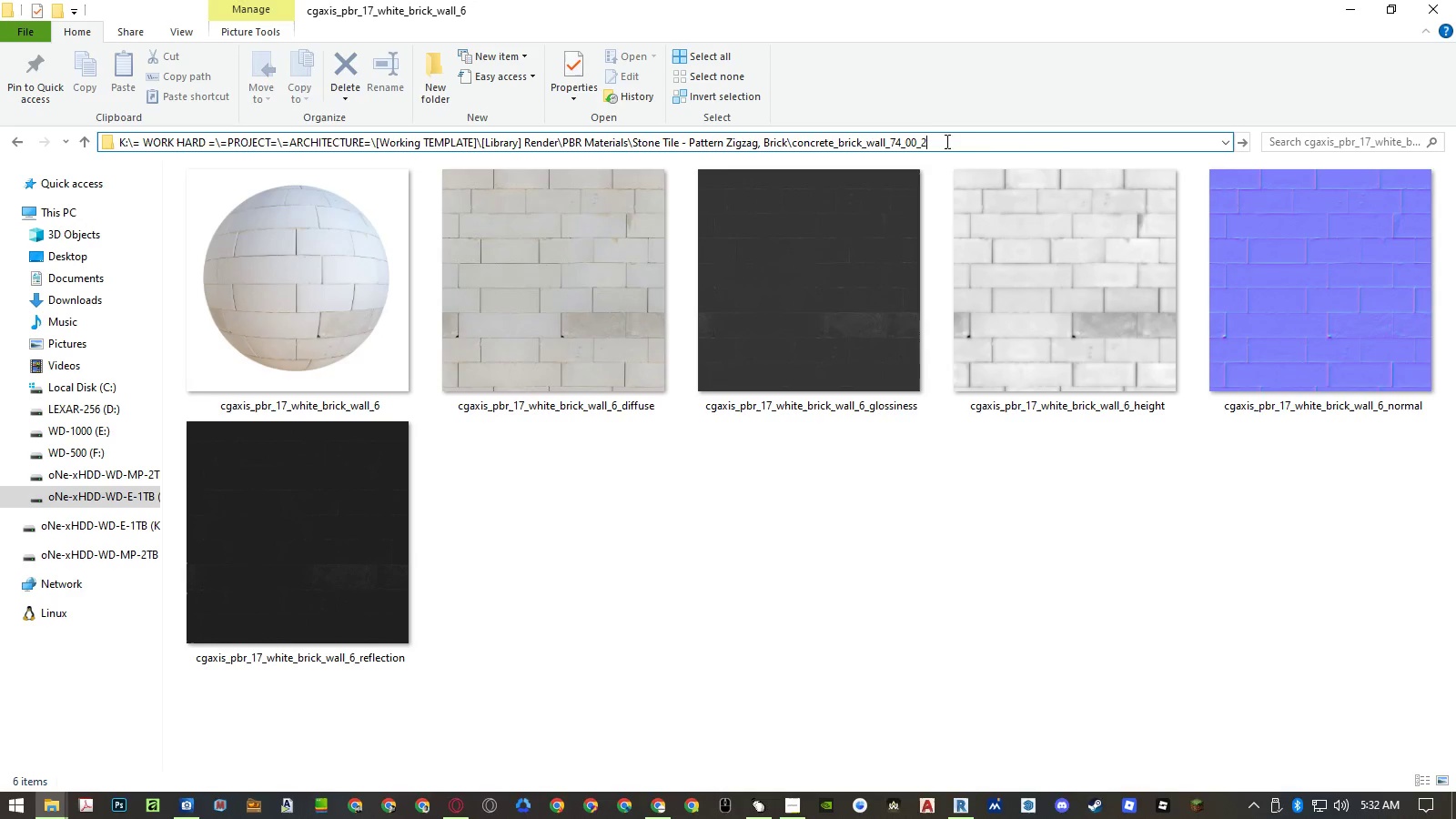 
key(Control+ControlLeft)
 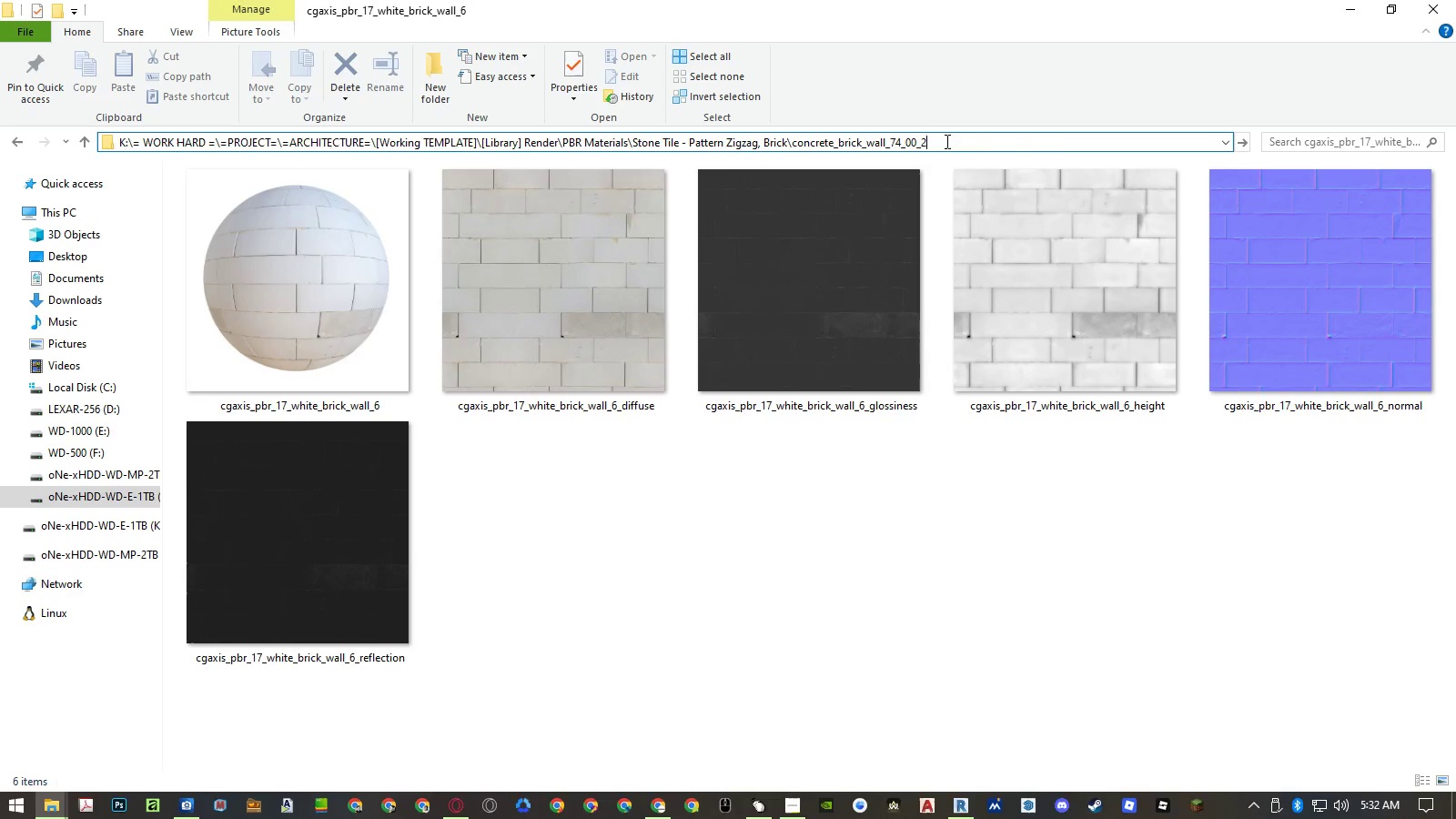 
key(Control+V)
 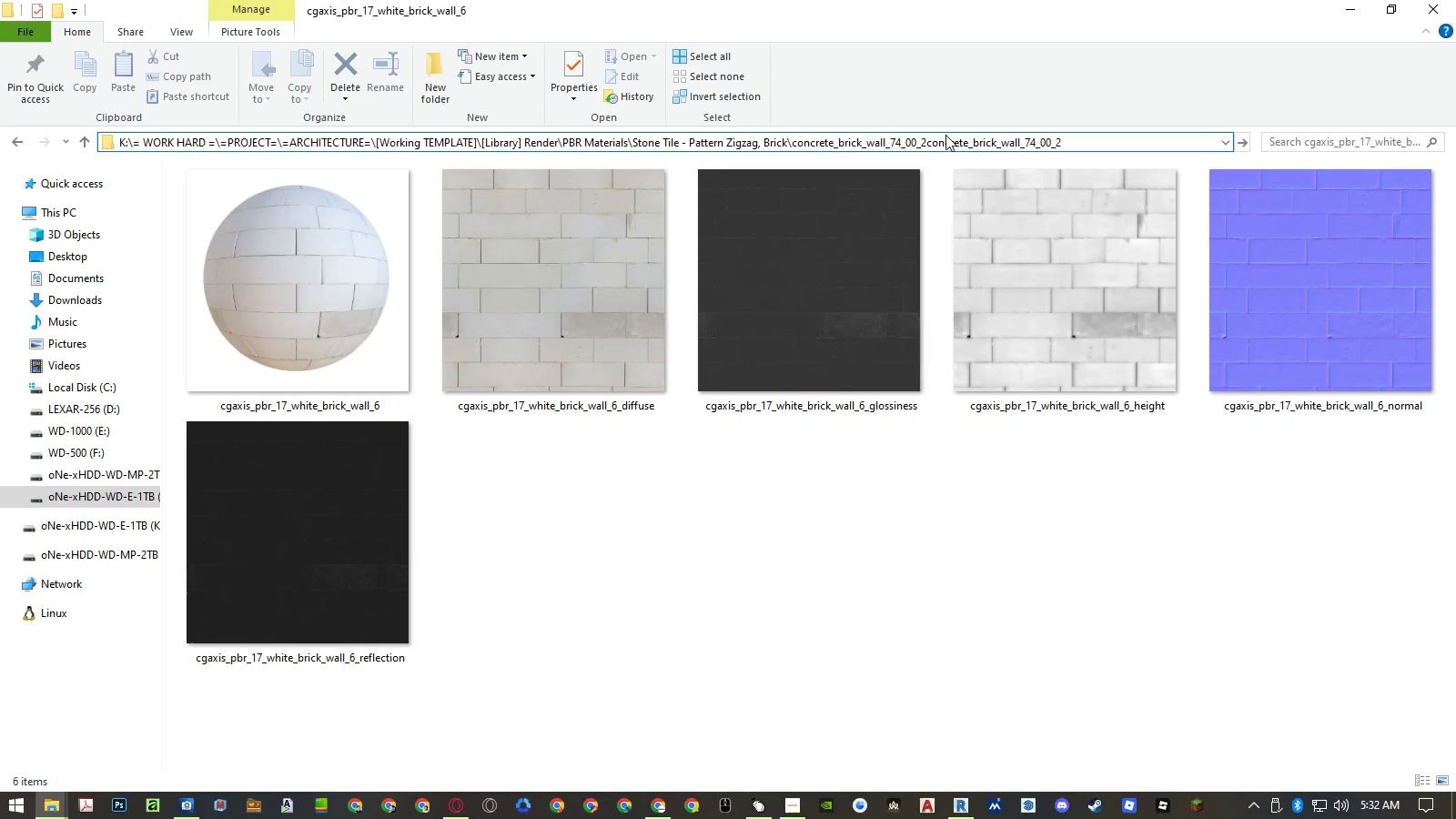 
double_click([943, 141])
 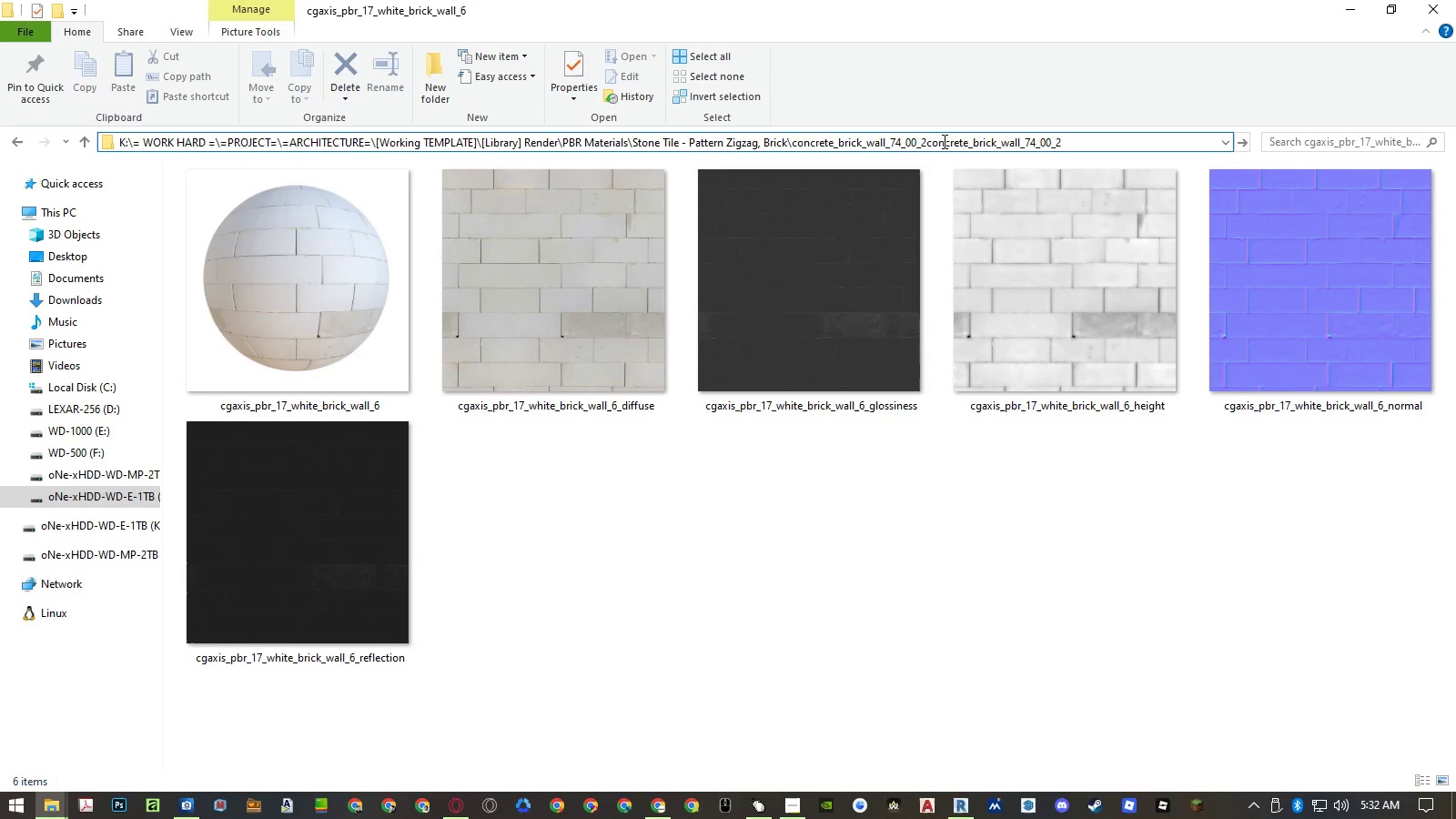 
triple_click([943, 141])
 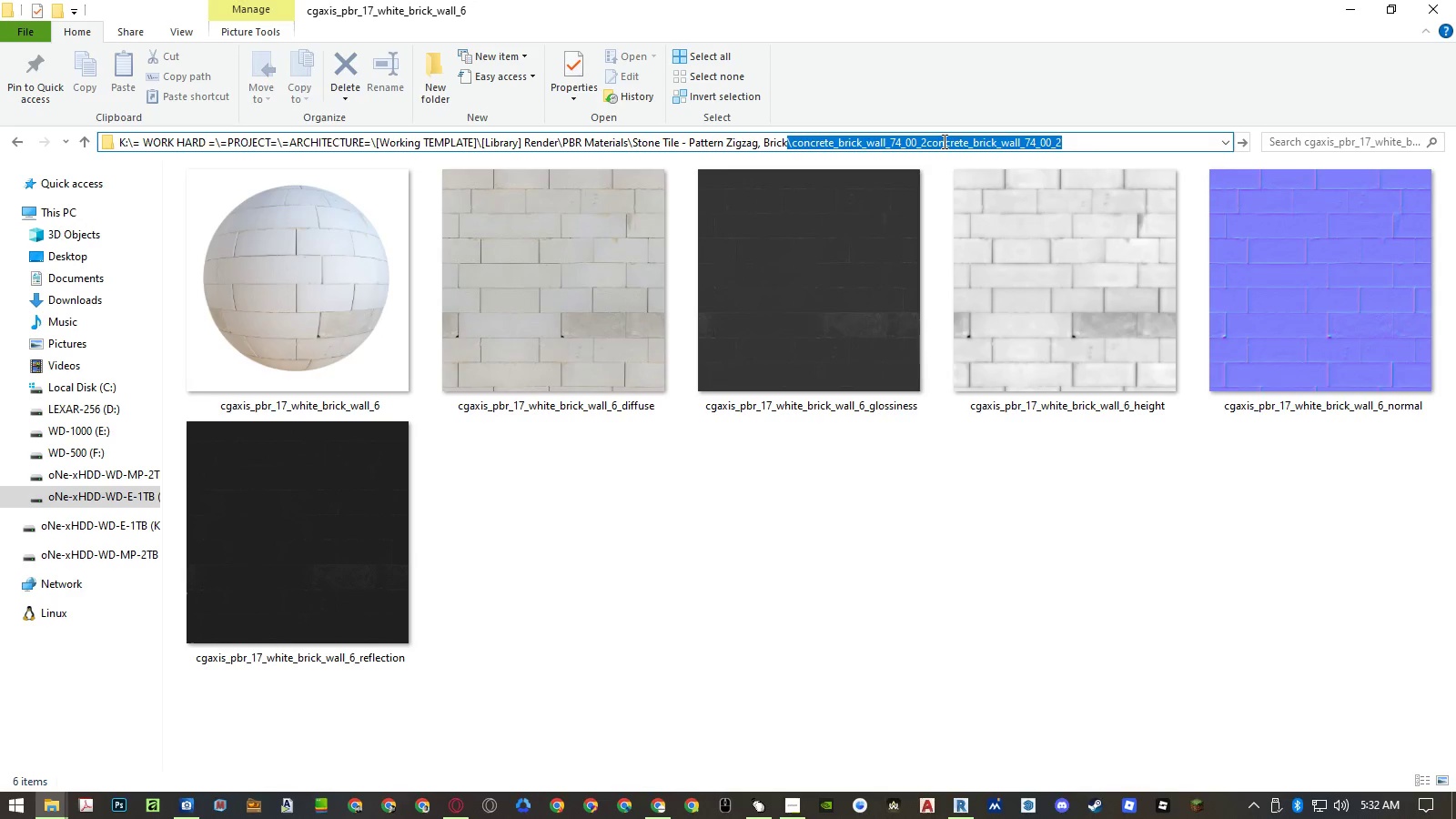 
key(Backslash)
 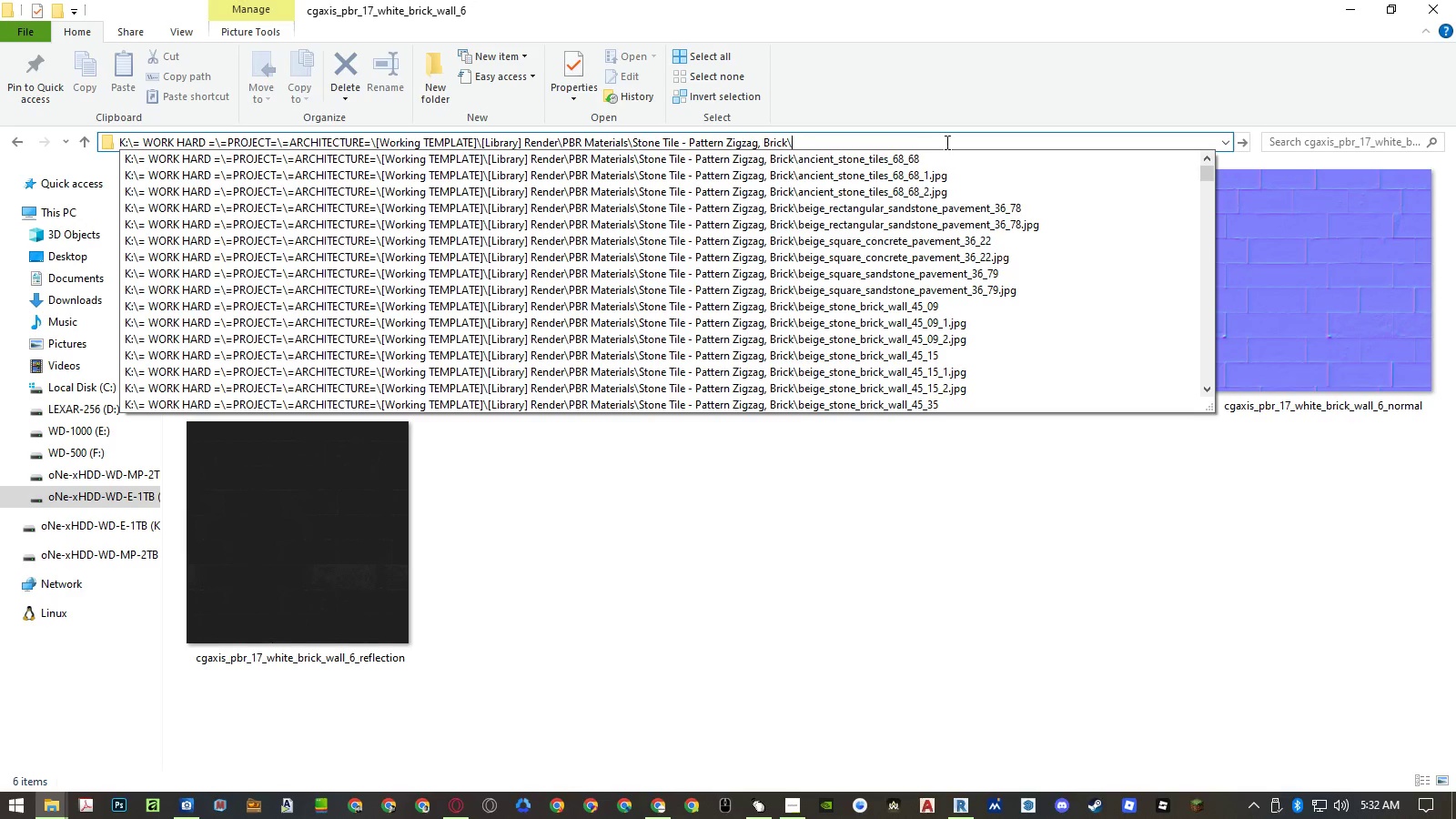 
key(Control+ControlLeft)
 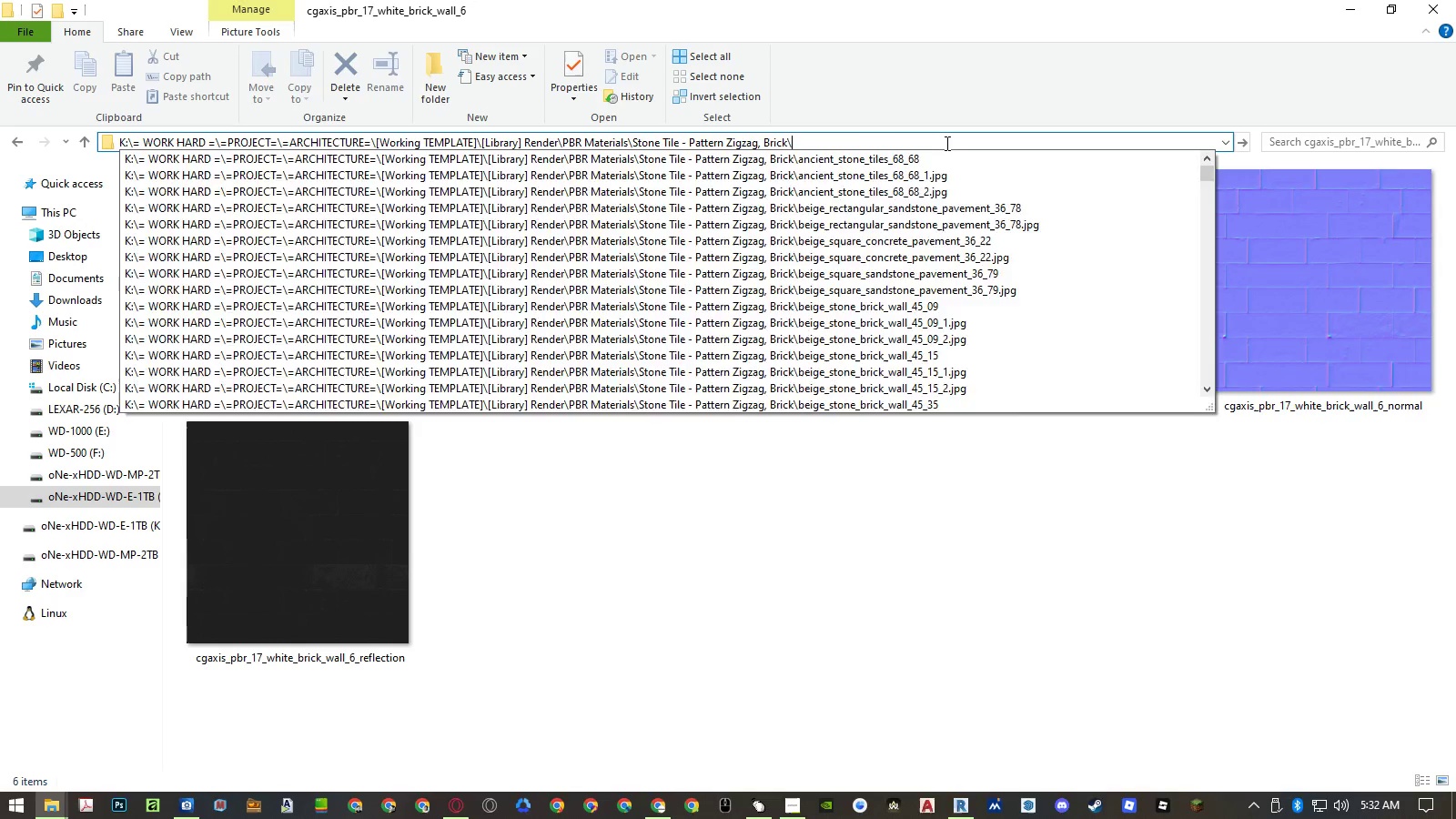 
key(Control+V)
 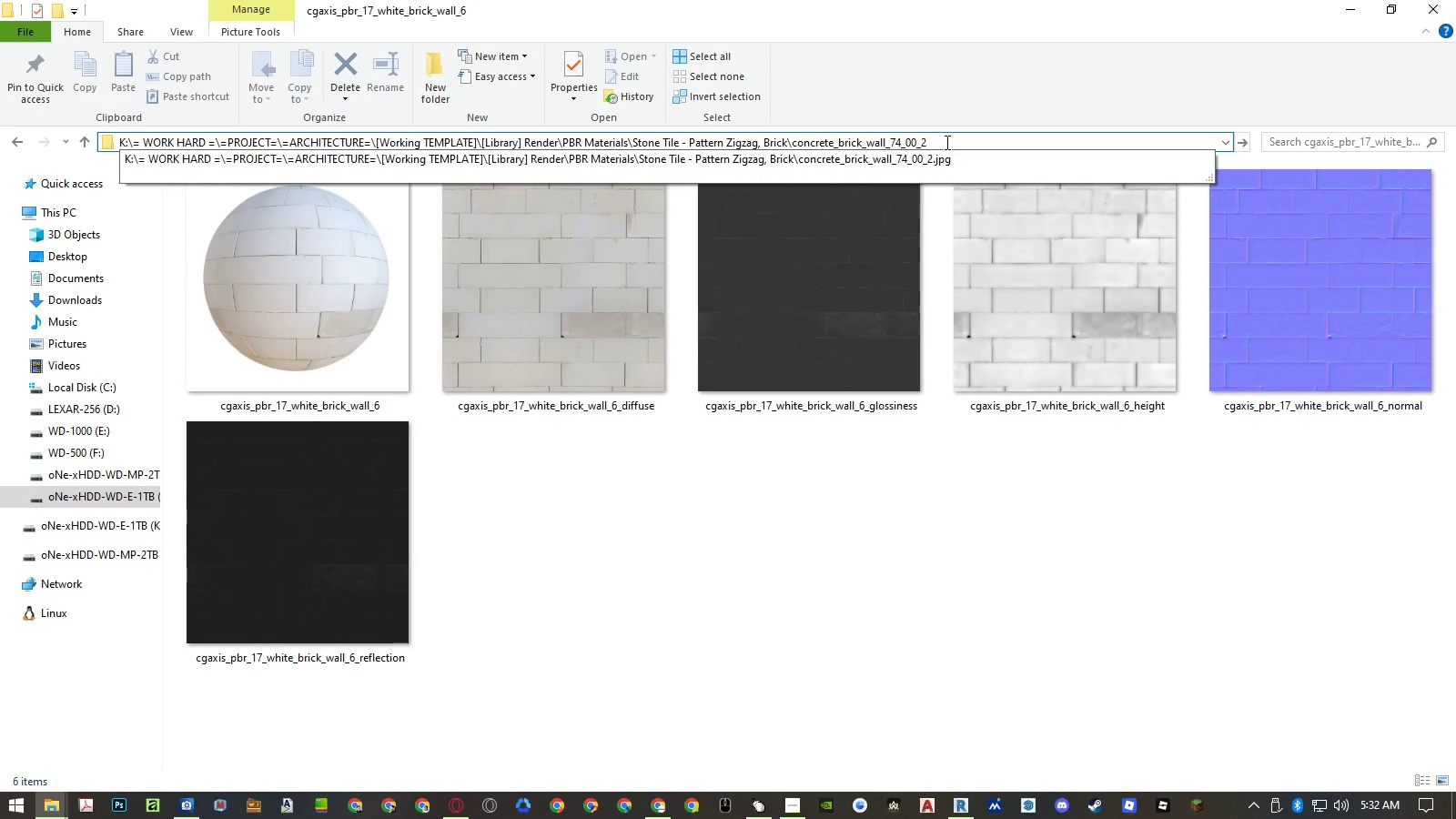 
key(Backspace)
 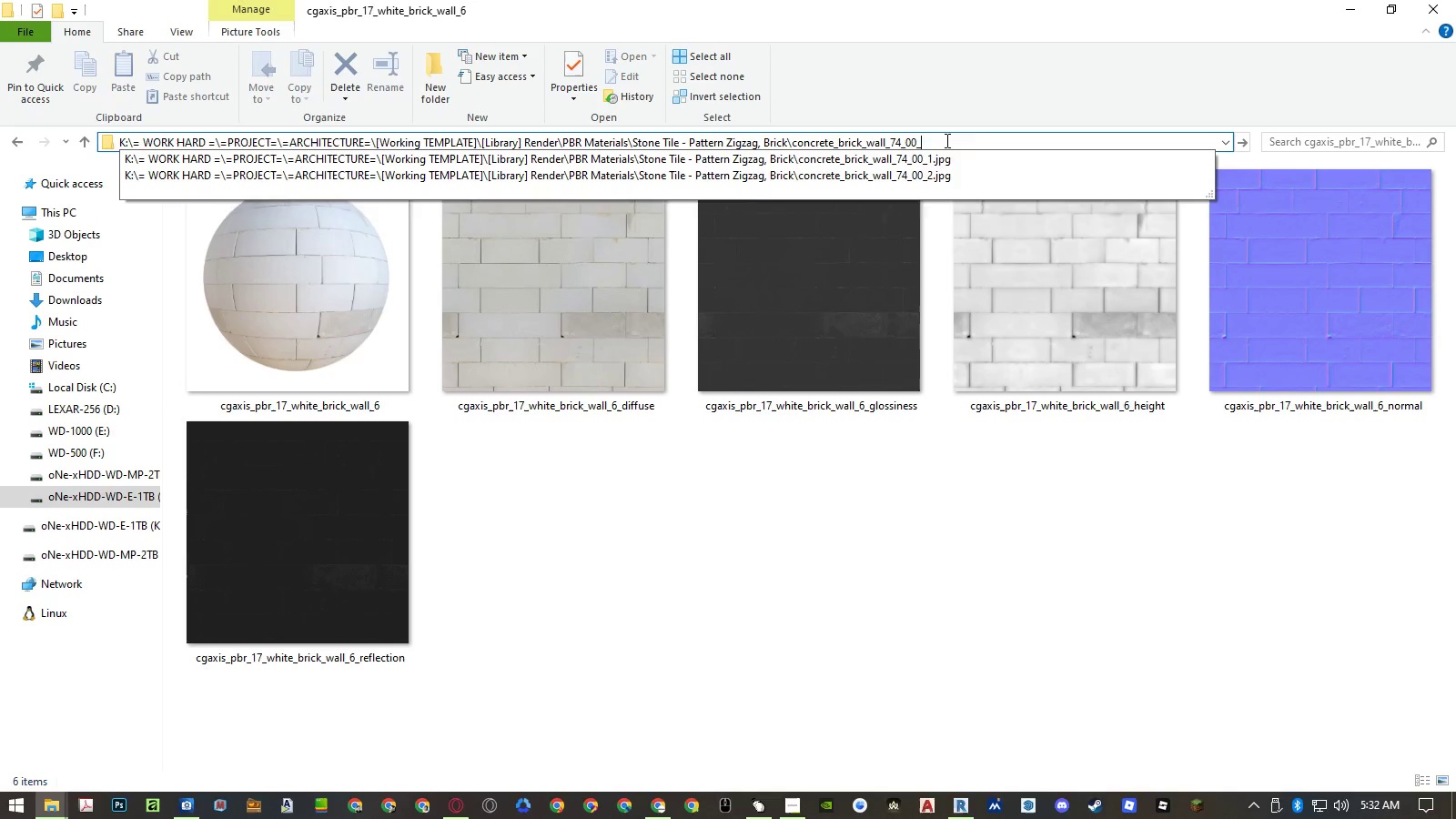 
key(Backspace)
 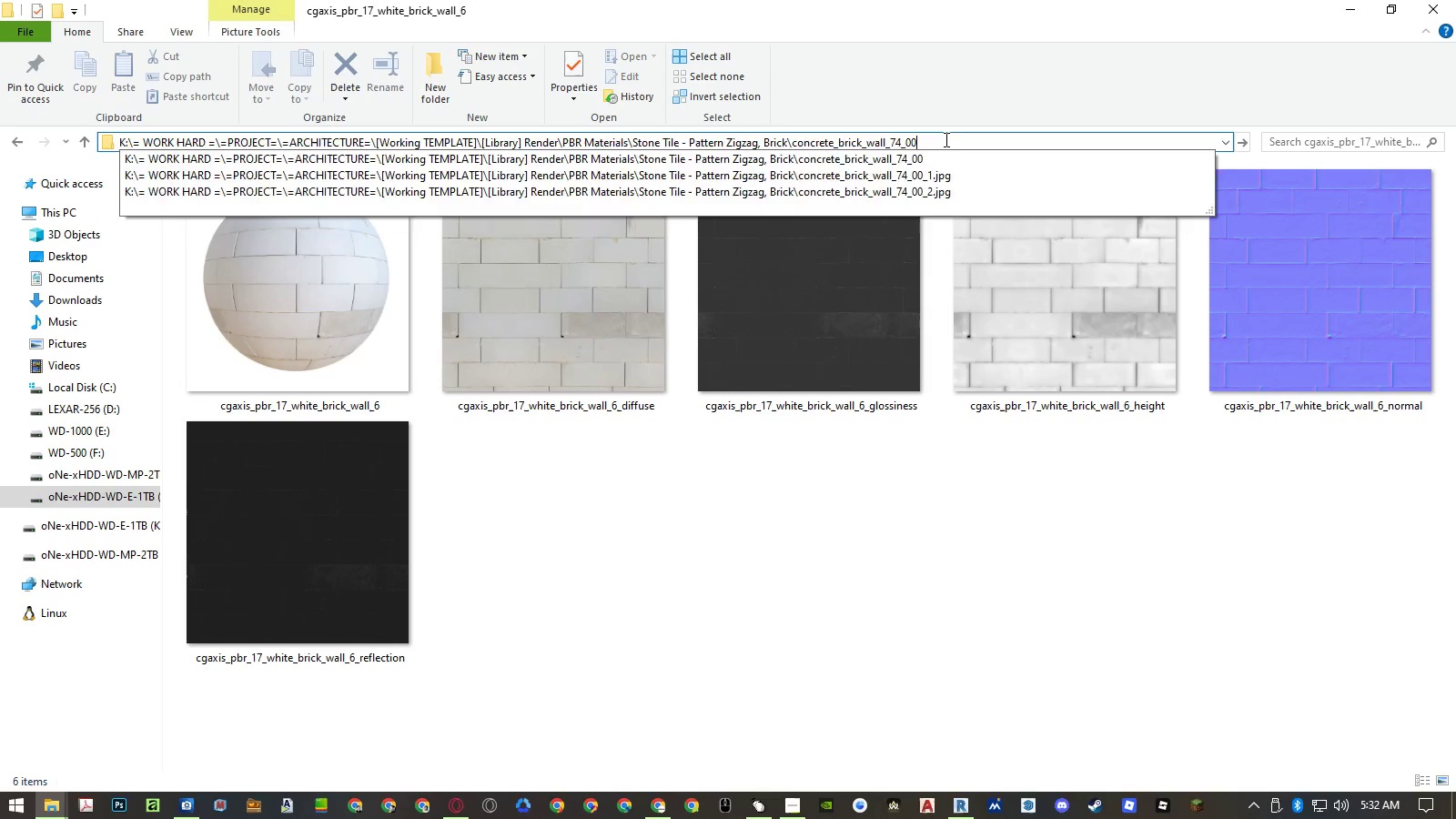 
key(Enter)
 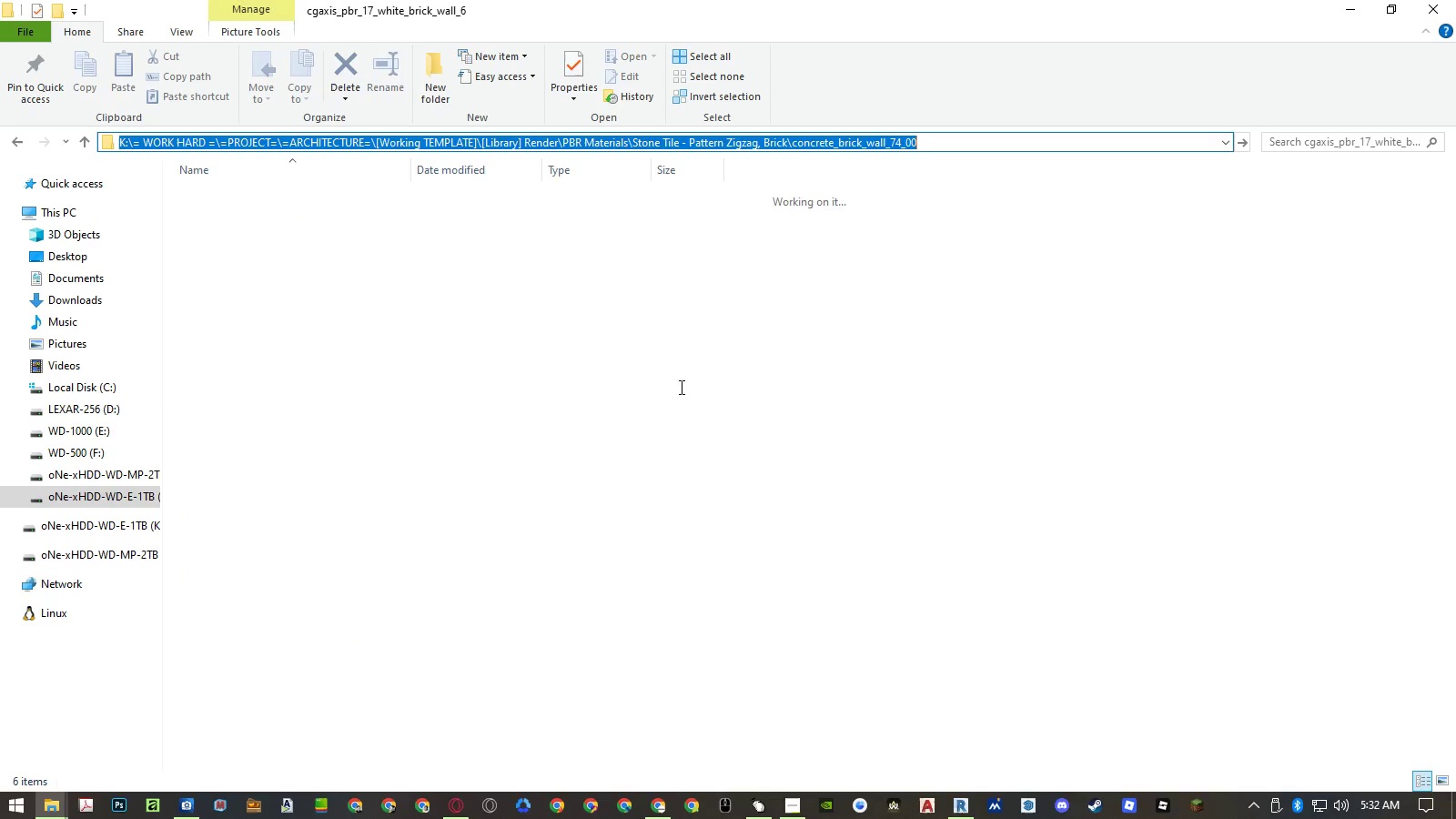 
right_click([680, 387])
 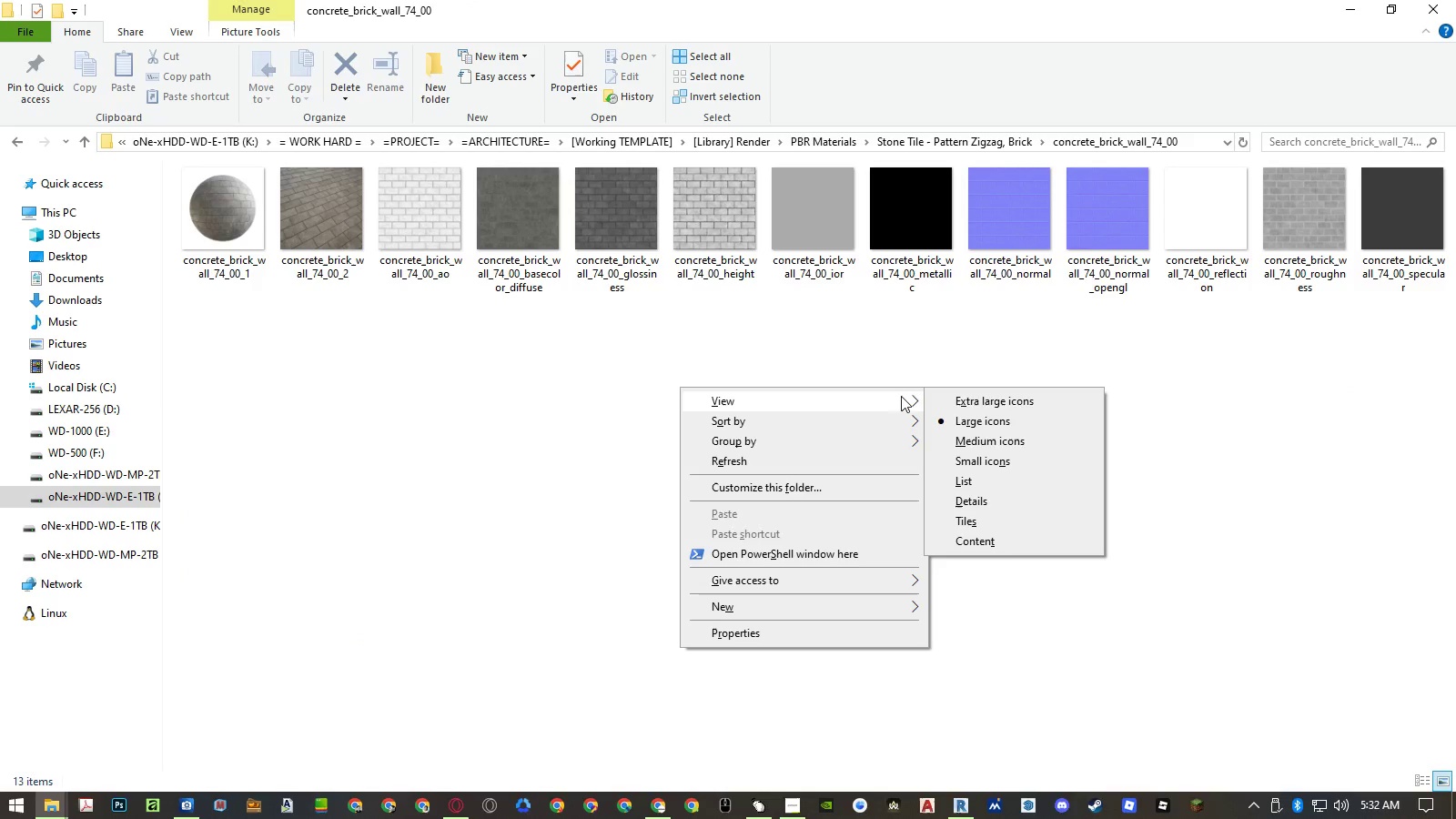 
double_click([969, 399])
 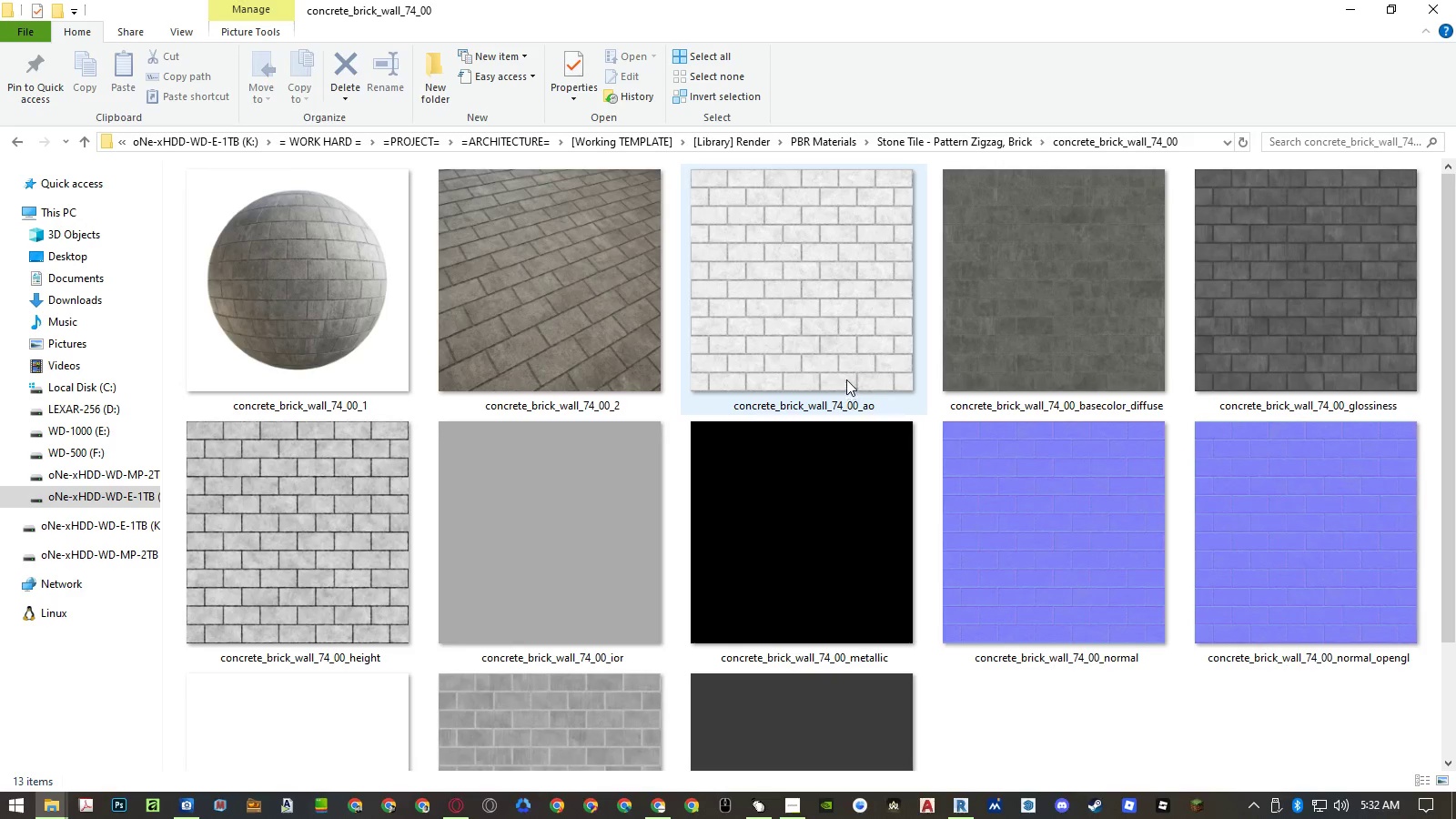 
left_click([815, 346])
 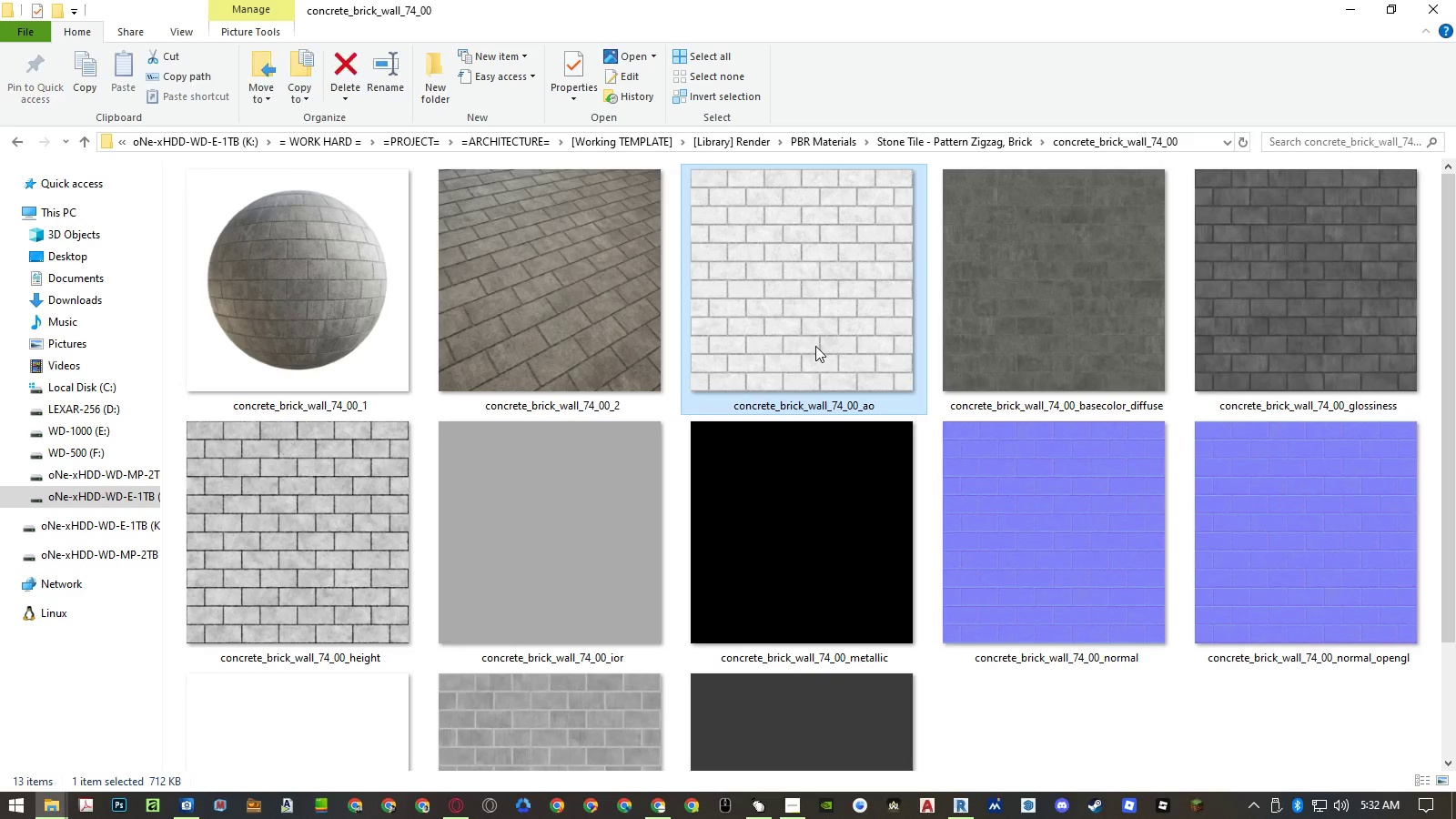 
left_click([1228, 326])
 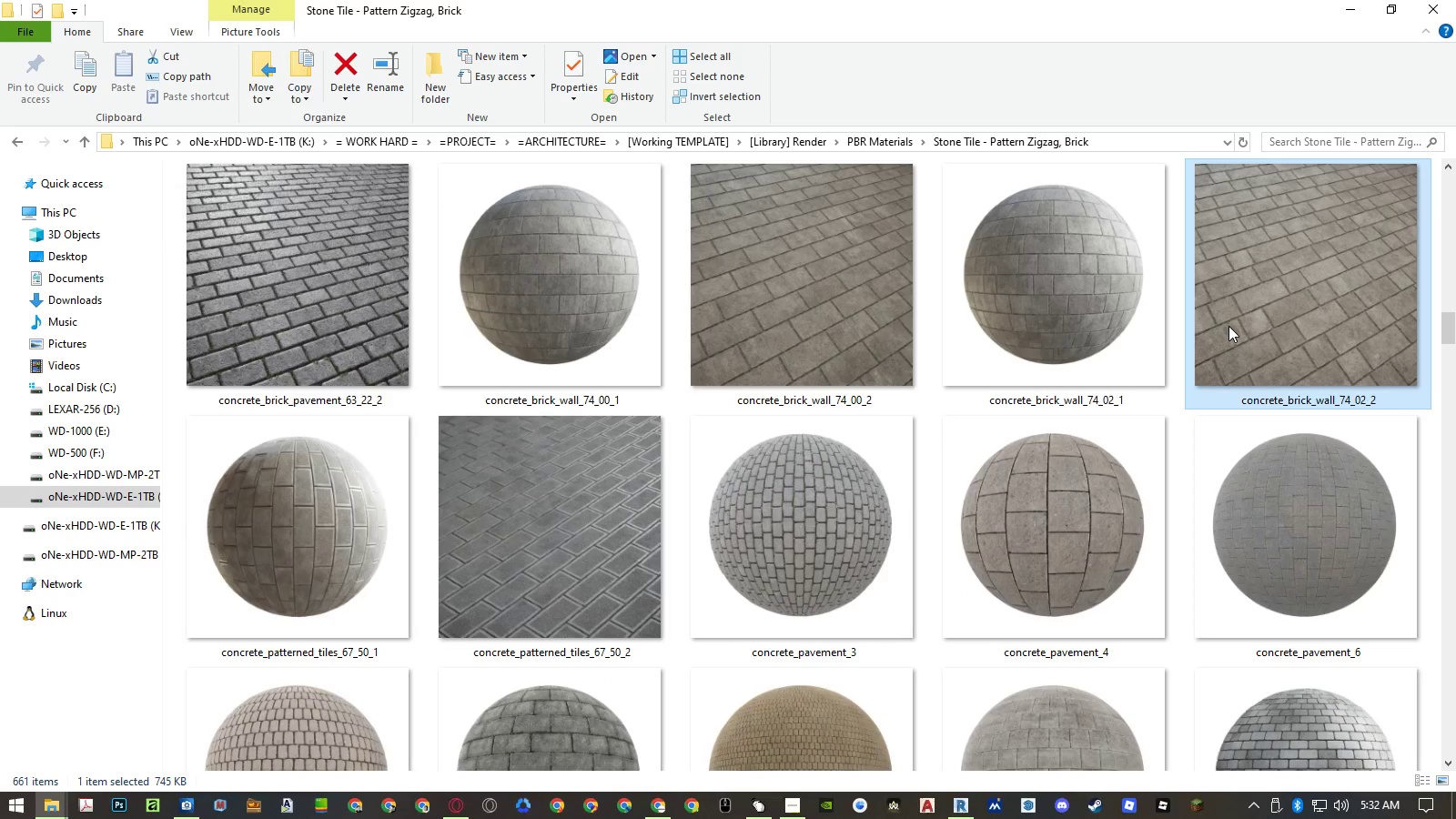 
left_click([827, 469])
 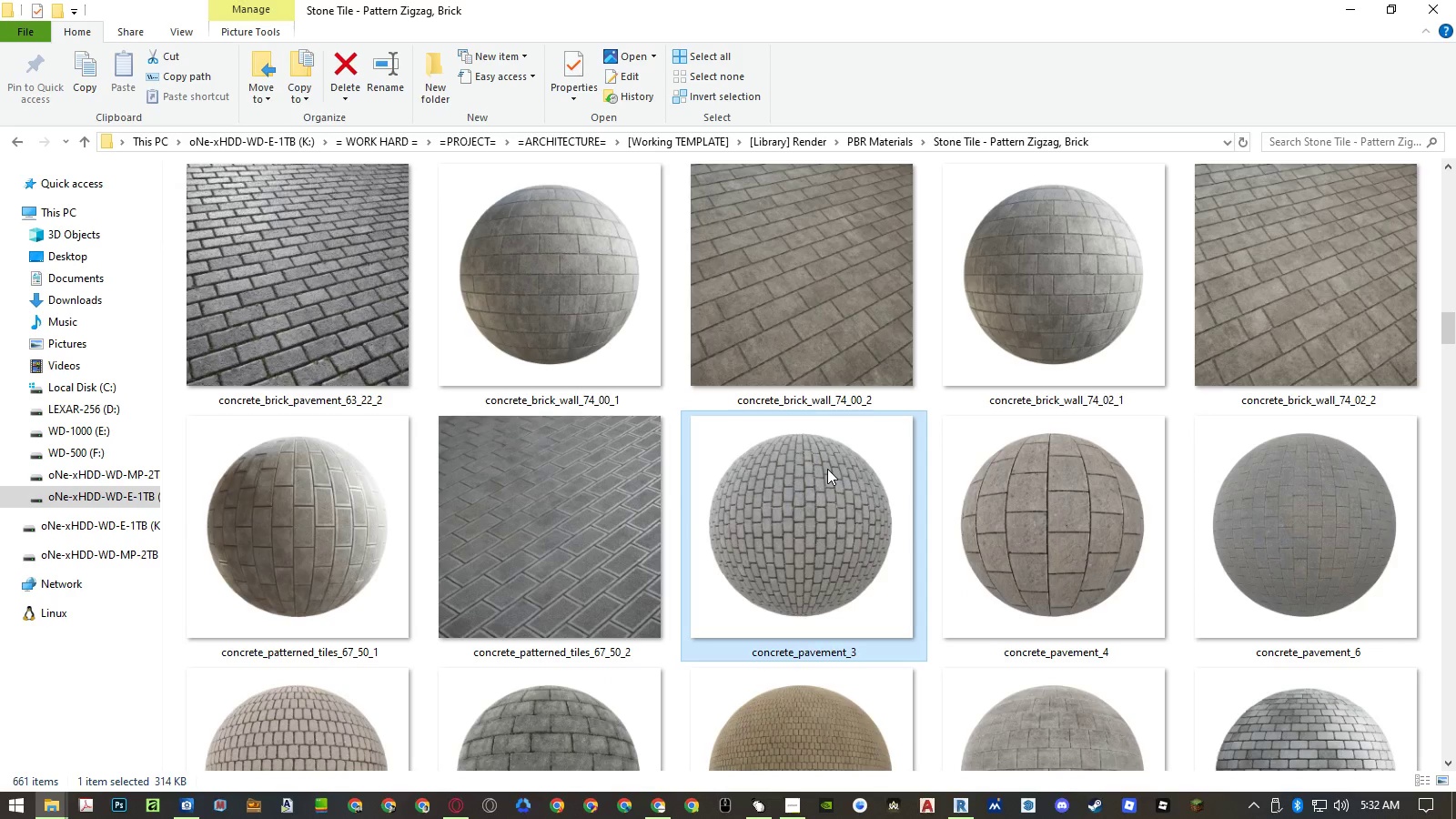 
key(ArrowDown)
 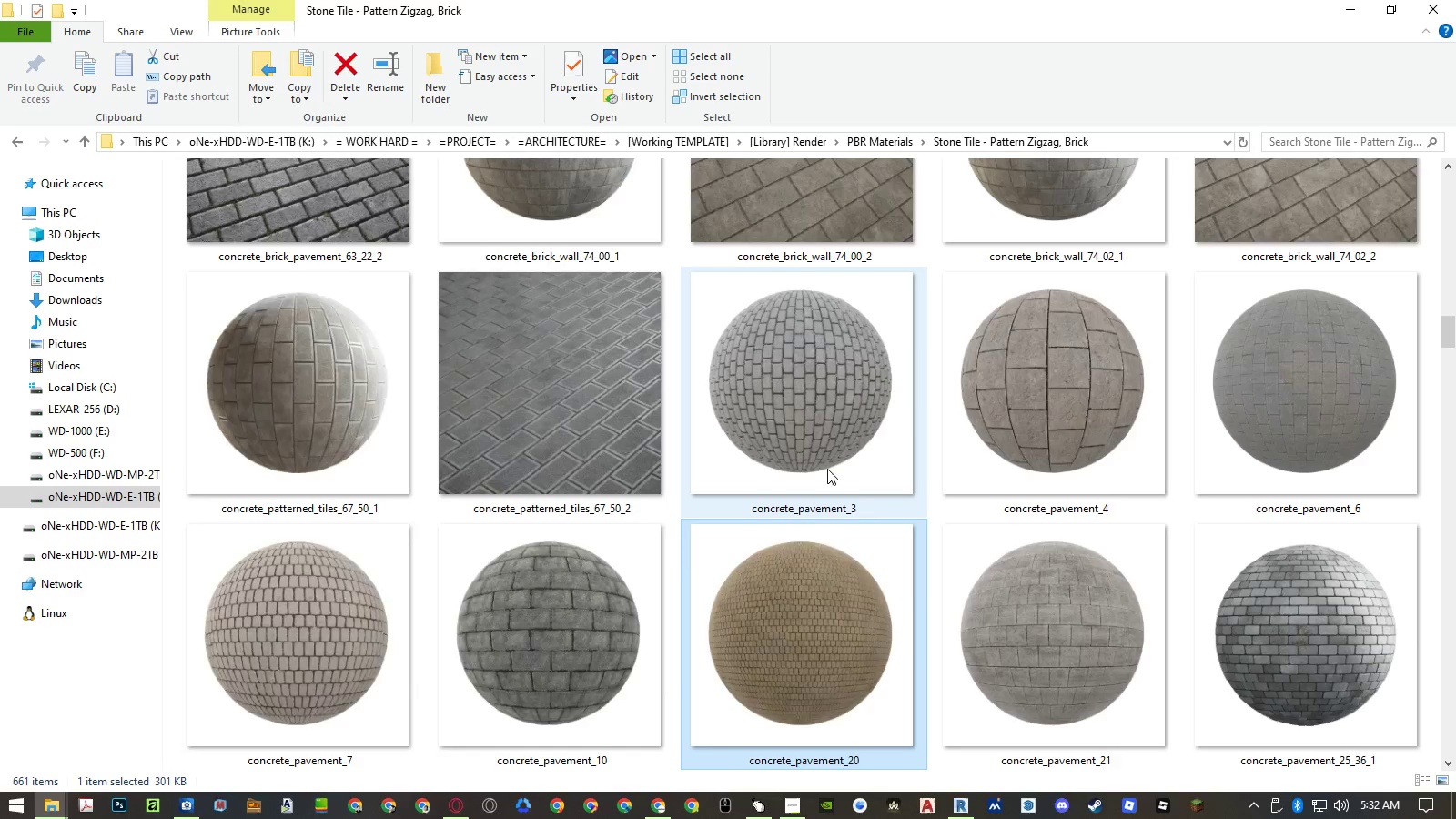 
key(ArrowDown)
 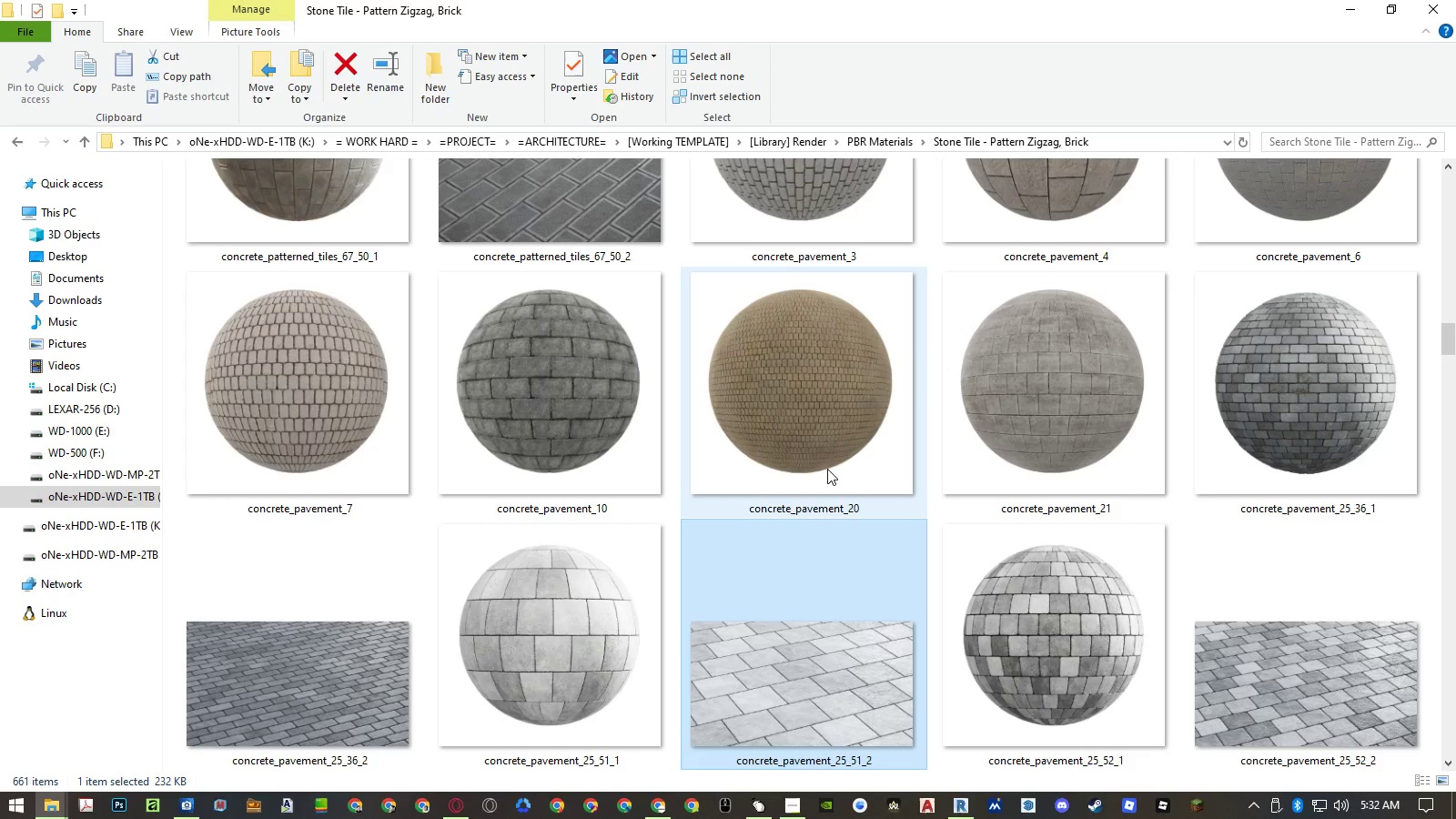 
key(ArrowDown)
 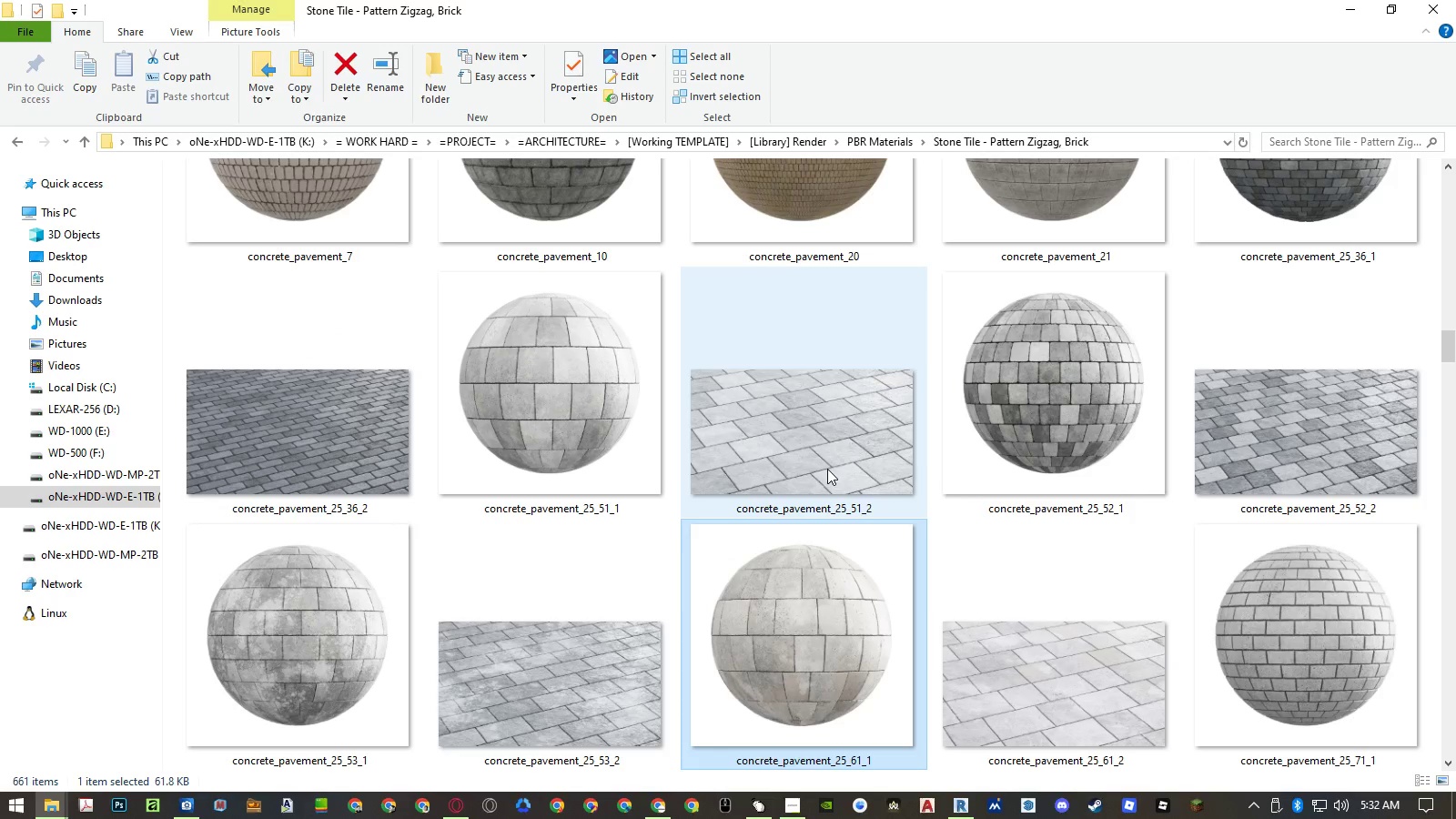 
key(ArrowDown)
 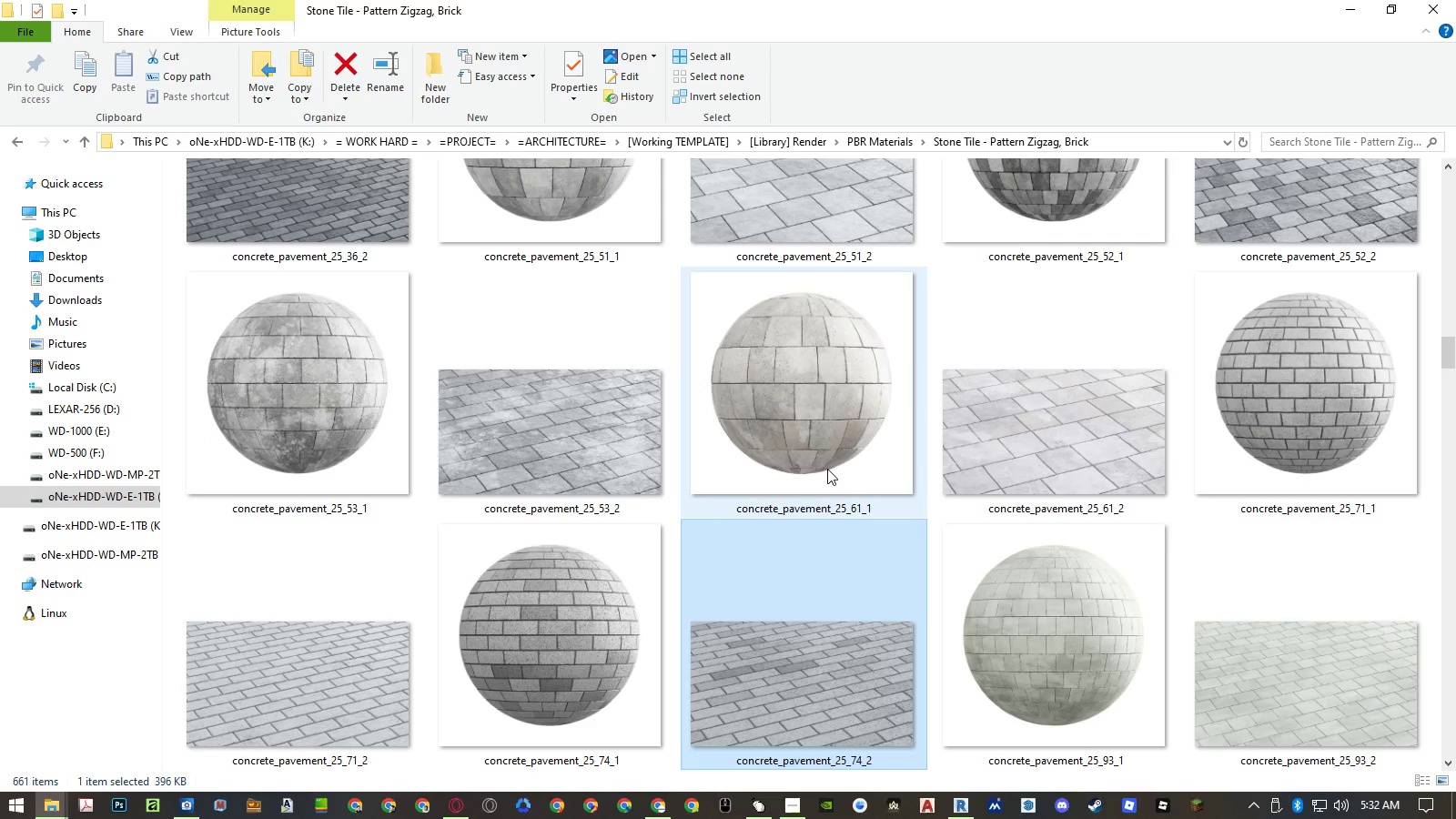 
key(ArrowDown)
 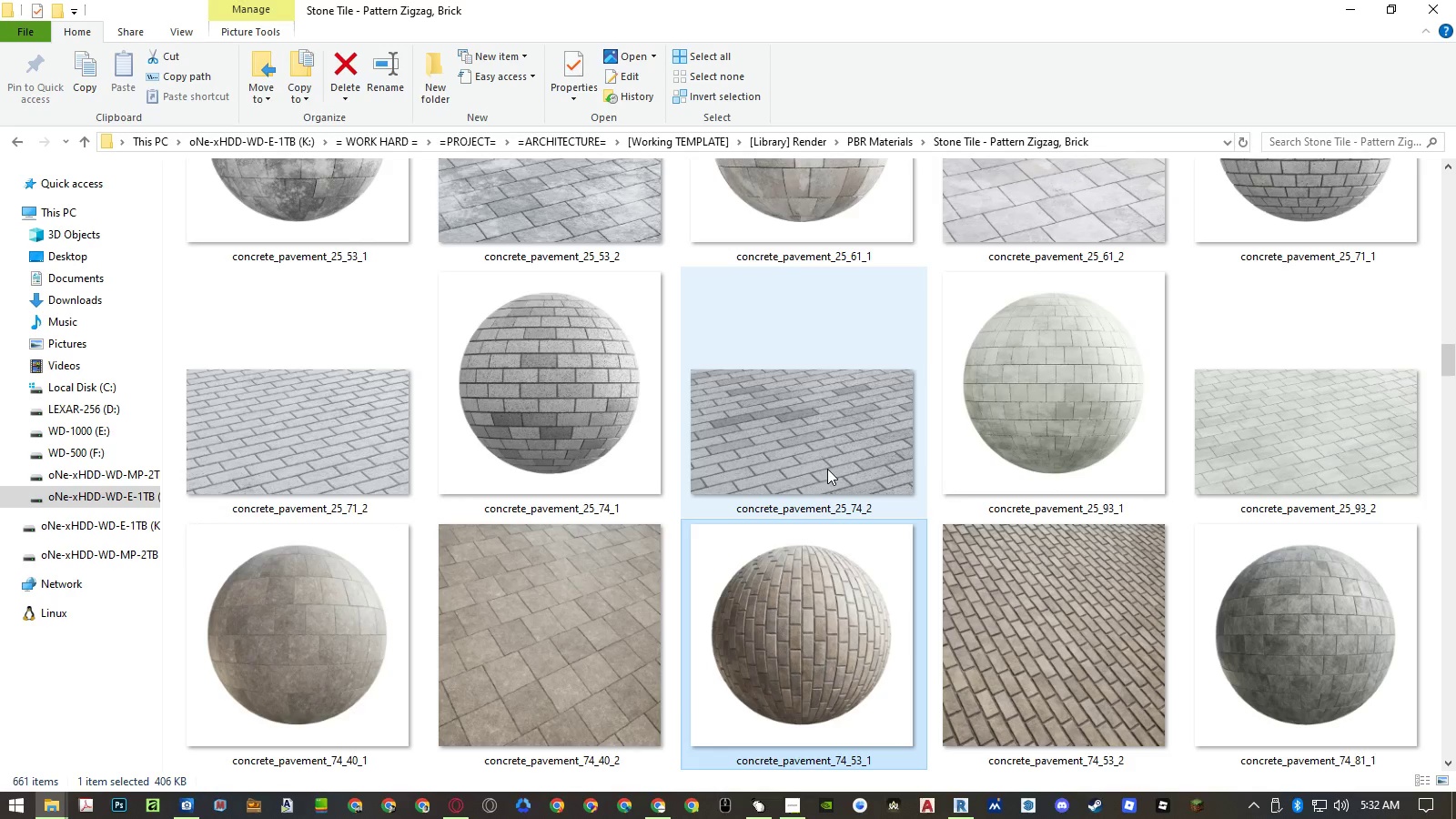 
key(ArrowDown)
 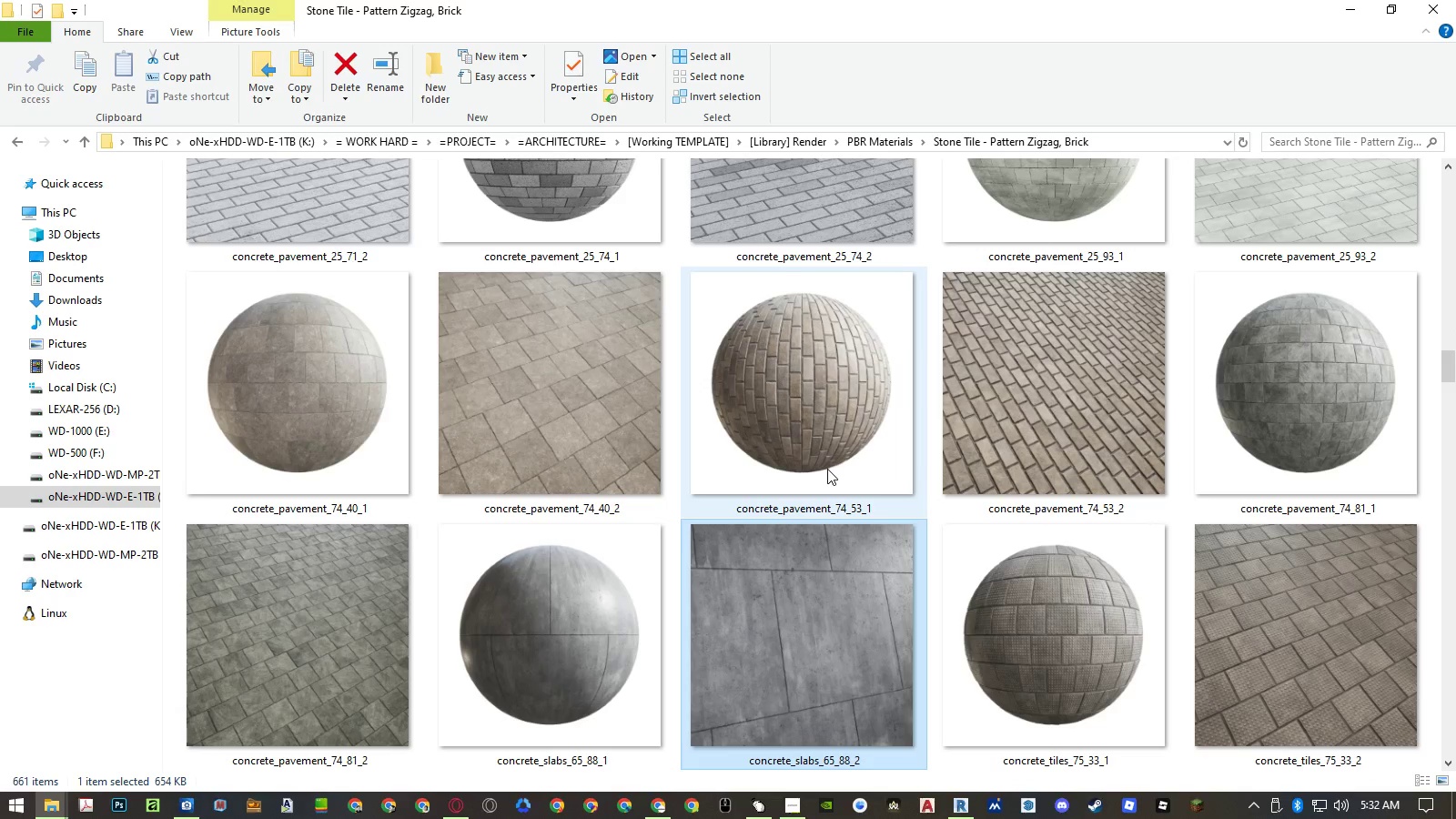 
key(ArrowDown)
 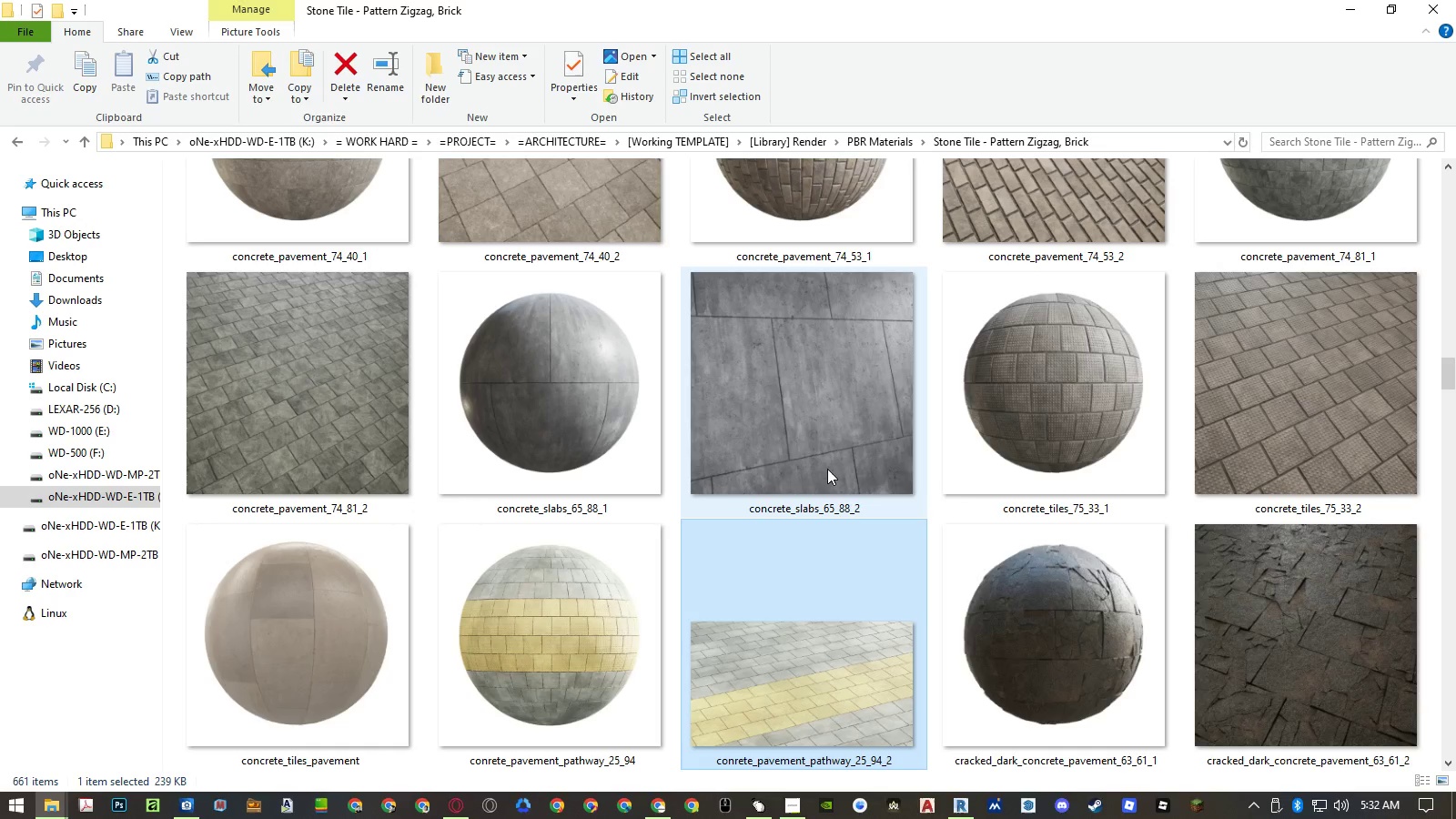 
key(ArrowDown)
 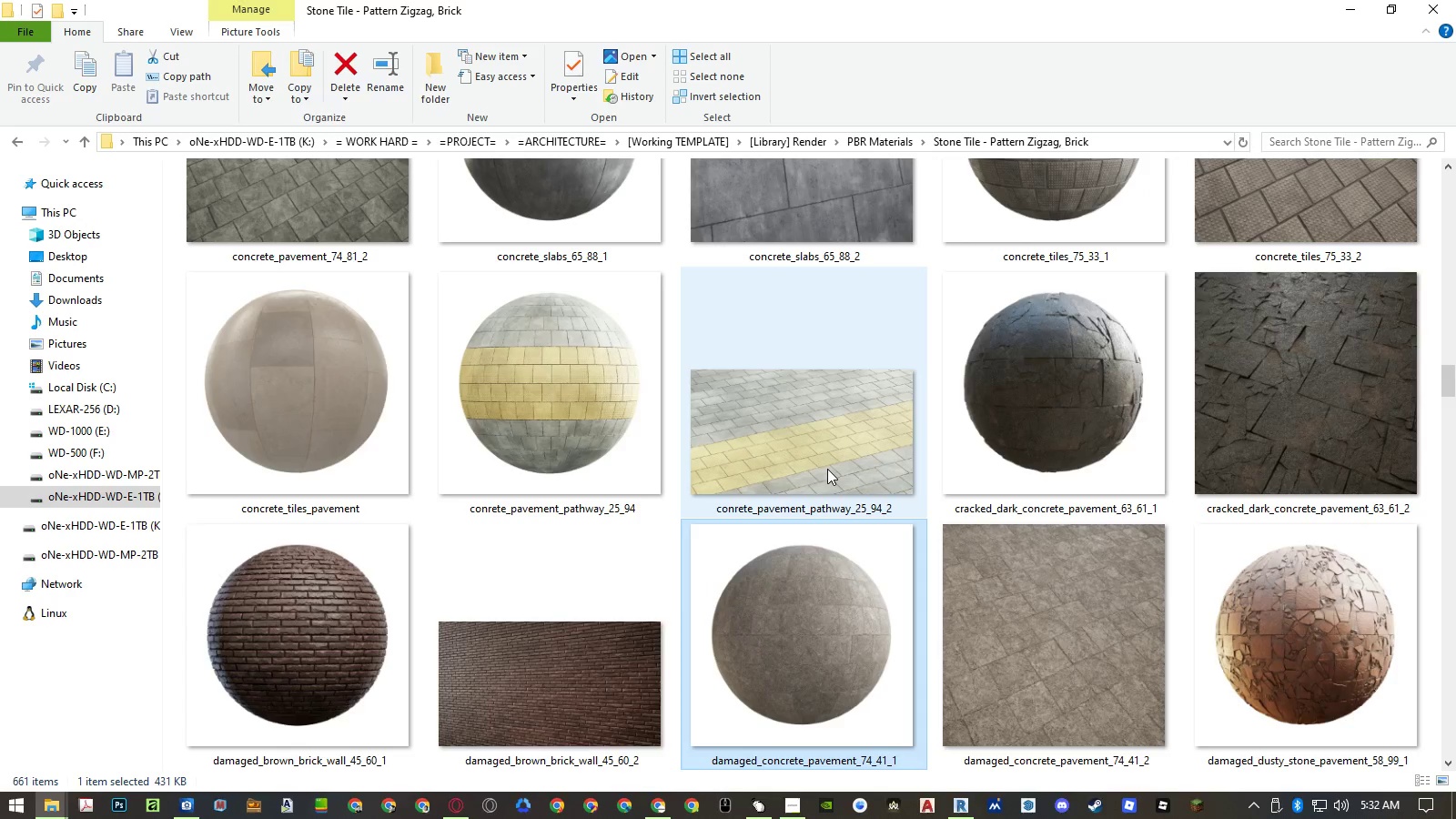 
key(ArrowDown)
 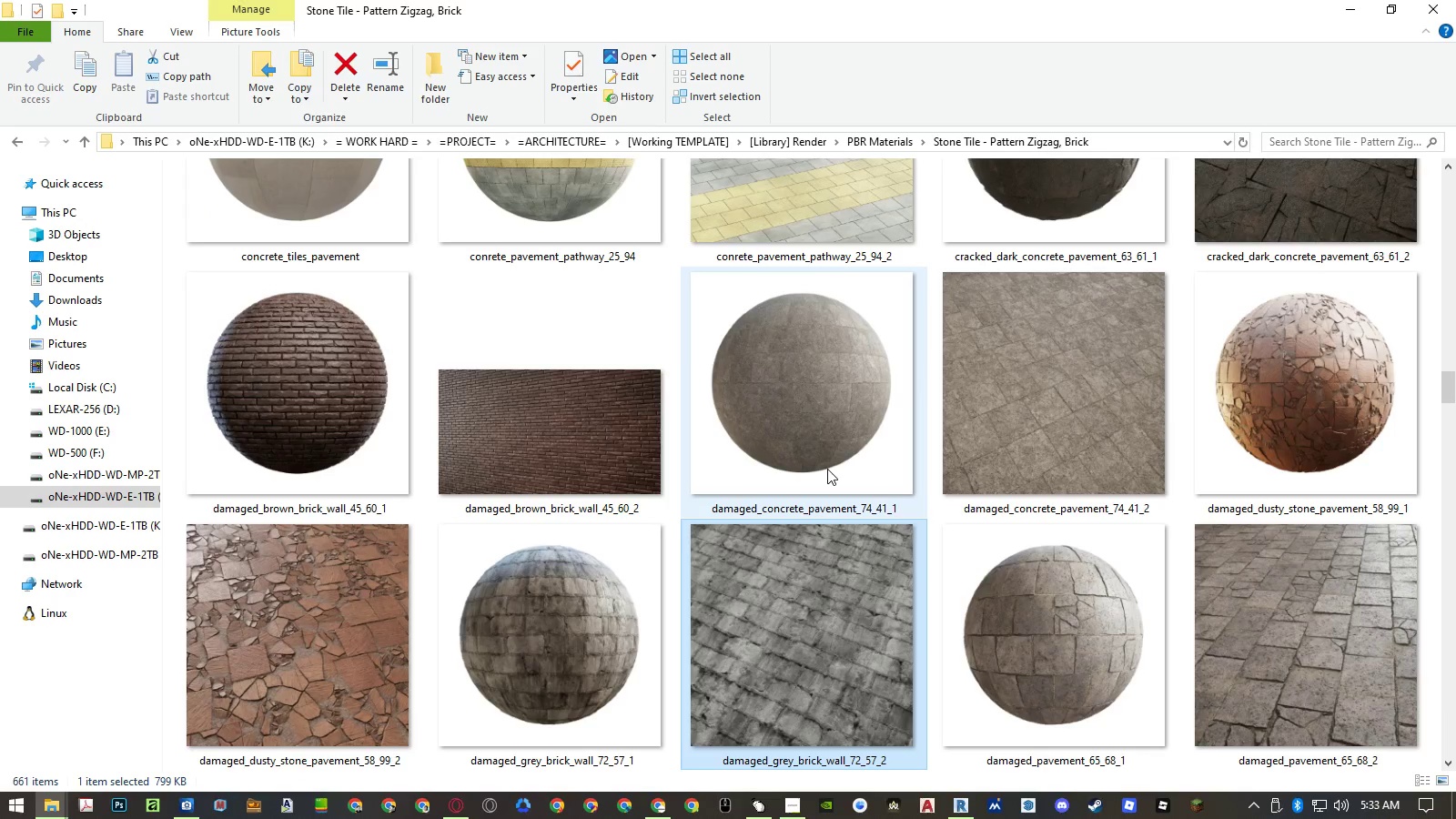 
key(ArrowDown)
 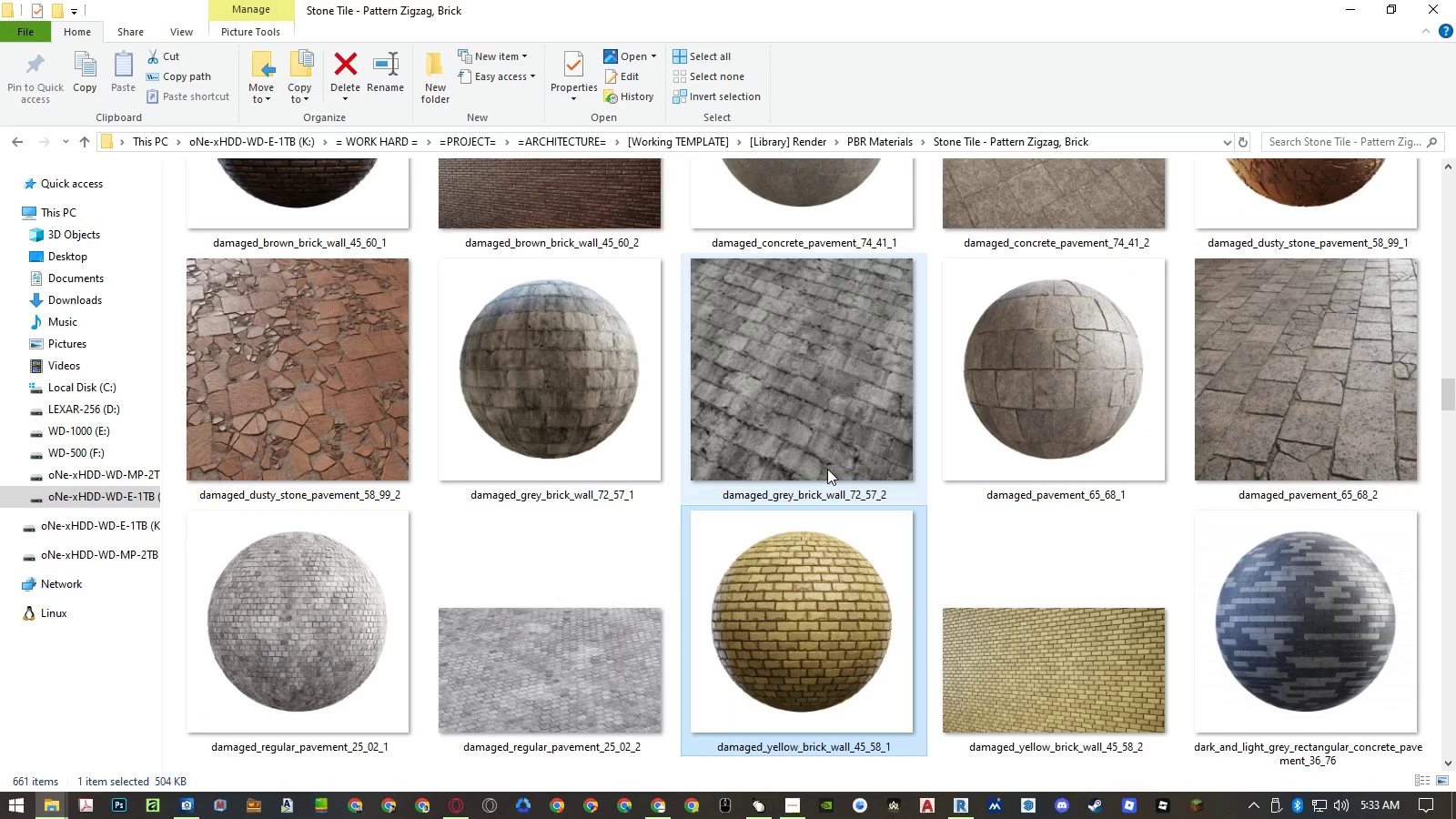 
key(ArrowDown)
 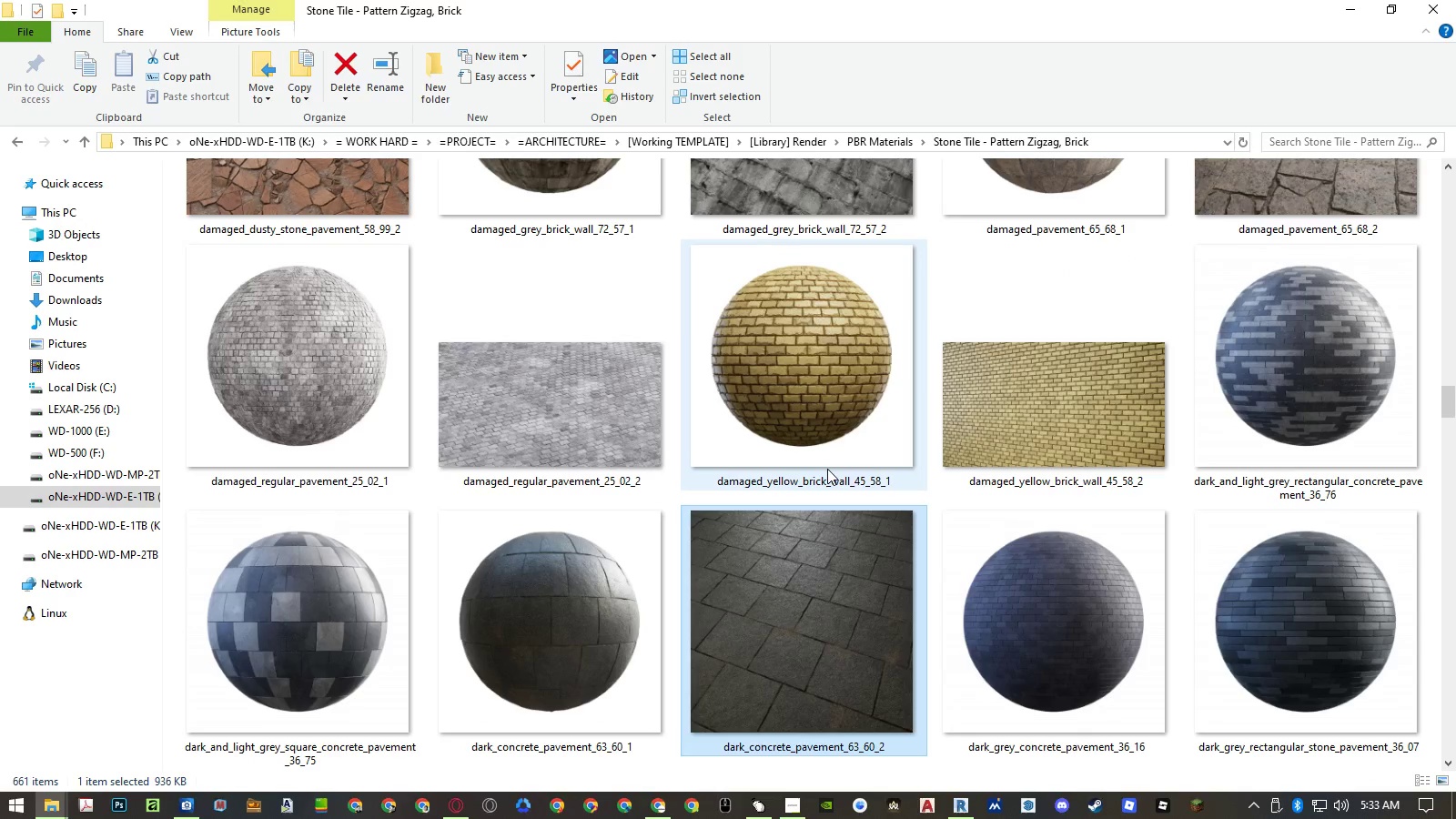 
key(ArrowDown)
 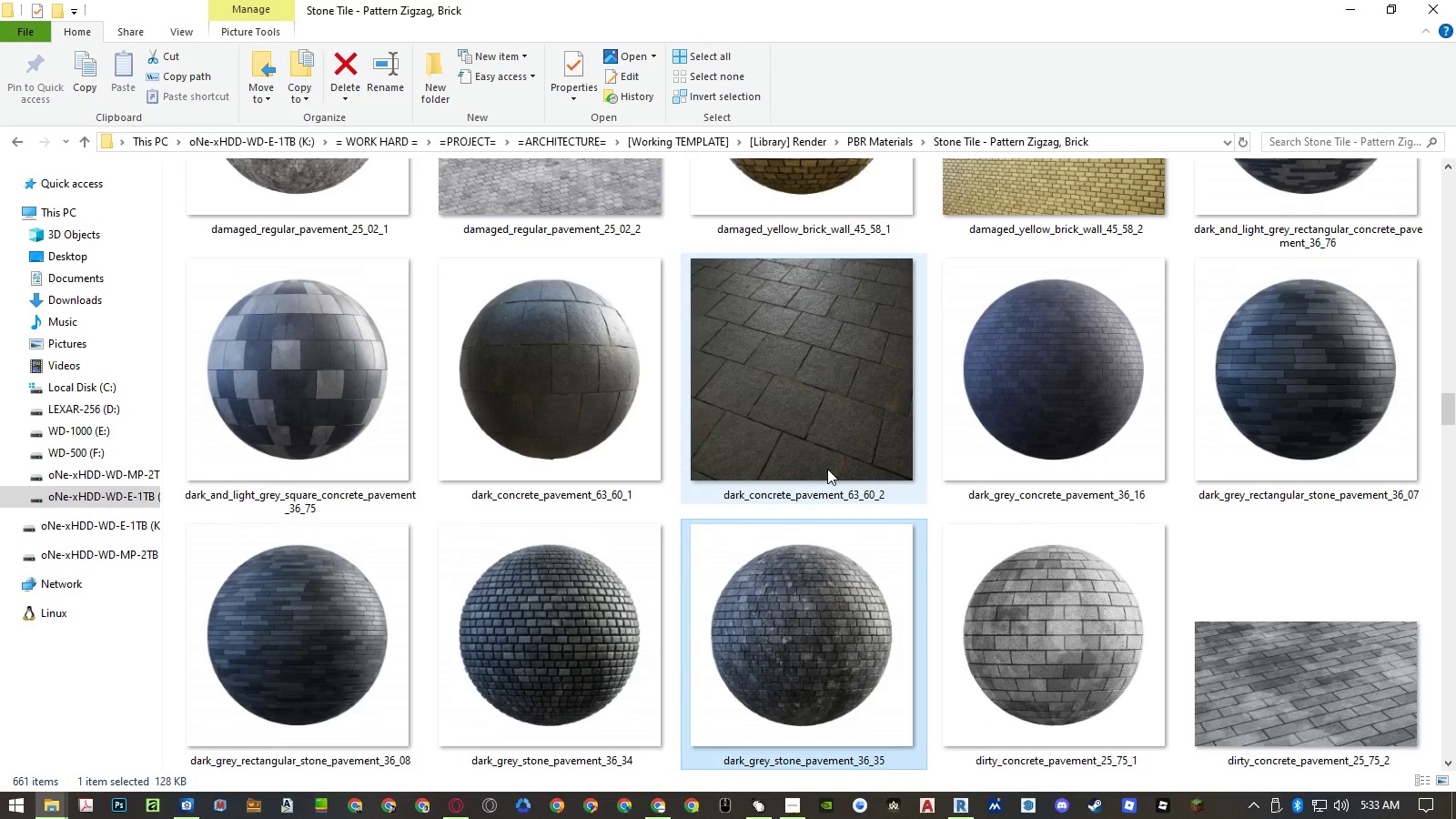 
key(ArrowDown)
 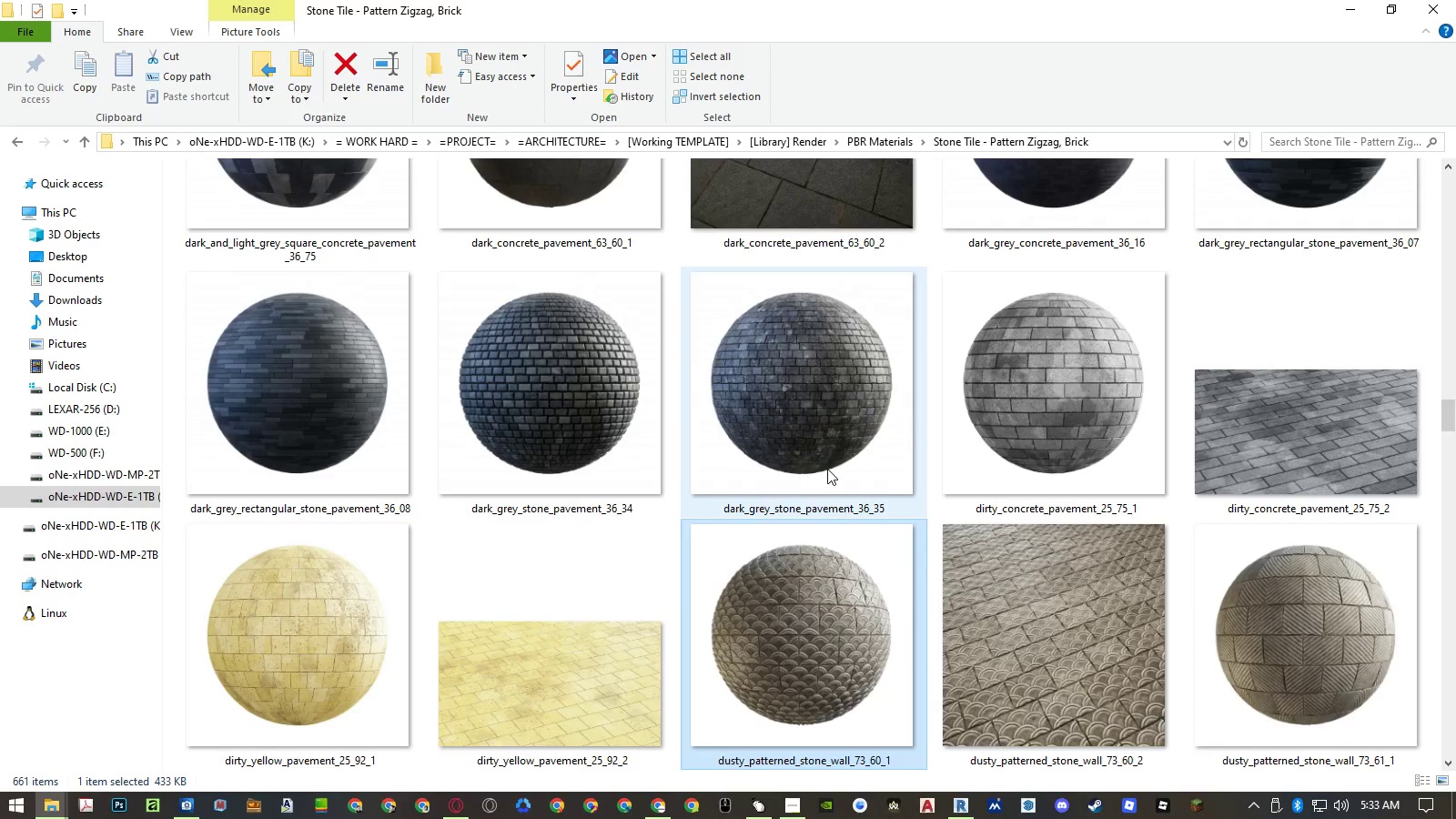 
key(ArrowDown)
 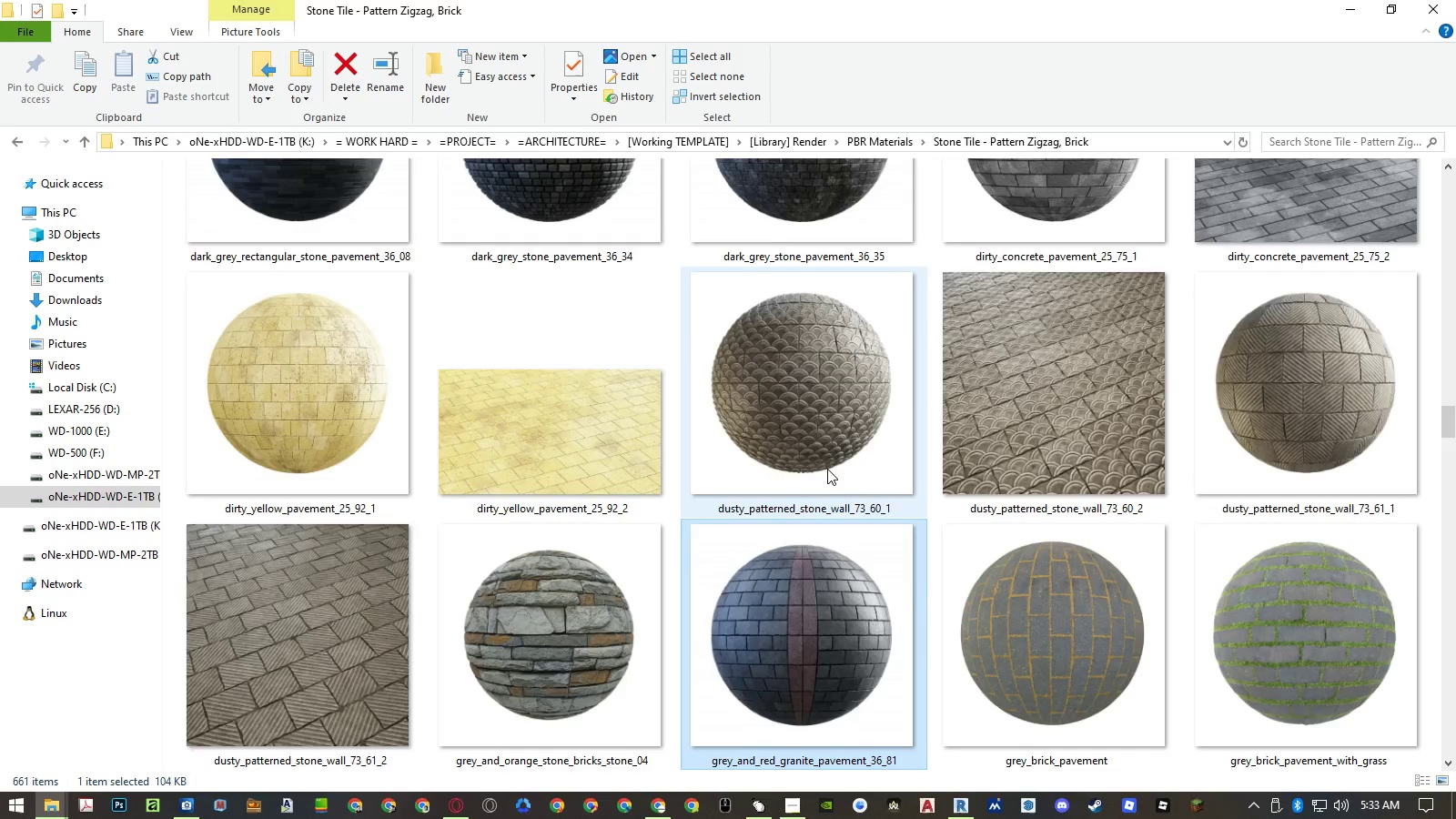 
key(ArrowDown)
 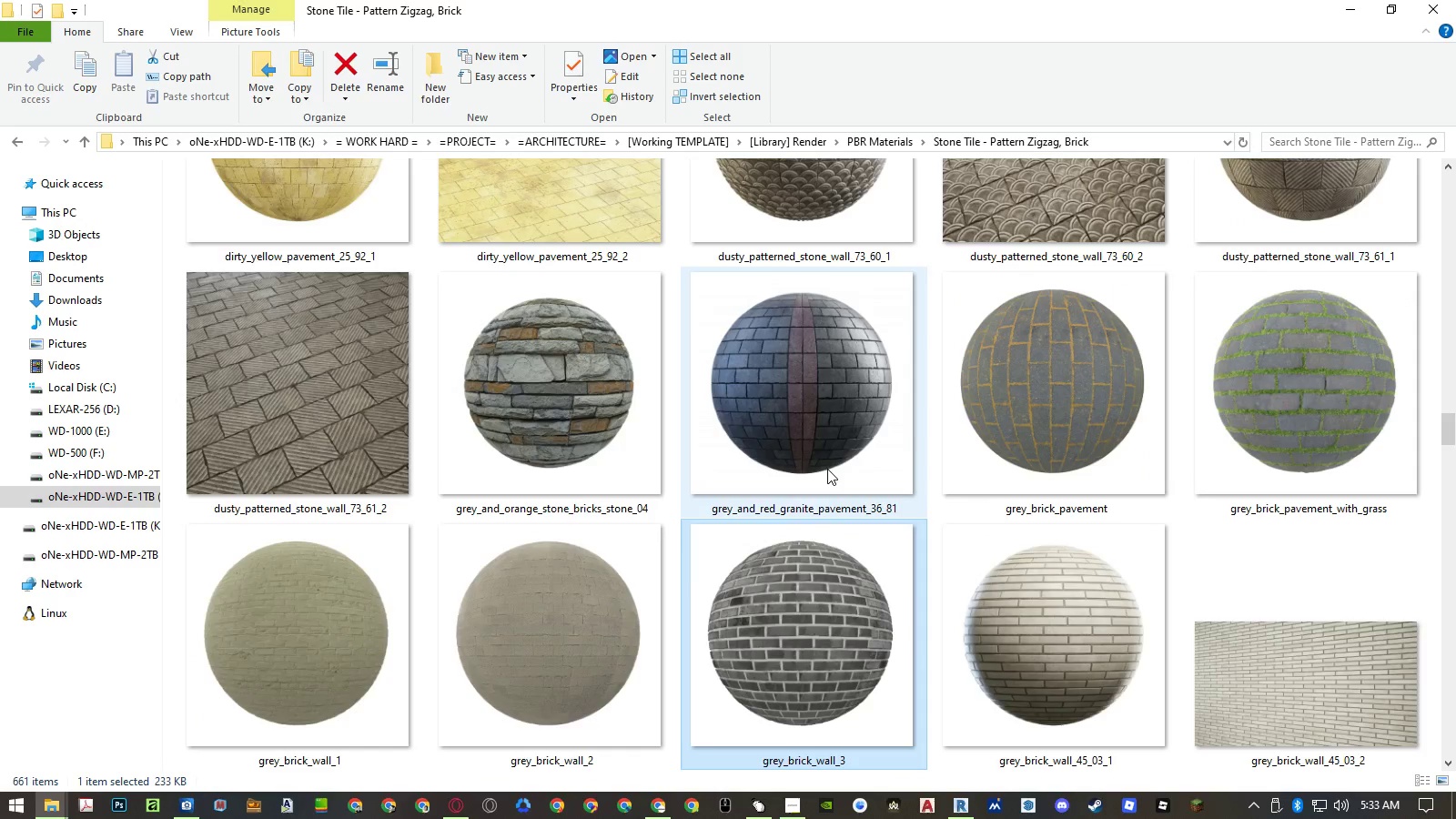 
key(ArrowDown)
 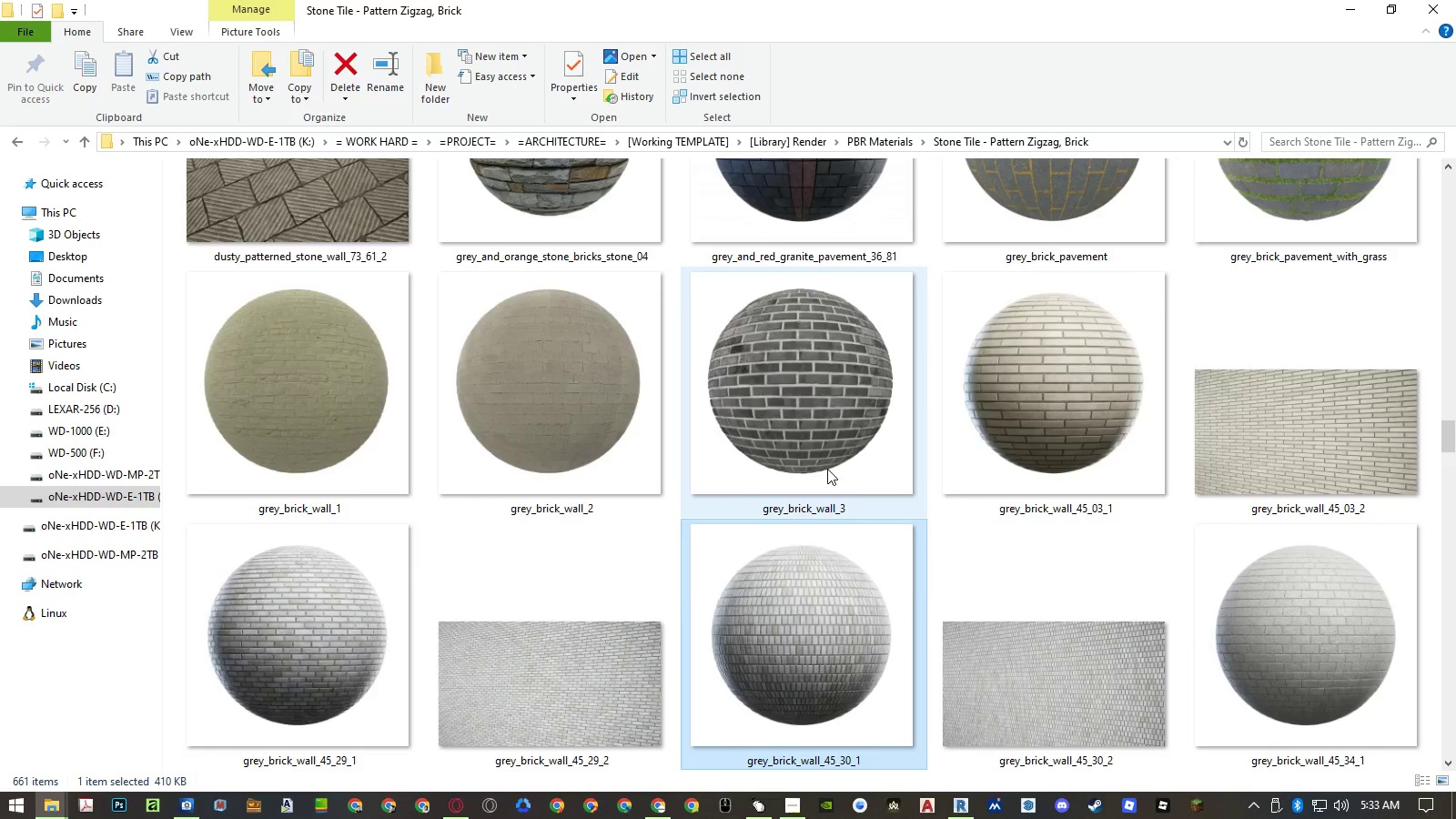 
key(ArrowDown)
 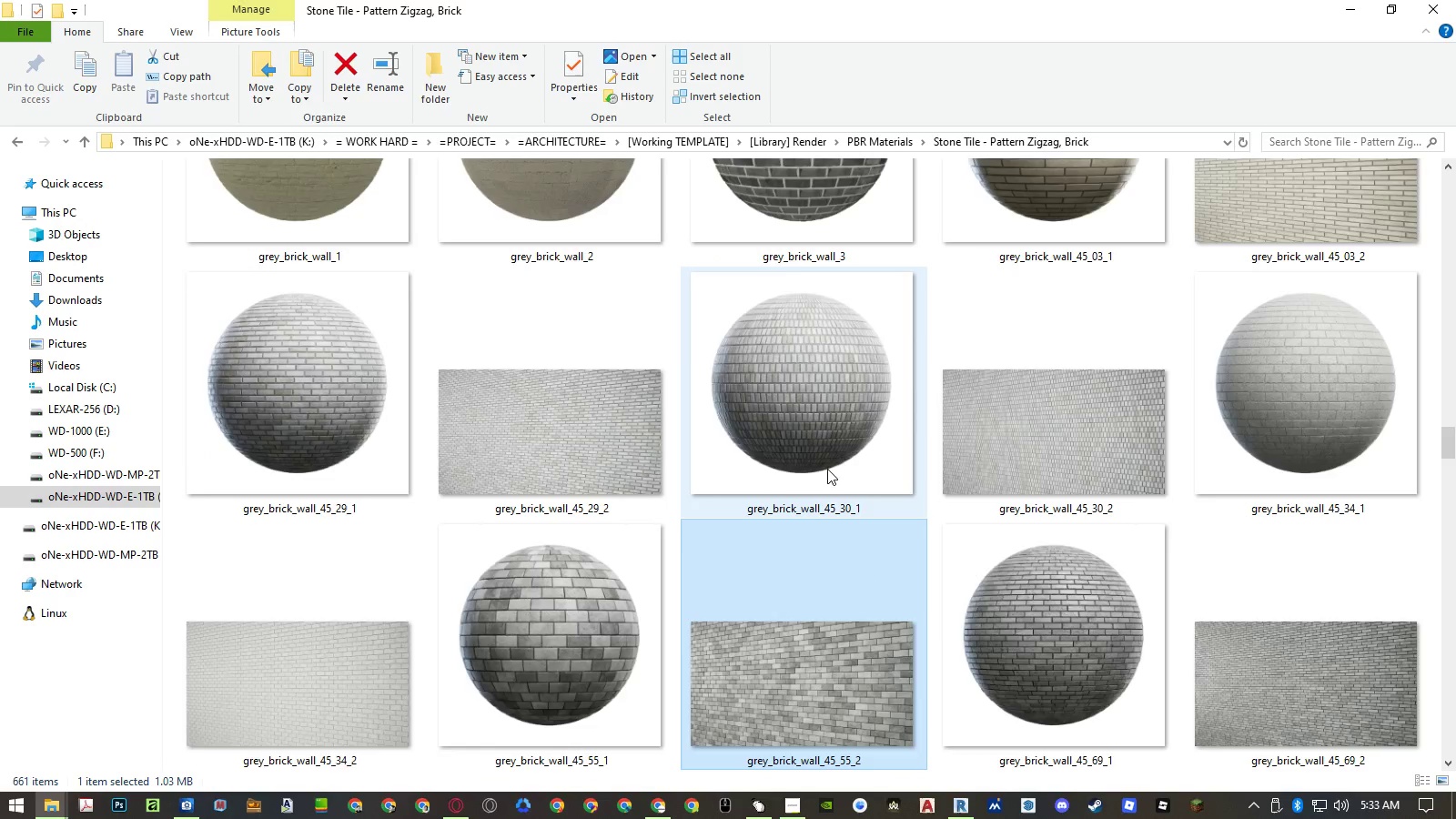 
key(ArrowDown)
 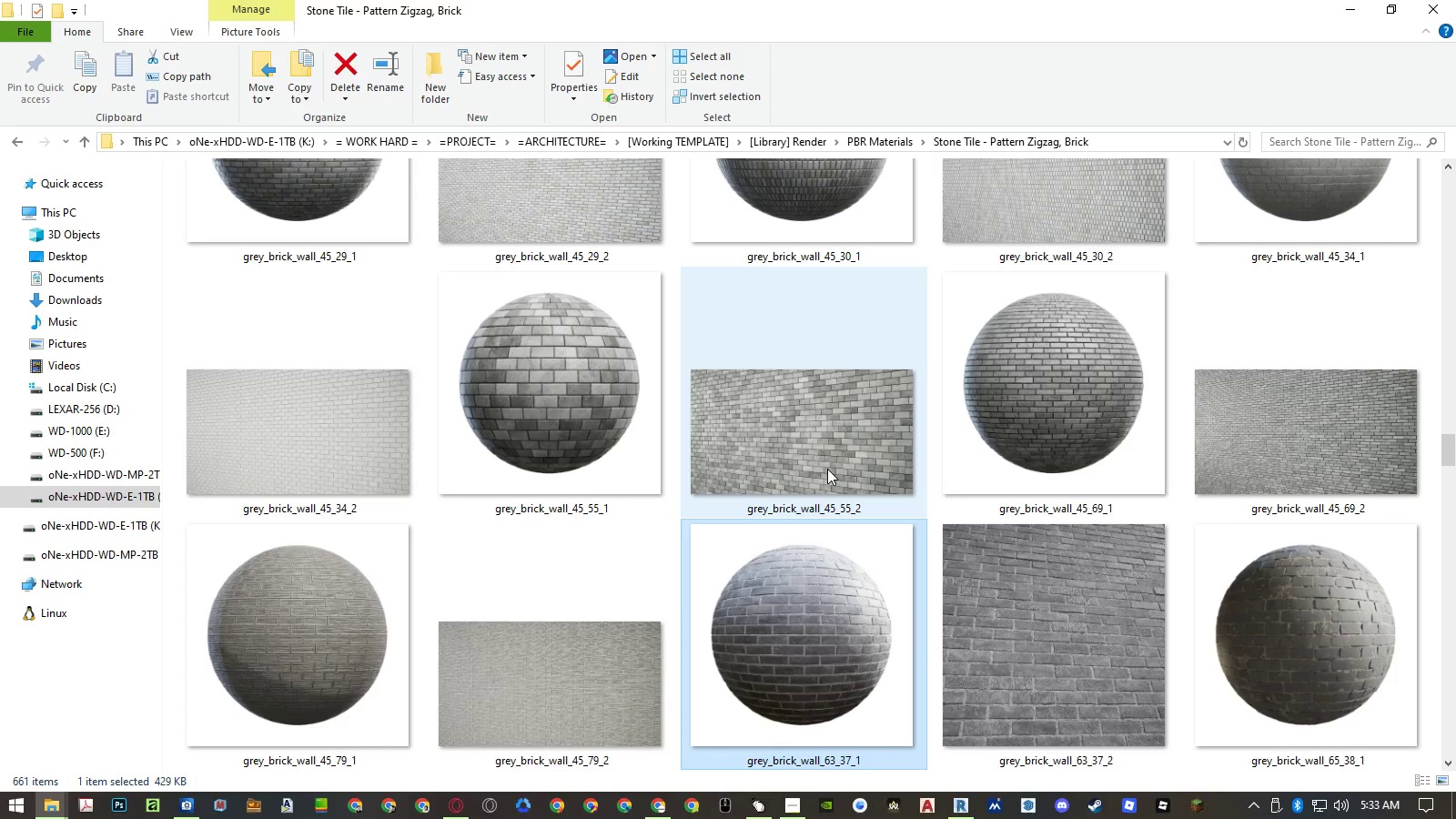 
key(ArrowDown)
 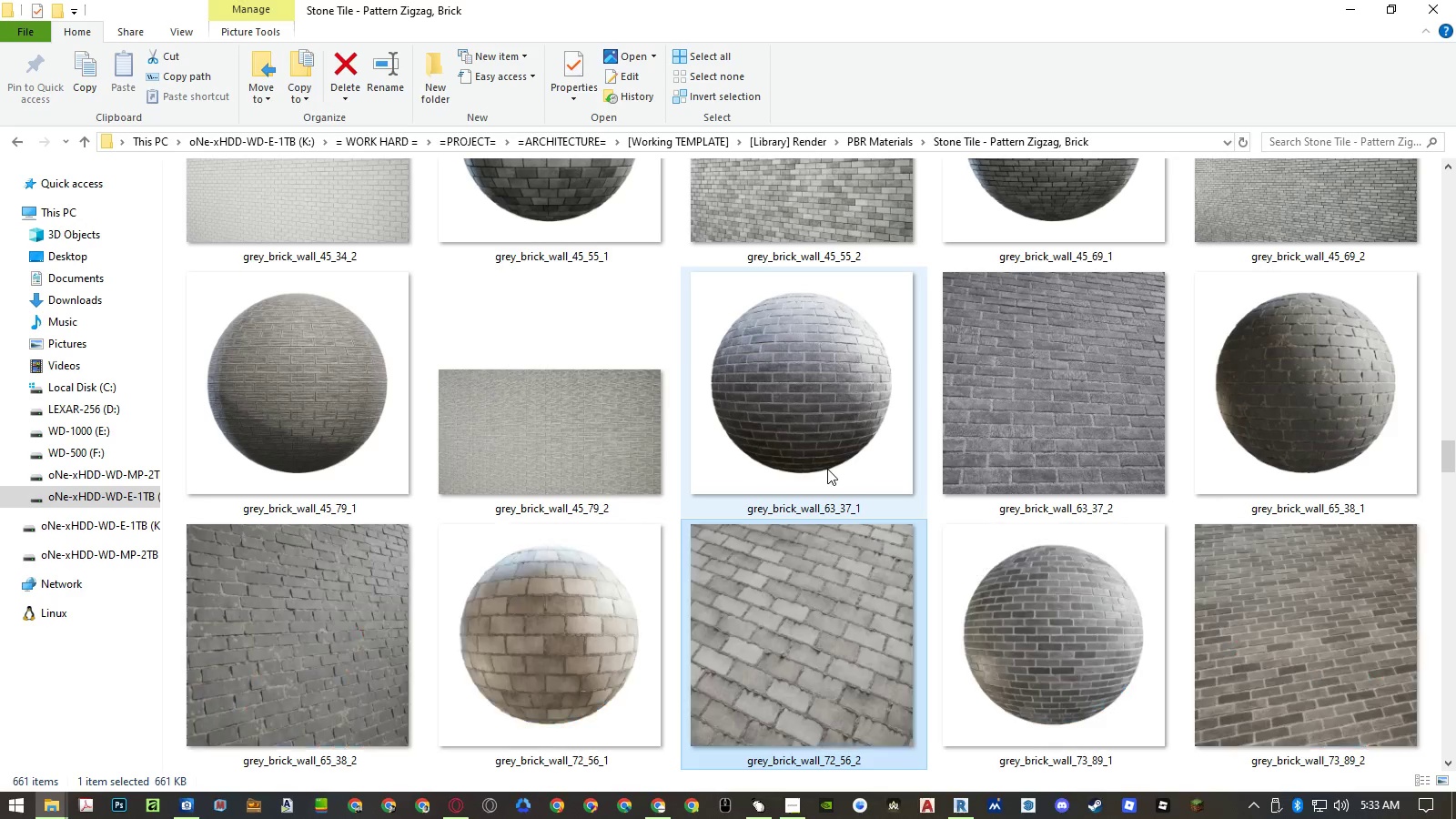 
key(ArrowDown)
 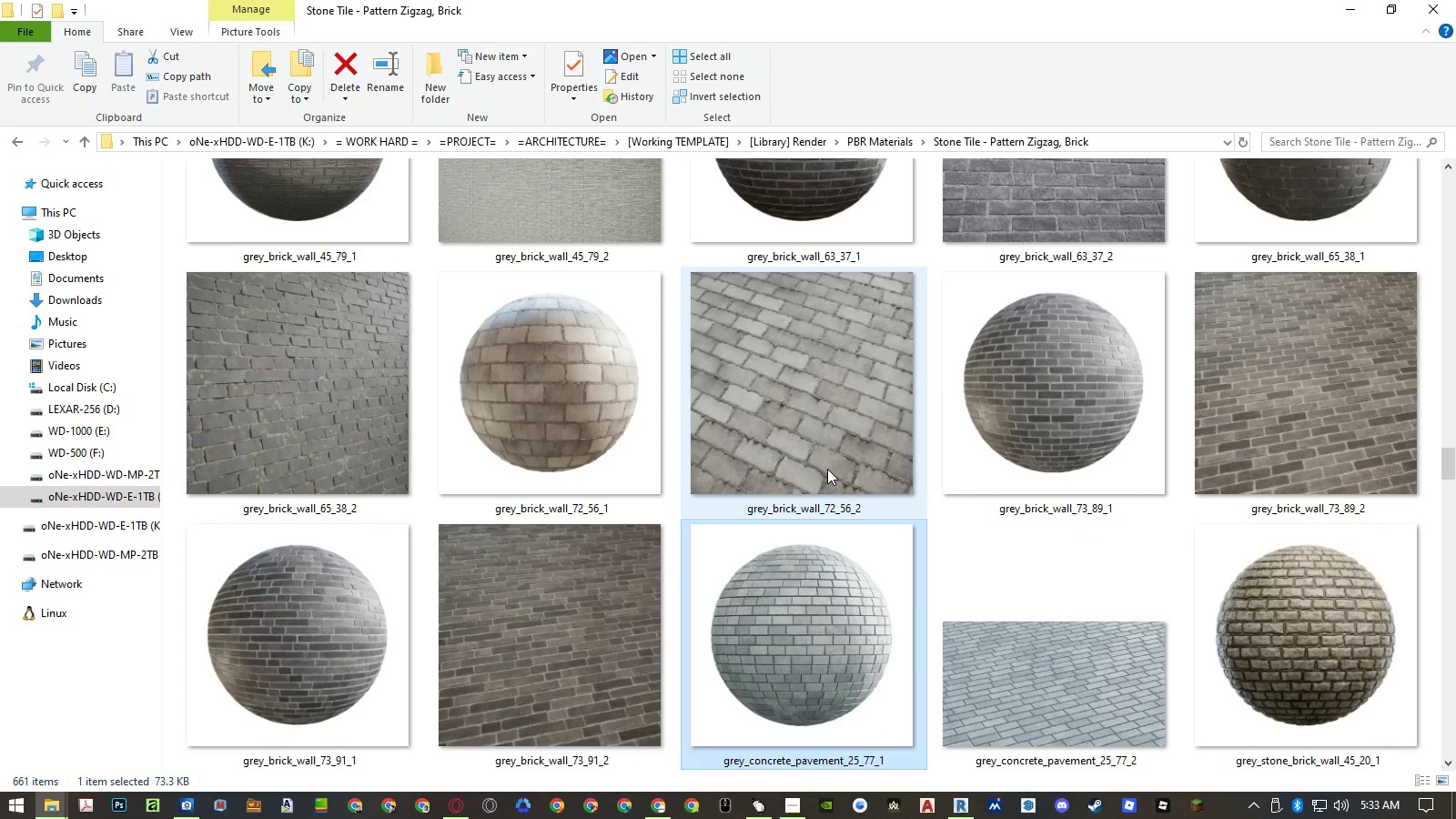 
key(ArrowDown)
 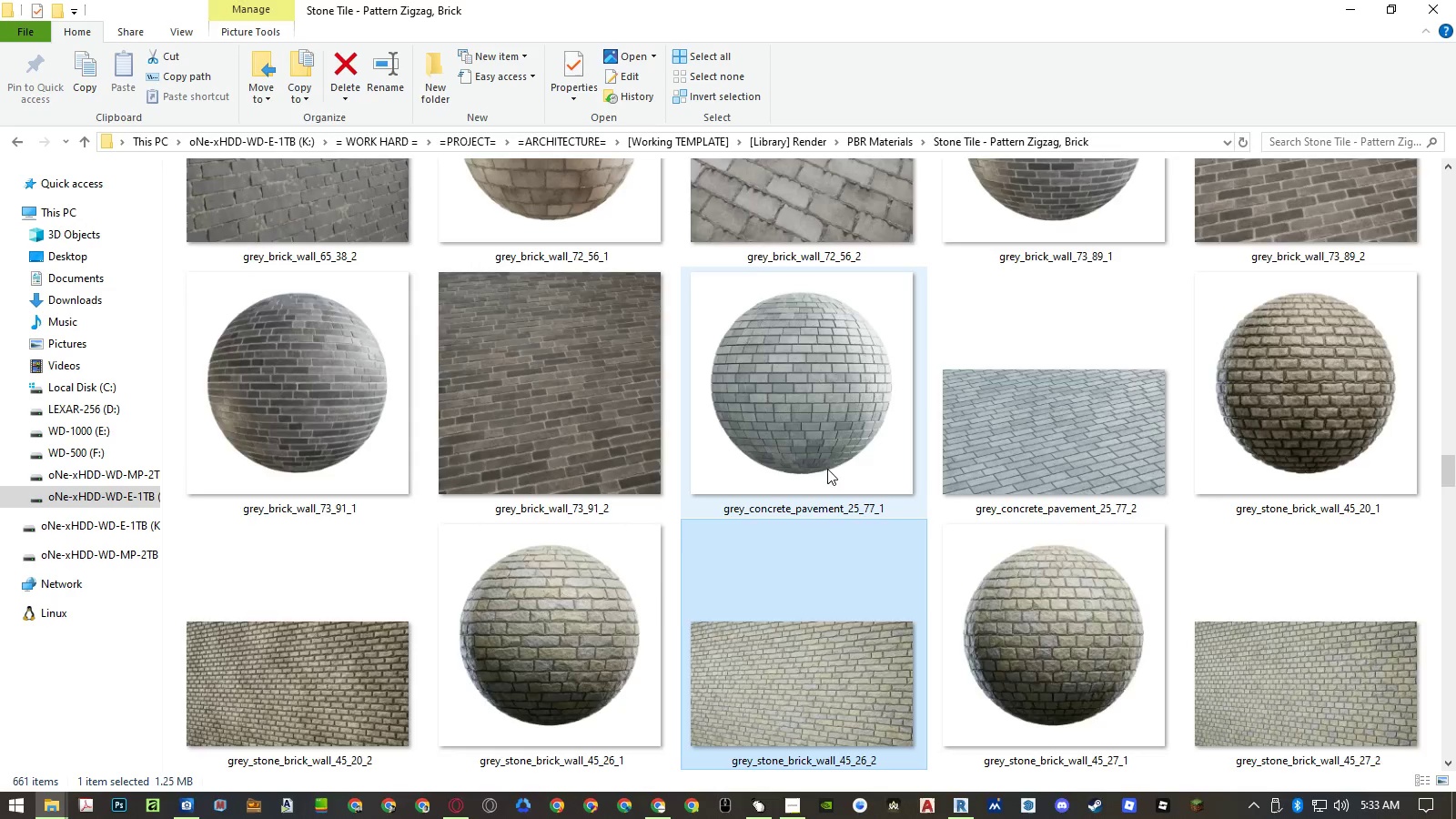 
key(ArrowDown)
 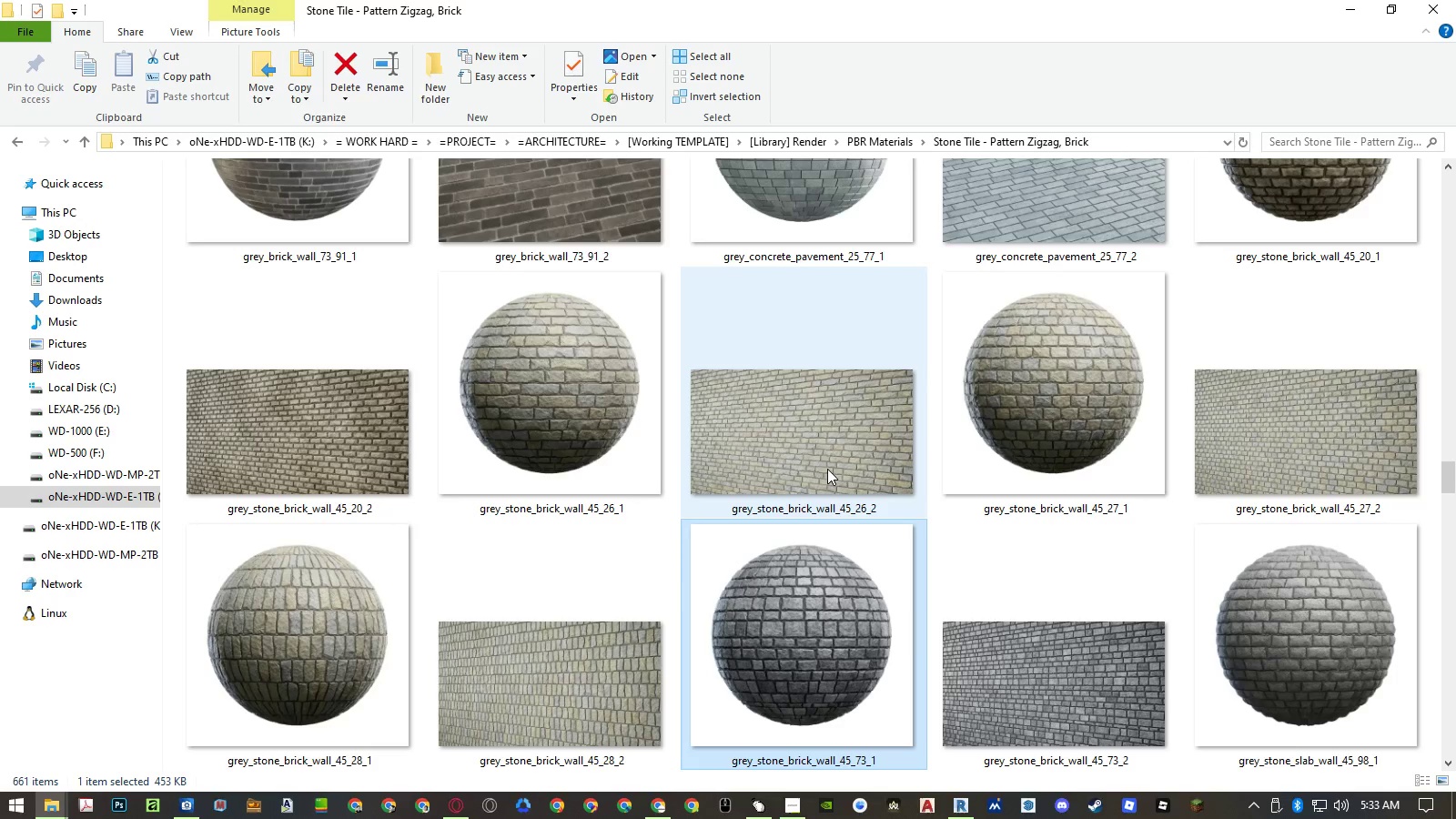 
key(ArrowDown)
 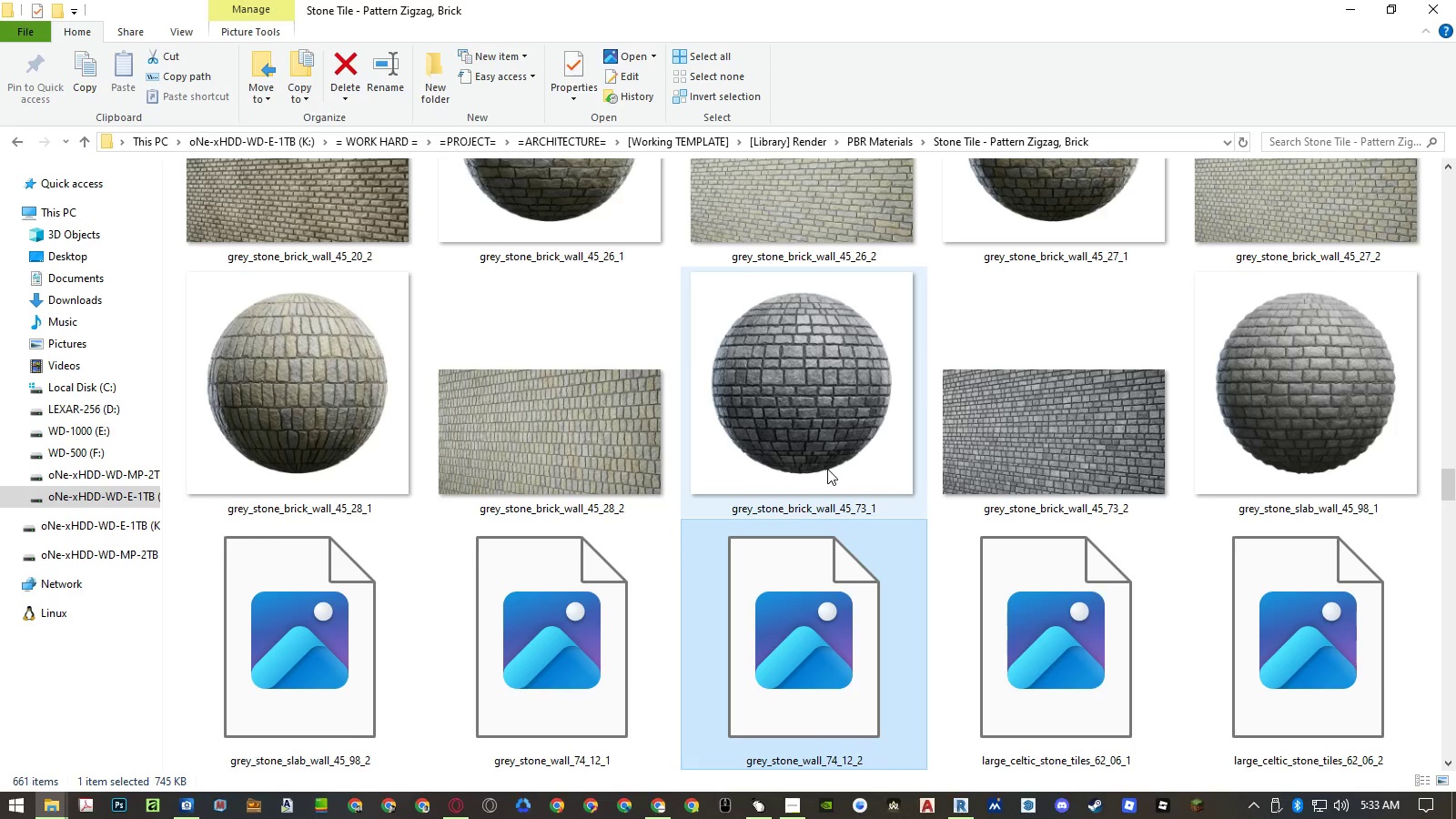 
key(ArrowDown)
 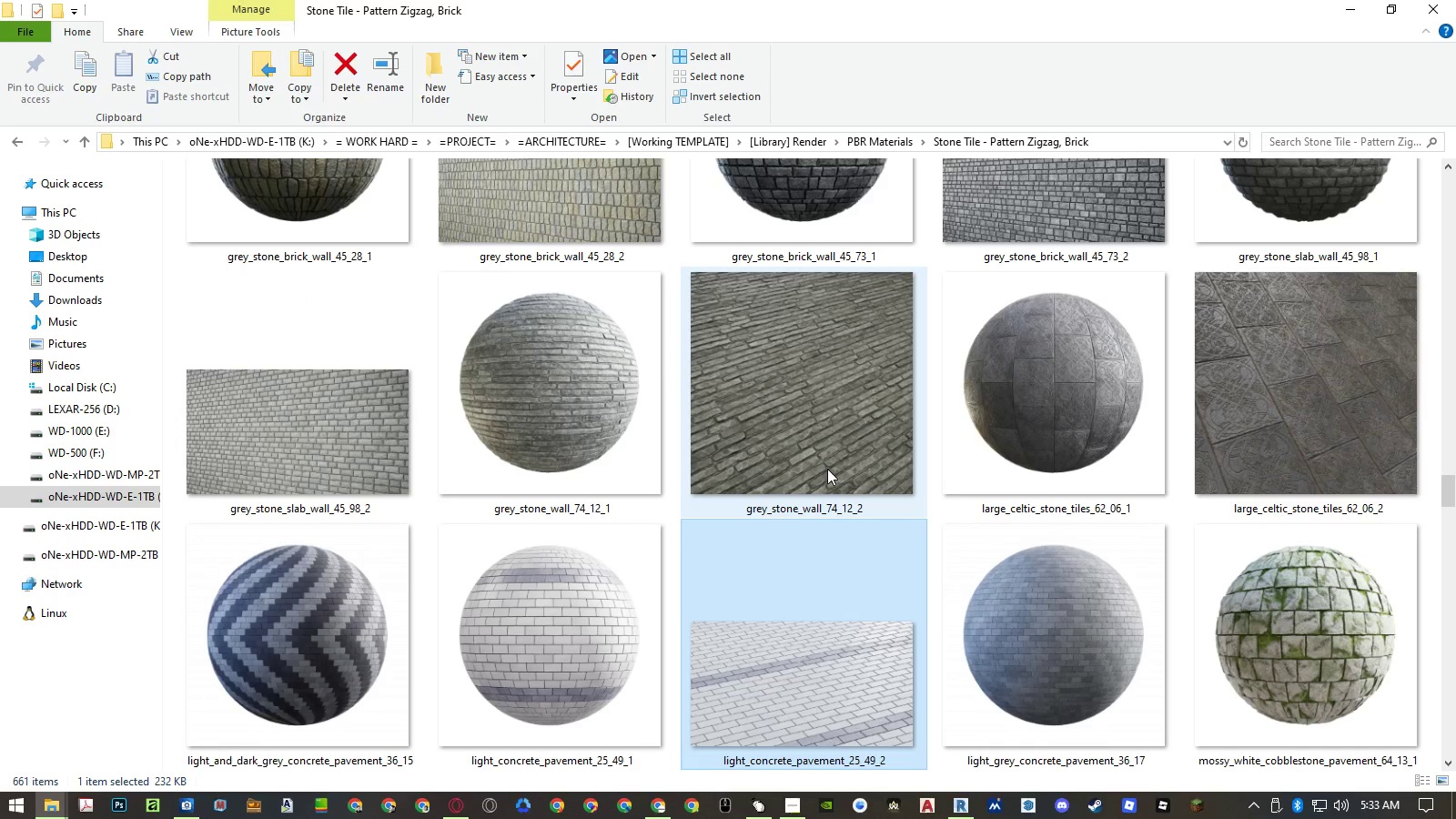 
key(ArrowDown)
 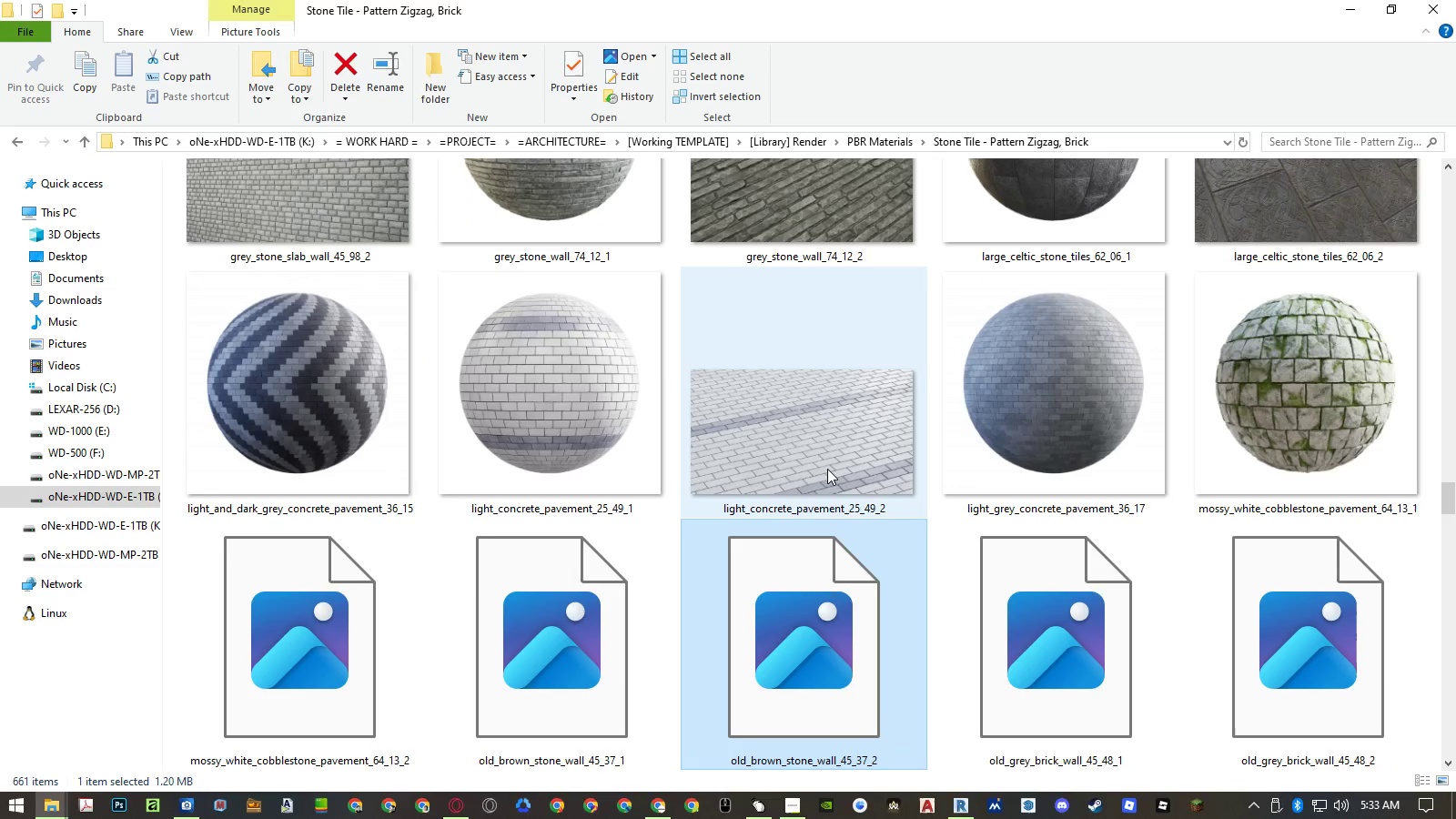 
key(ArrowDown)
 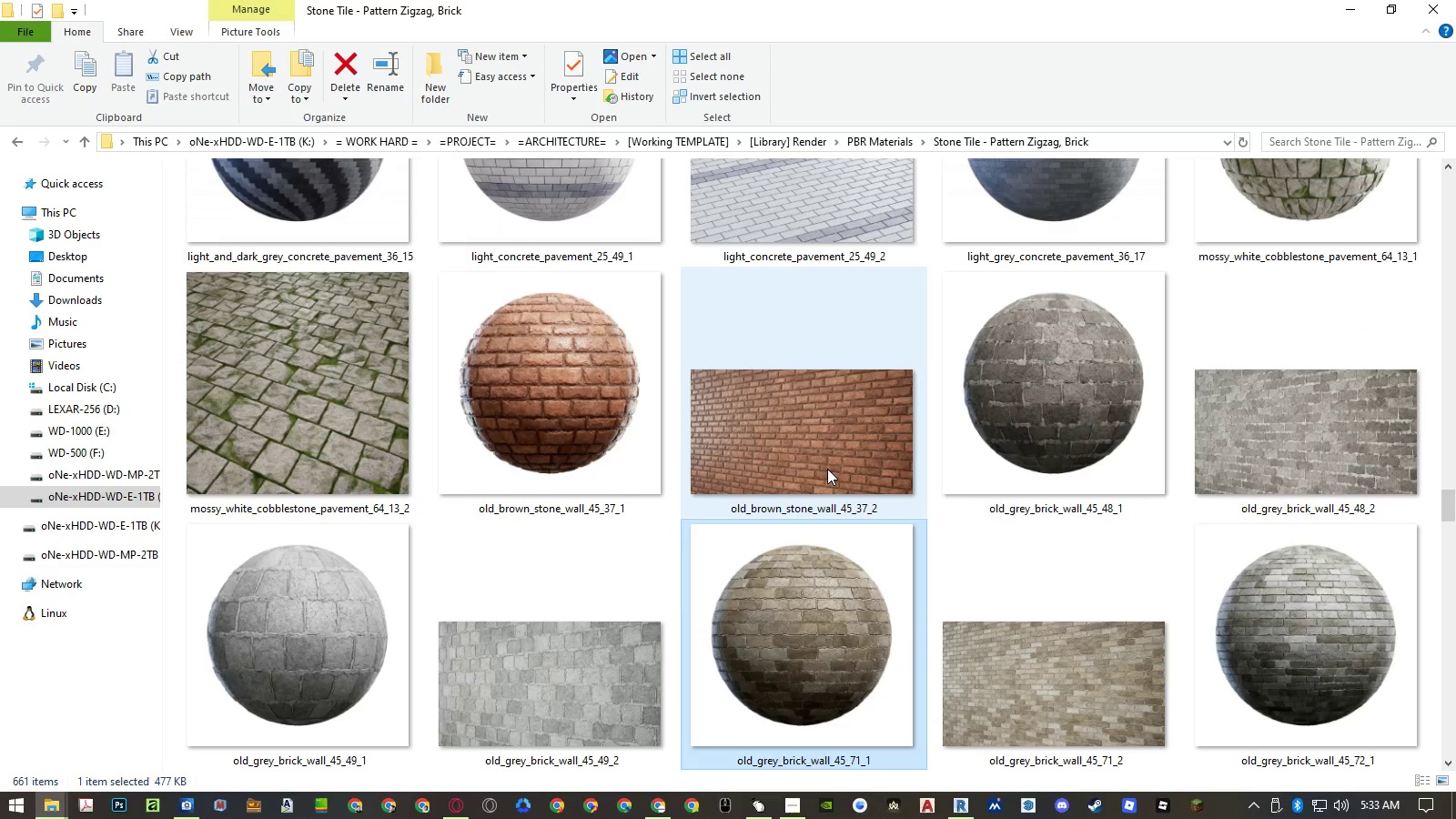 
key(ArrowDown)
 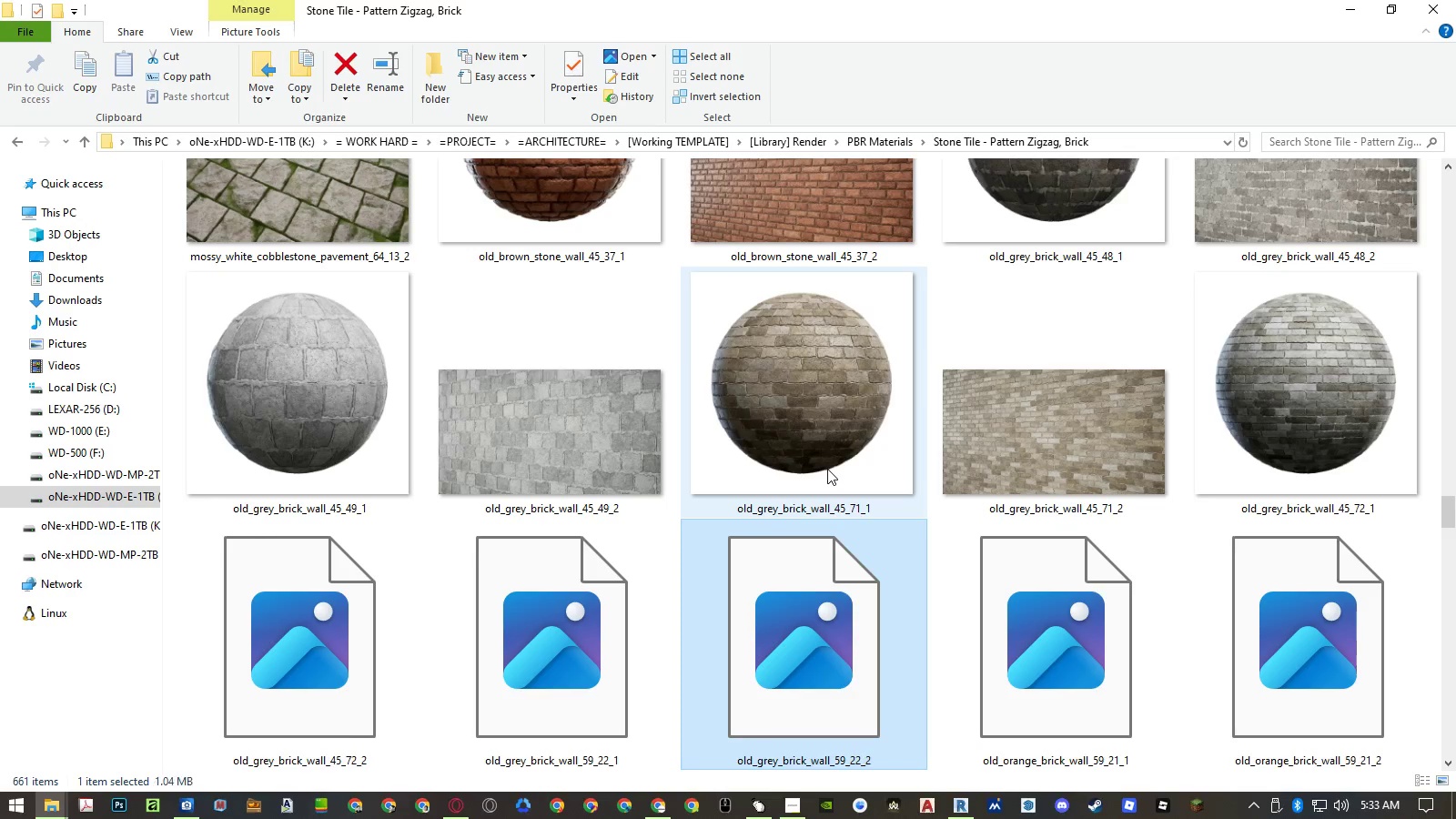 
key(ArrowDown)
 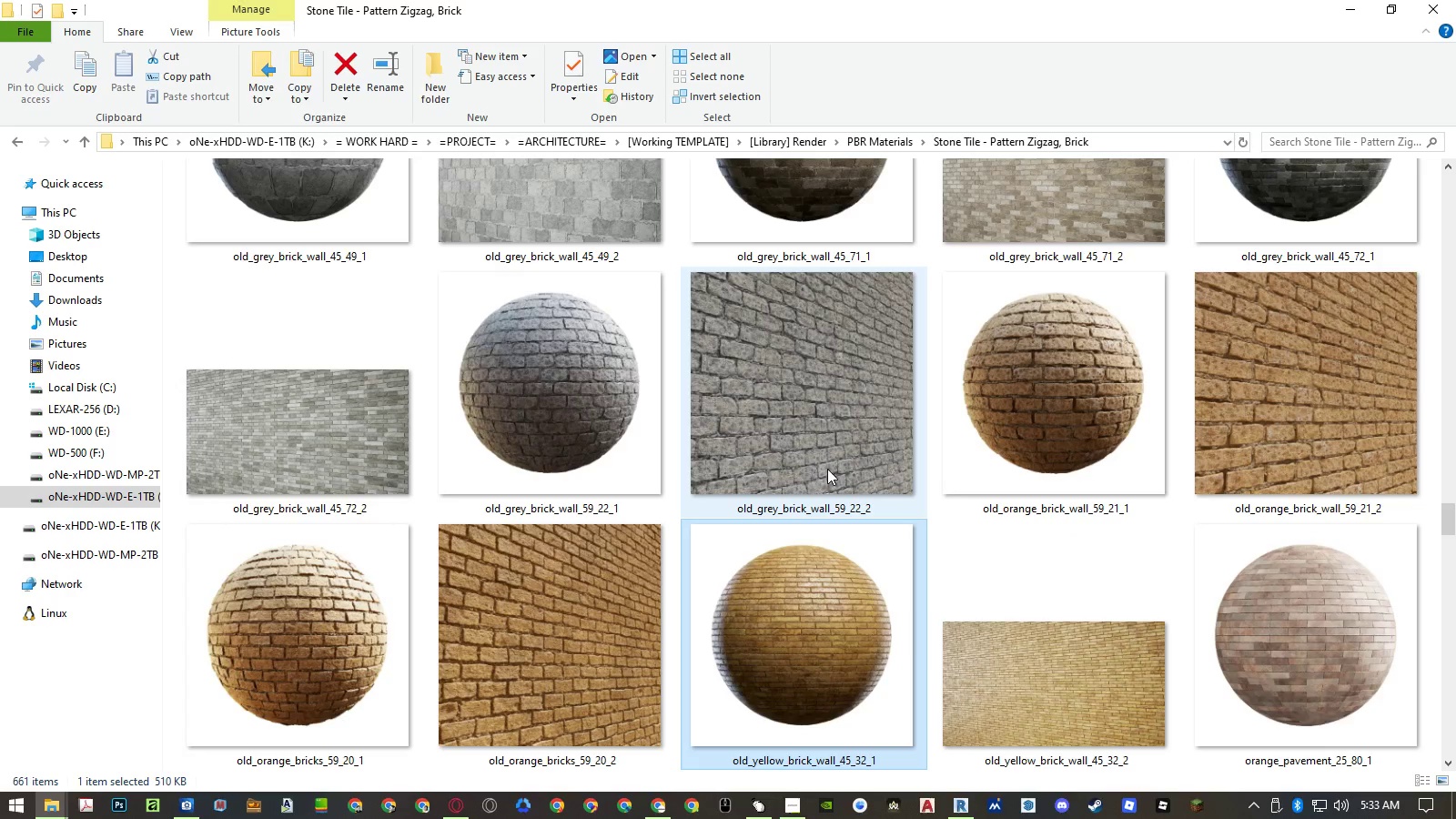 
key(ArrowDown)
 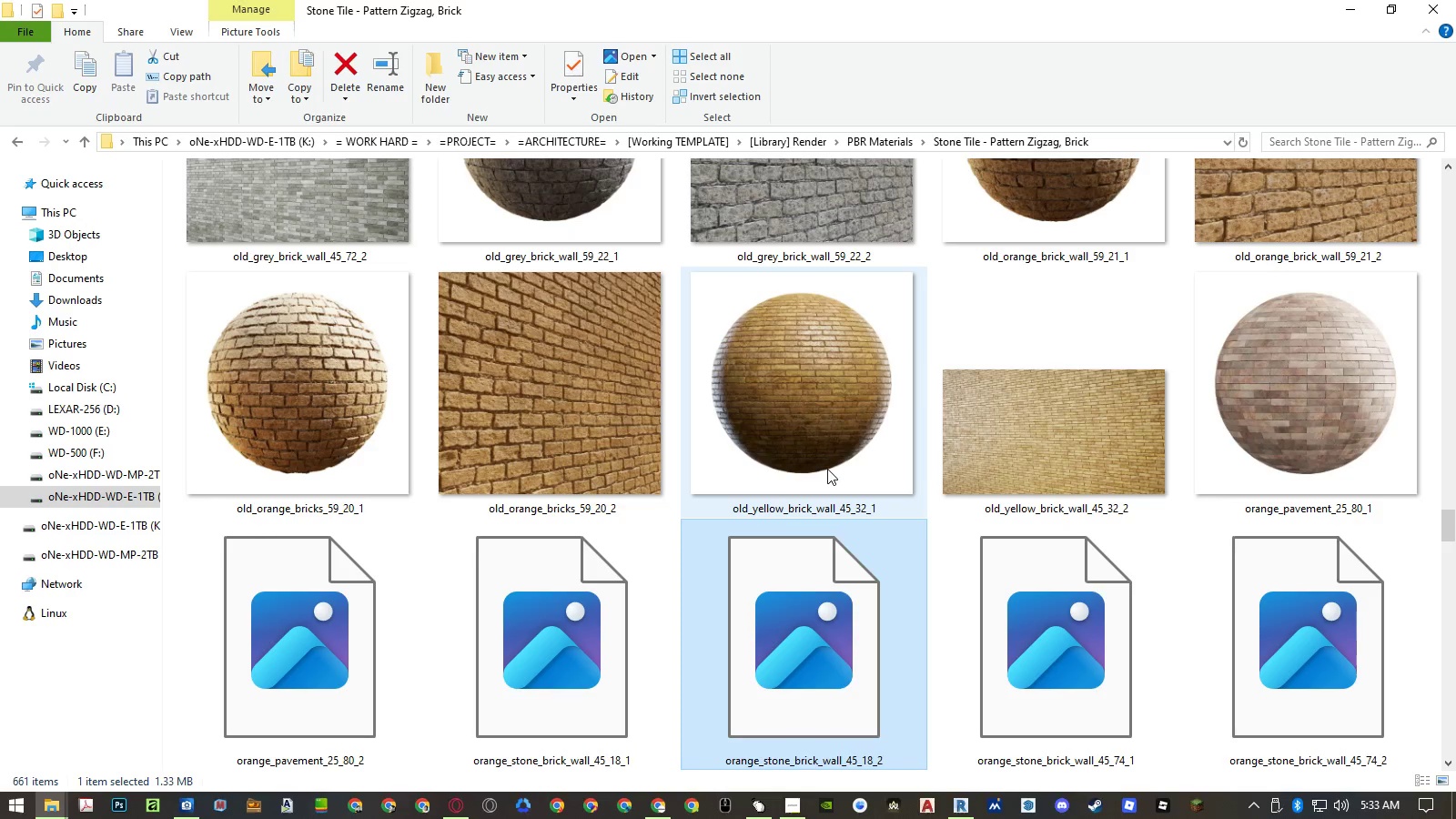 
key(ArrowDown)
 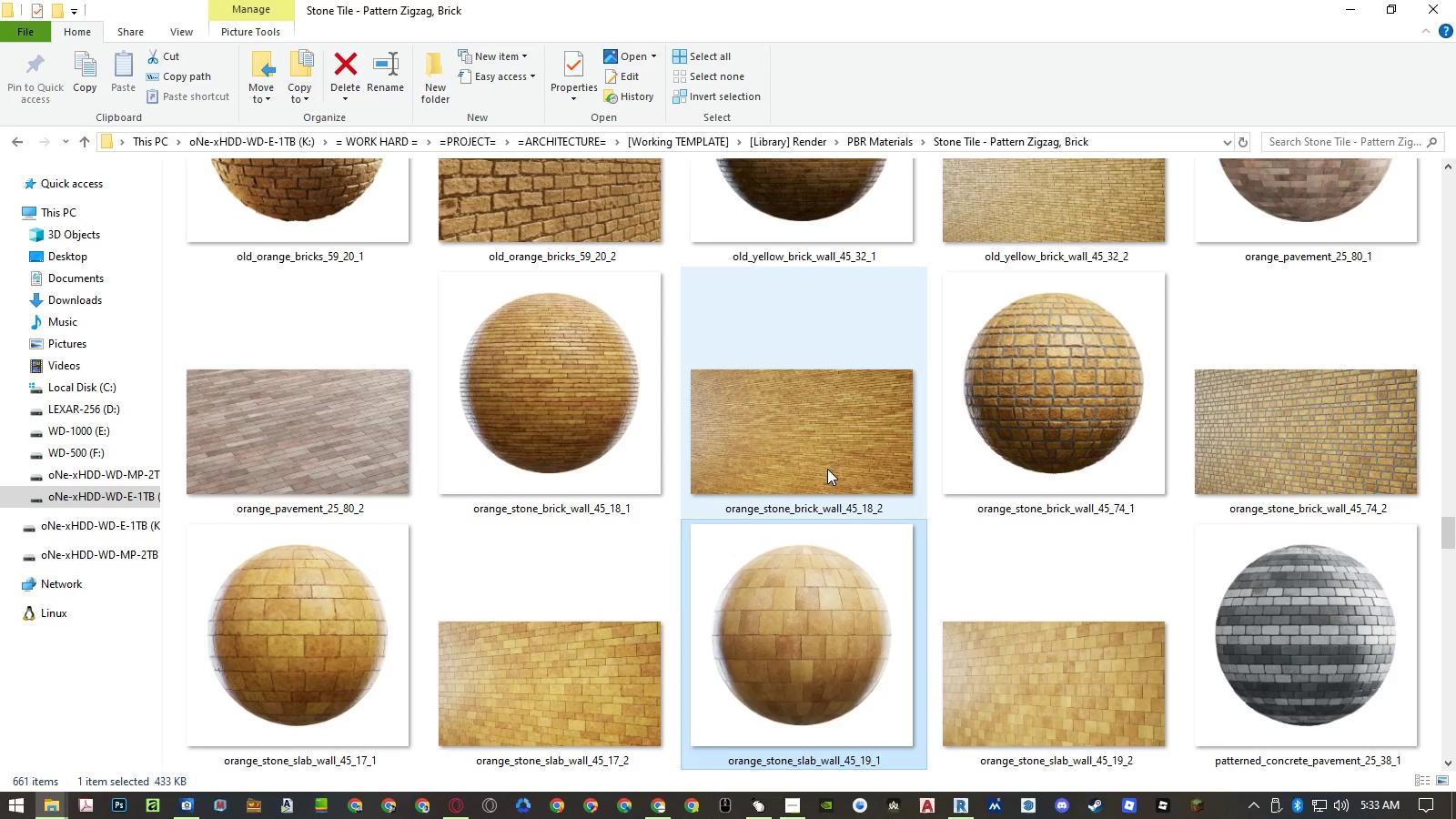 
key(ArrowDown)
 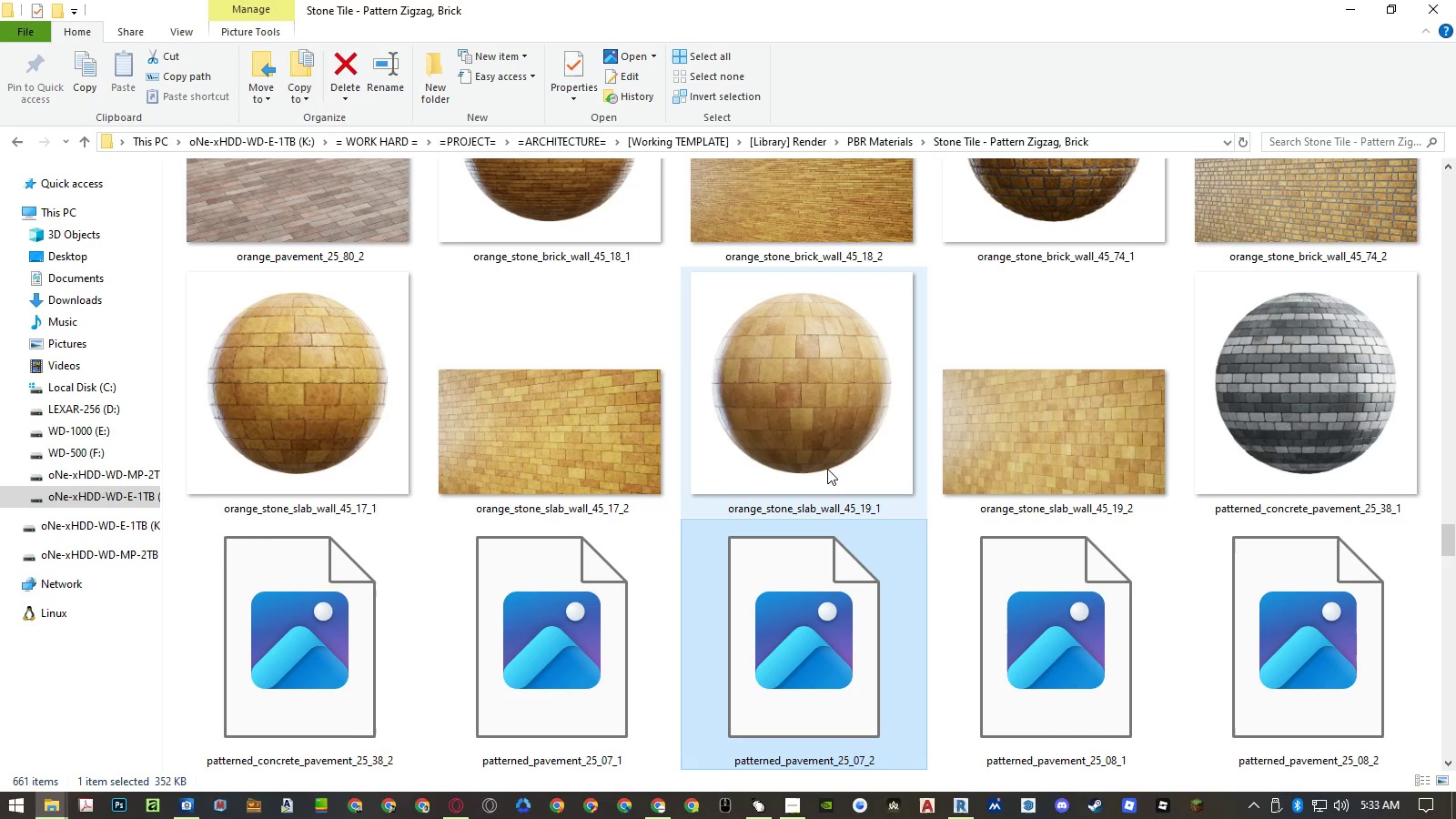 
key(ArrowDown)
 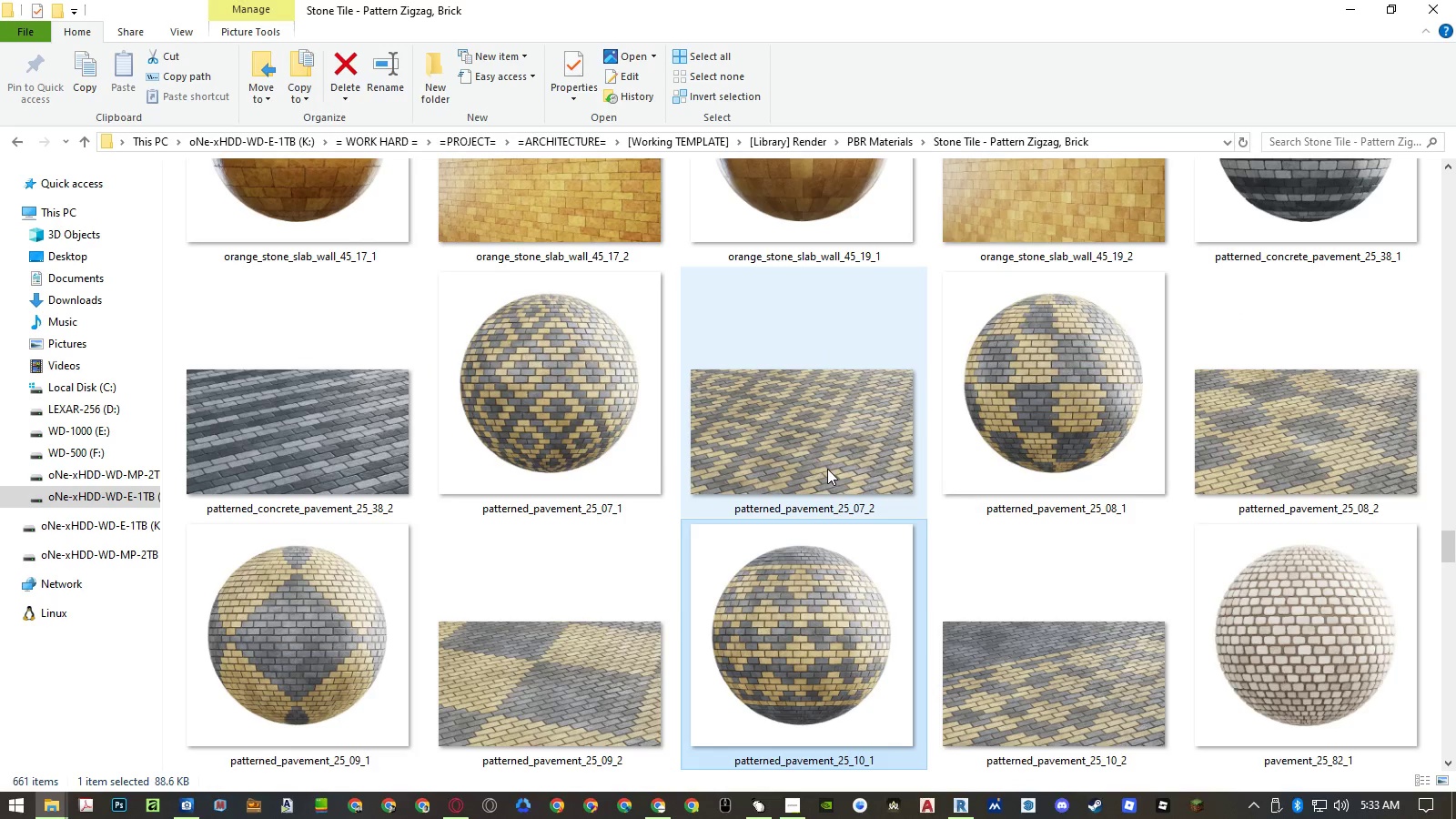 
key(ArrowDown)
 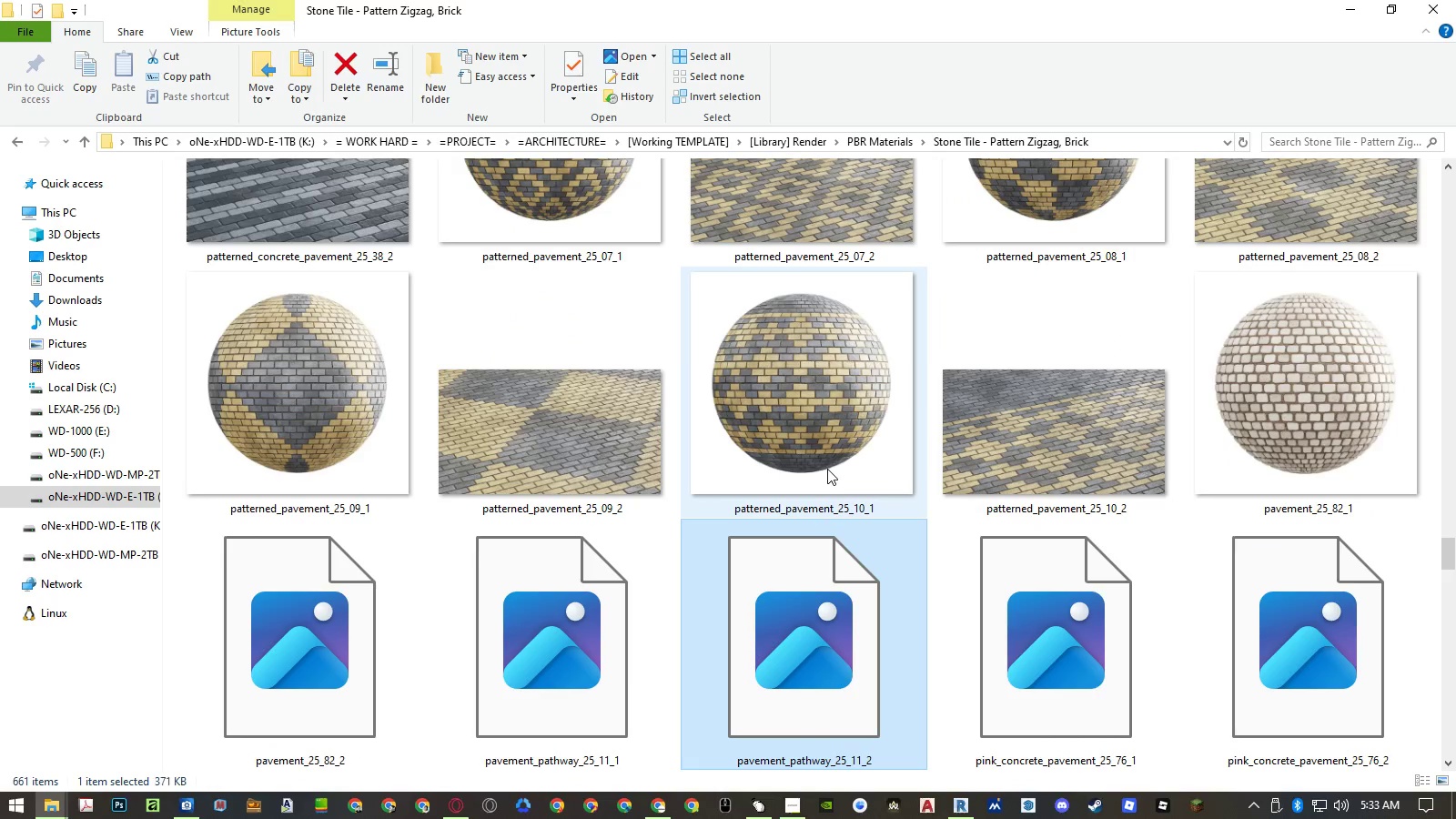 
key(ArrowDown)
 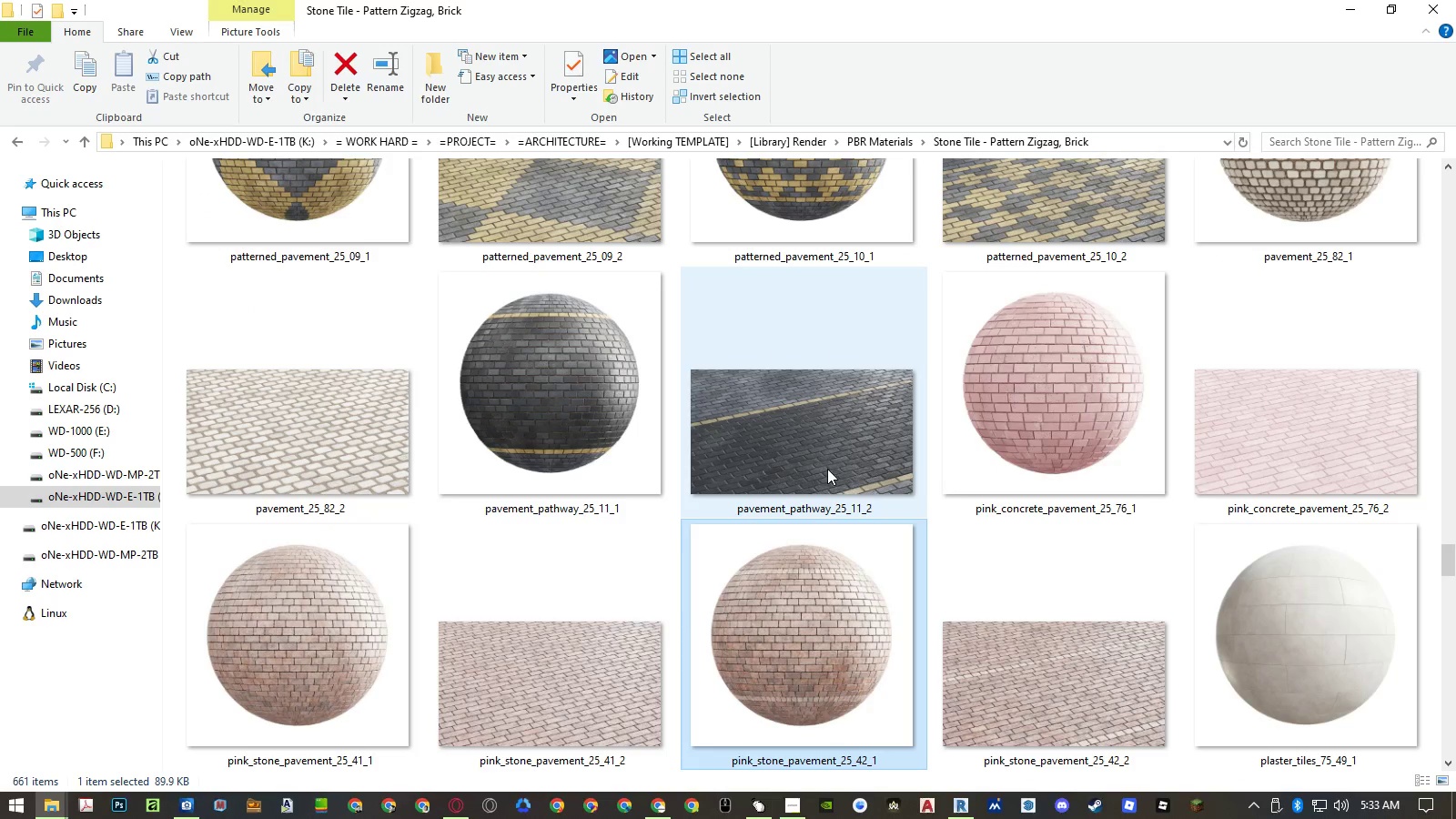 
key(ArrowDown)
 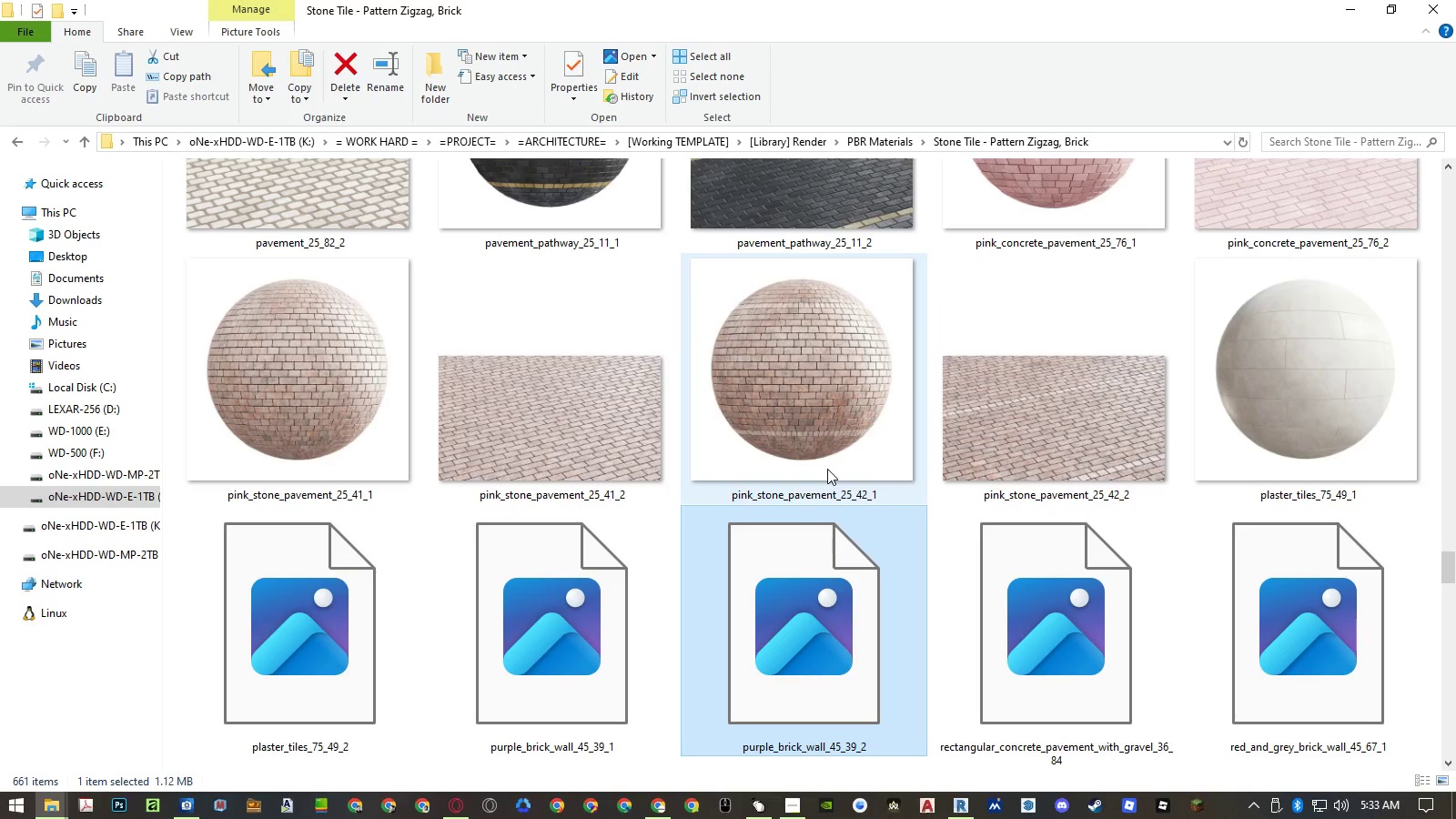 
key(ArrowDown)
 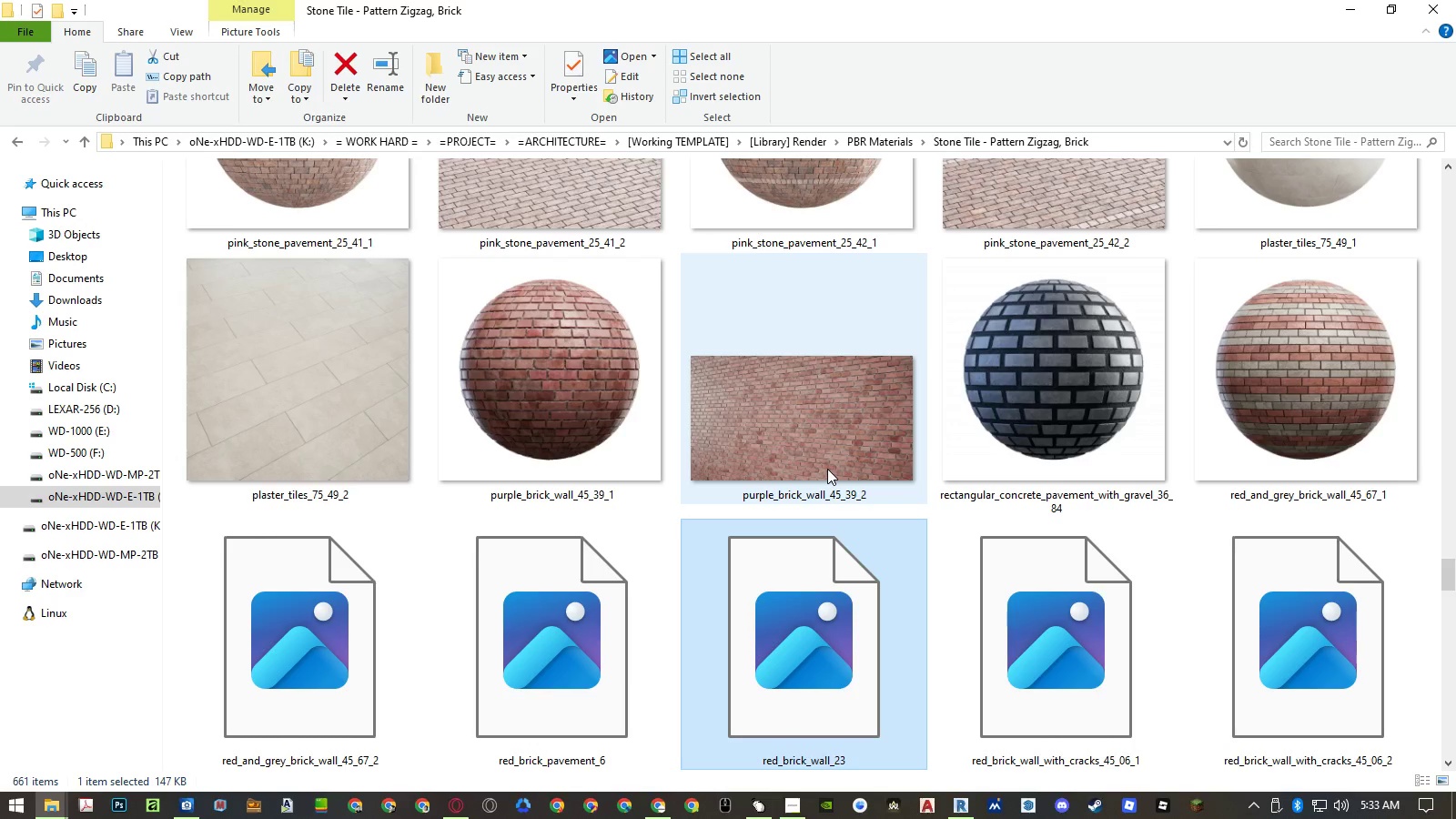 
key(ArrowDown)
 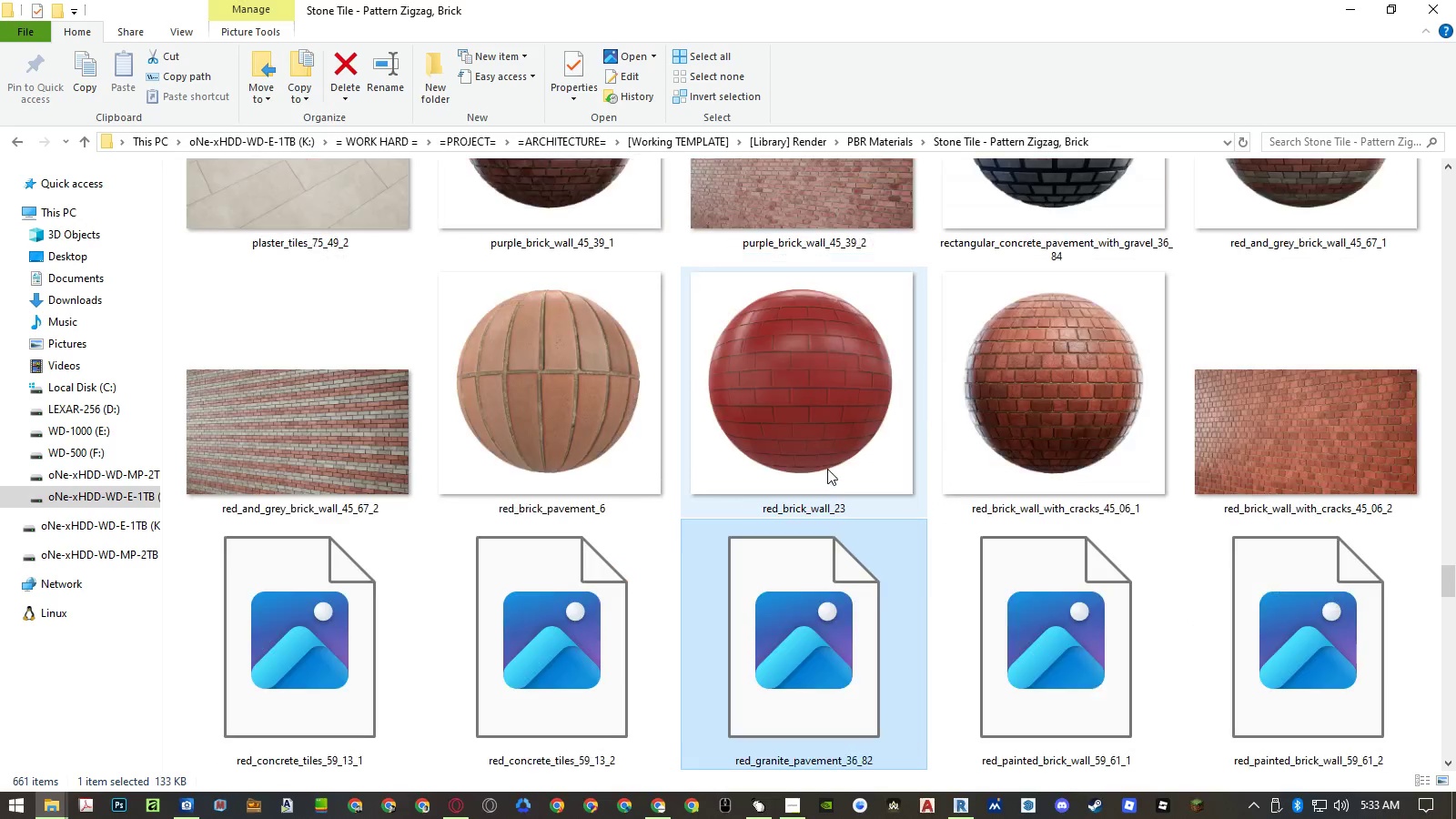 
key(ArrowDown)
 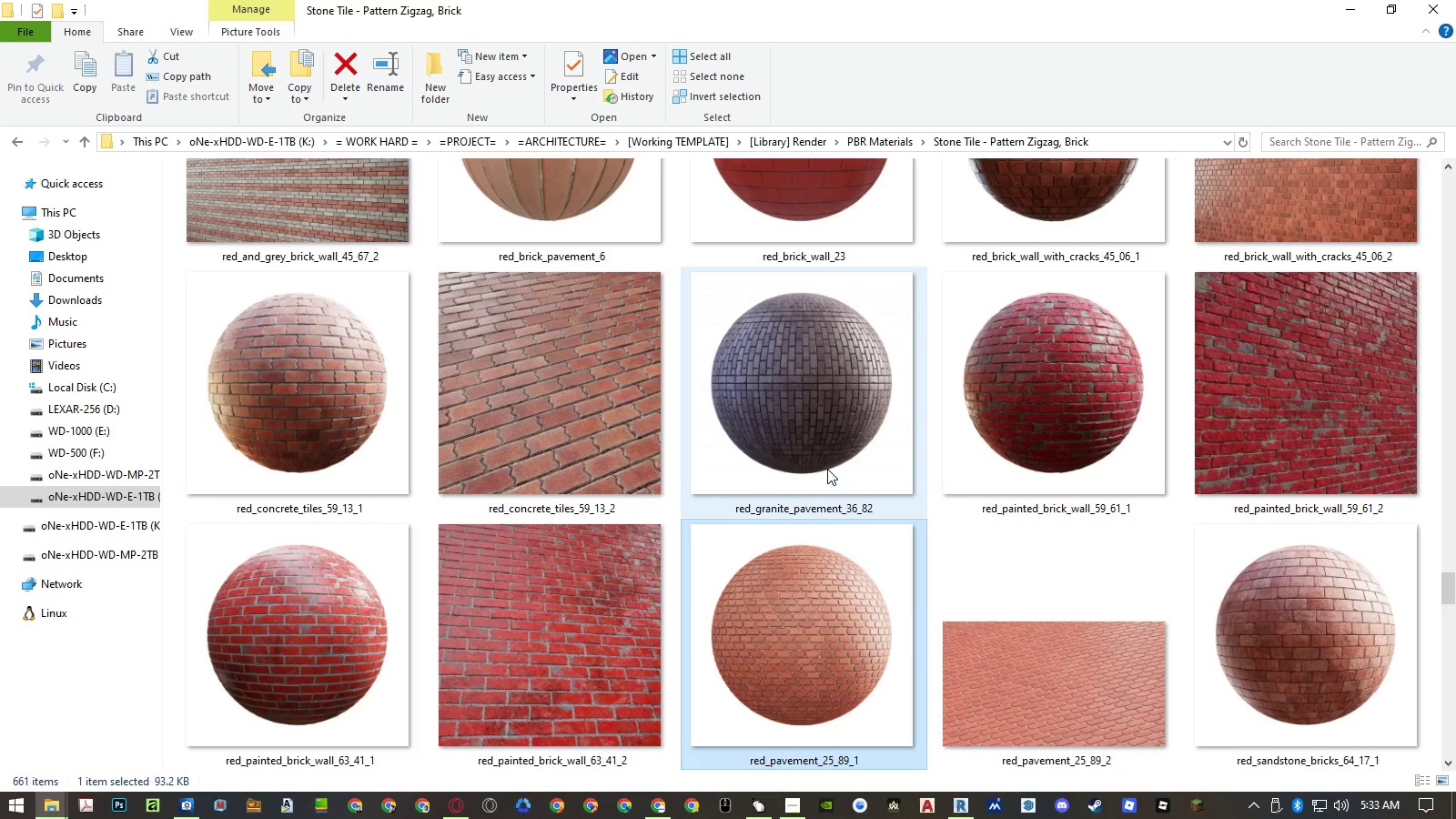 
key(ArrowDown)
 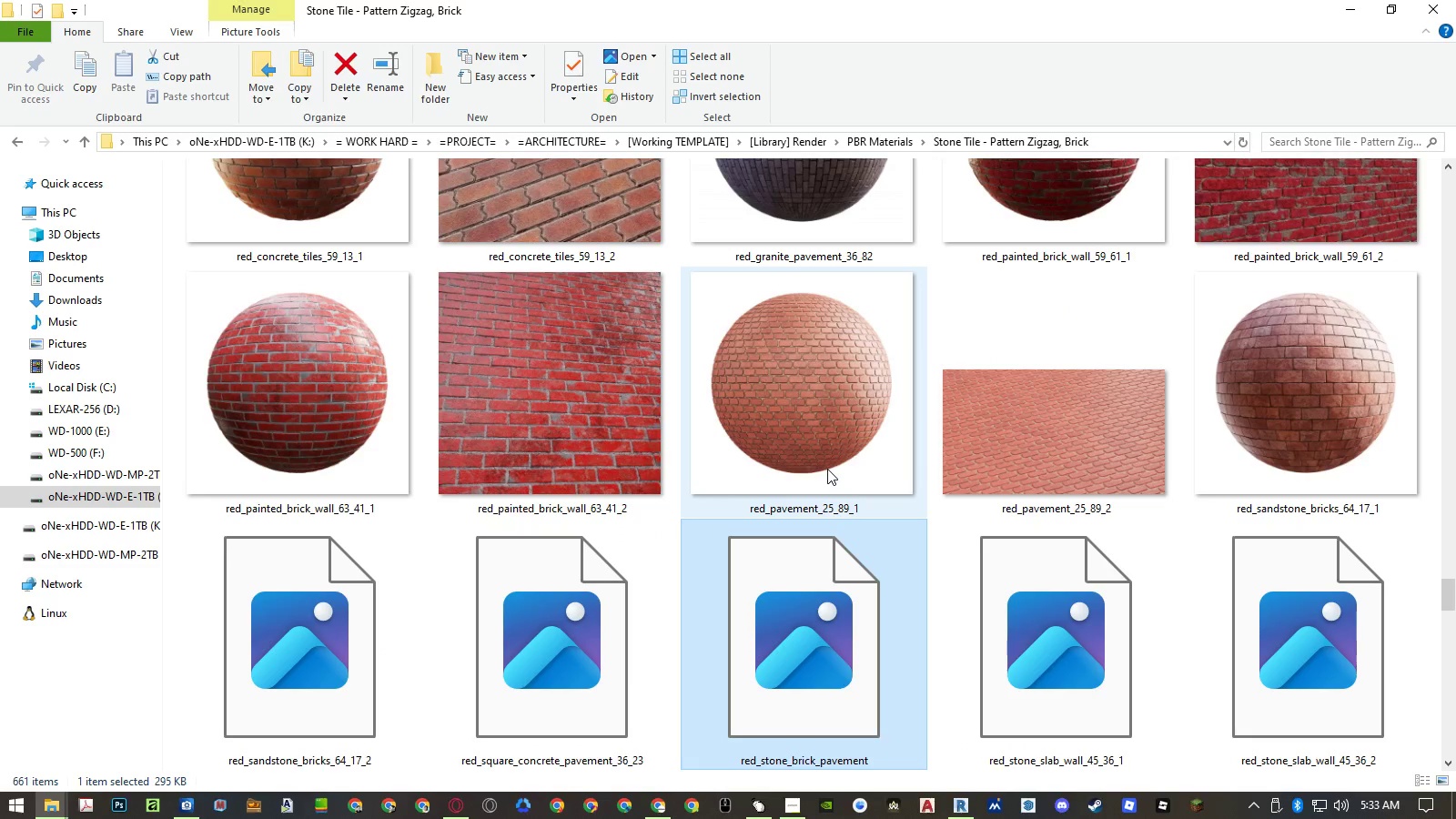 
key(ArrowDown)
 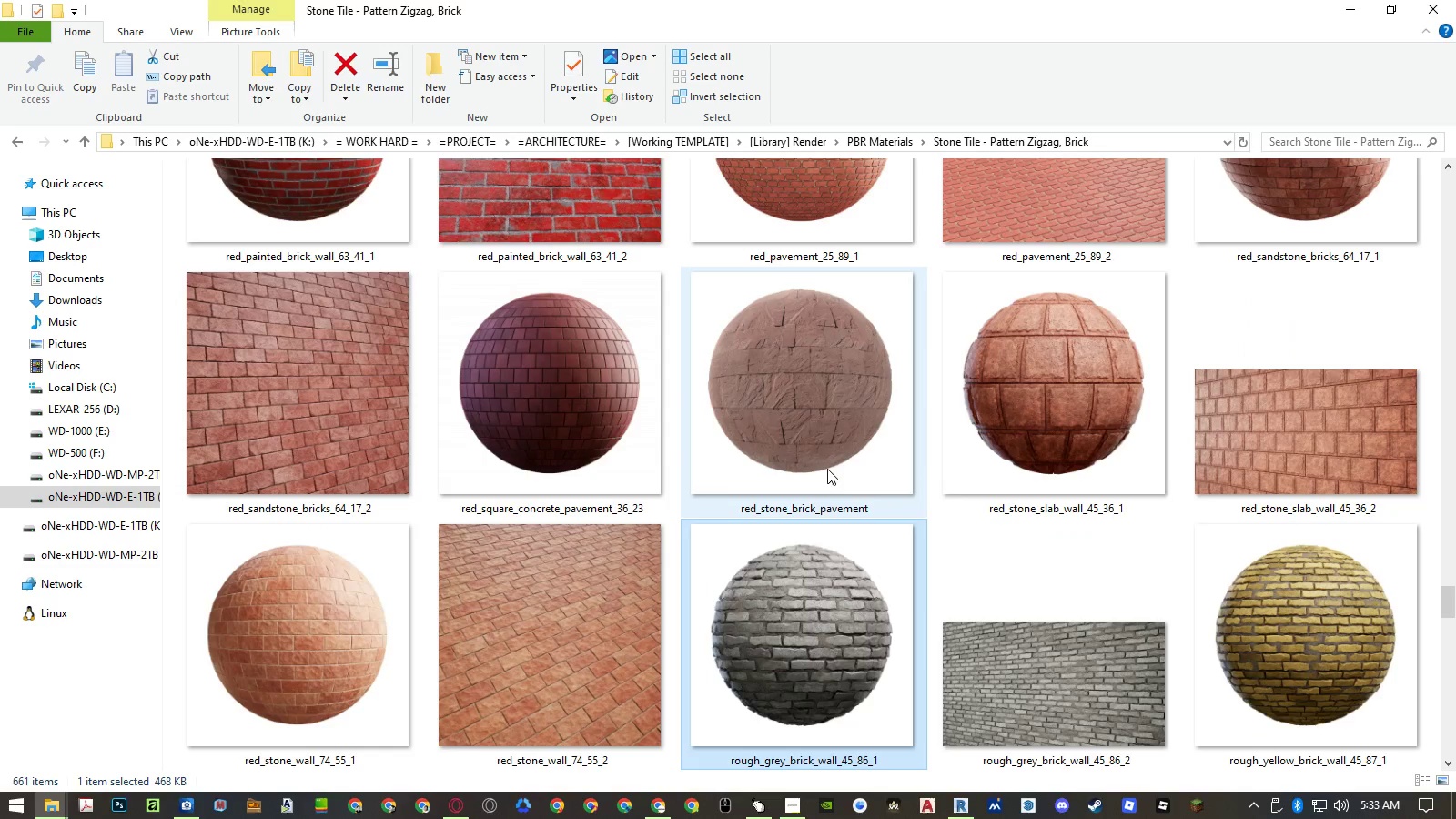 
key(ArrowDown)
 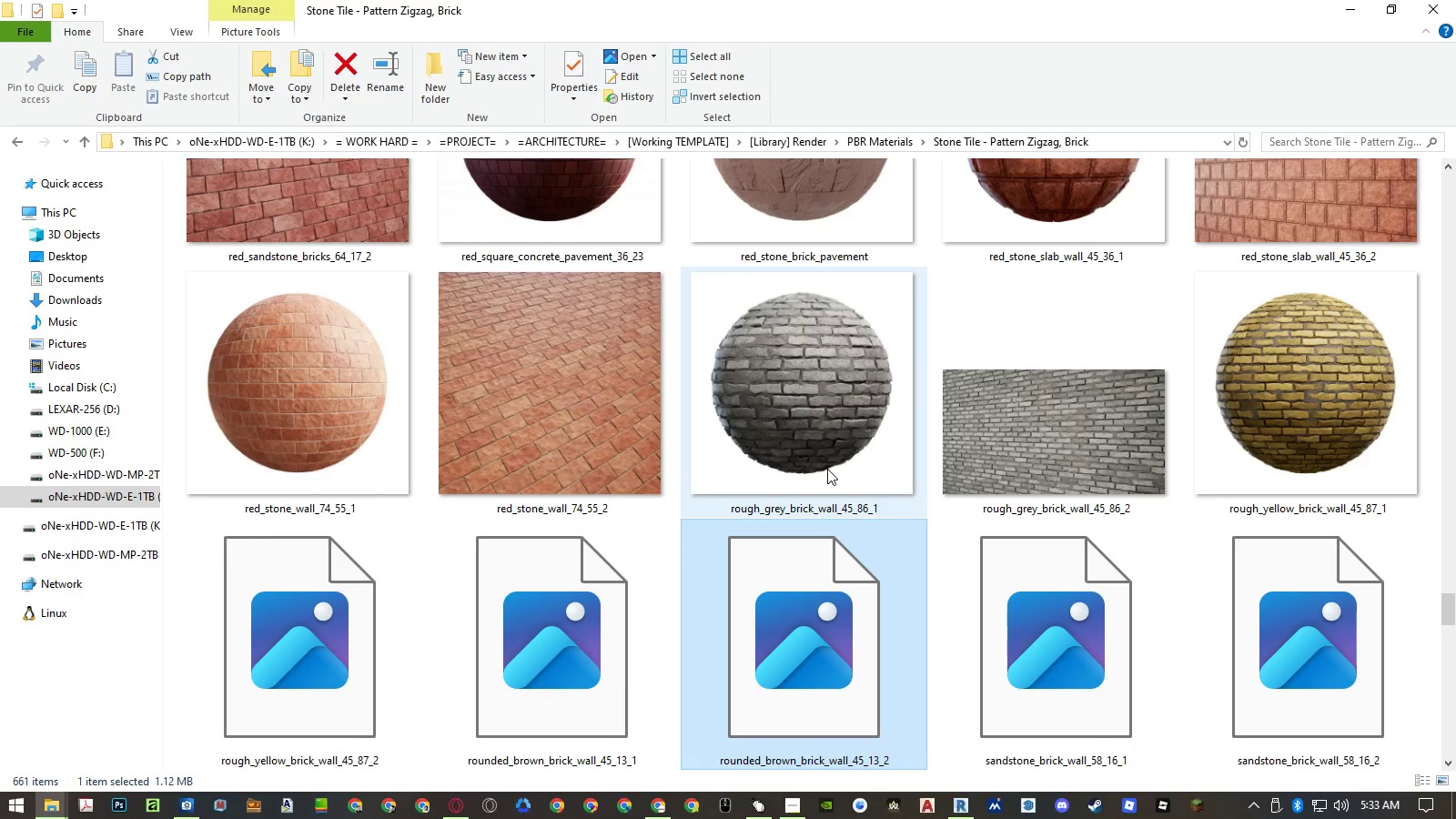 
key(ArrowDown)
 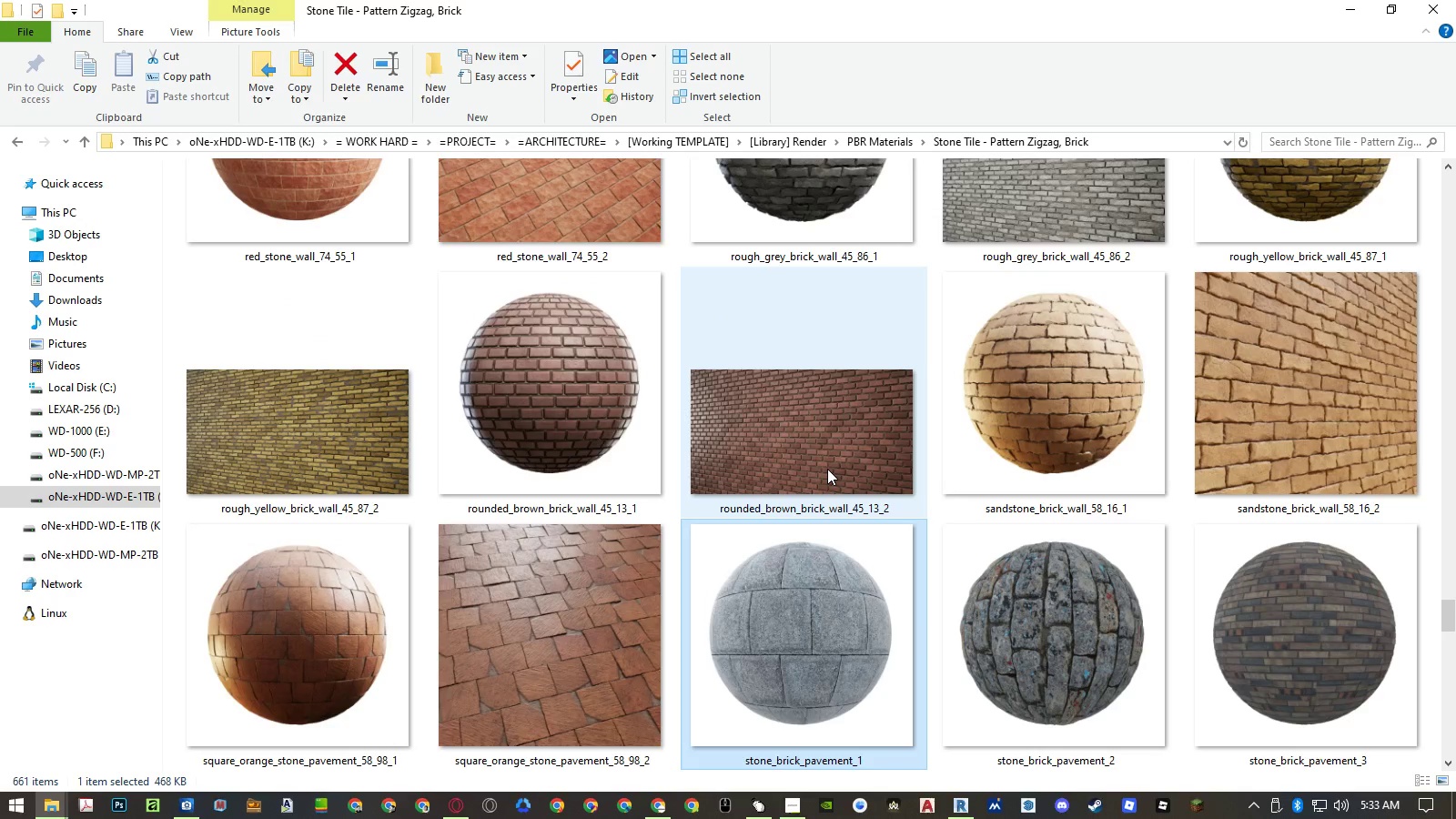 
key(ArrowDown)
 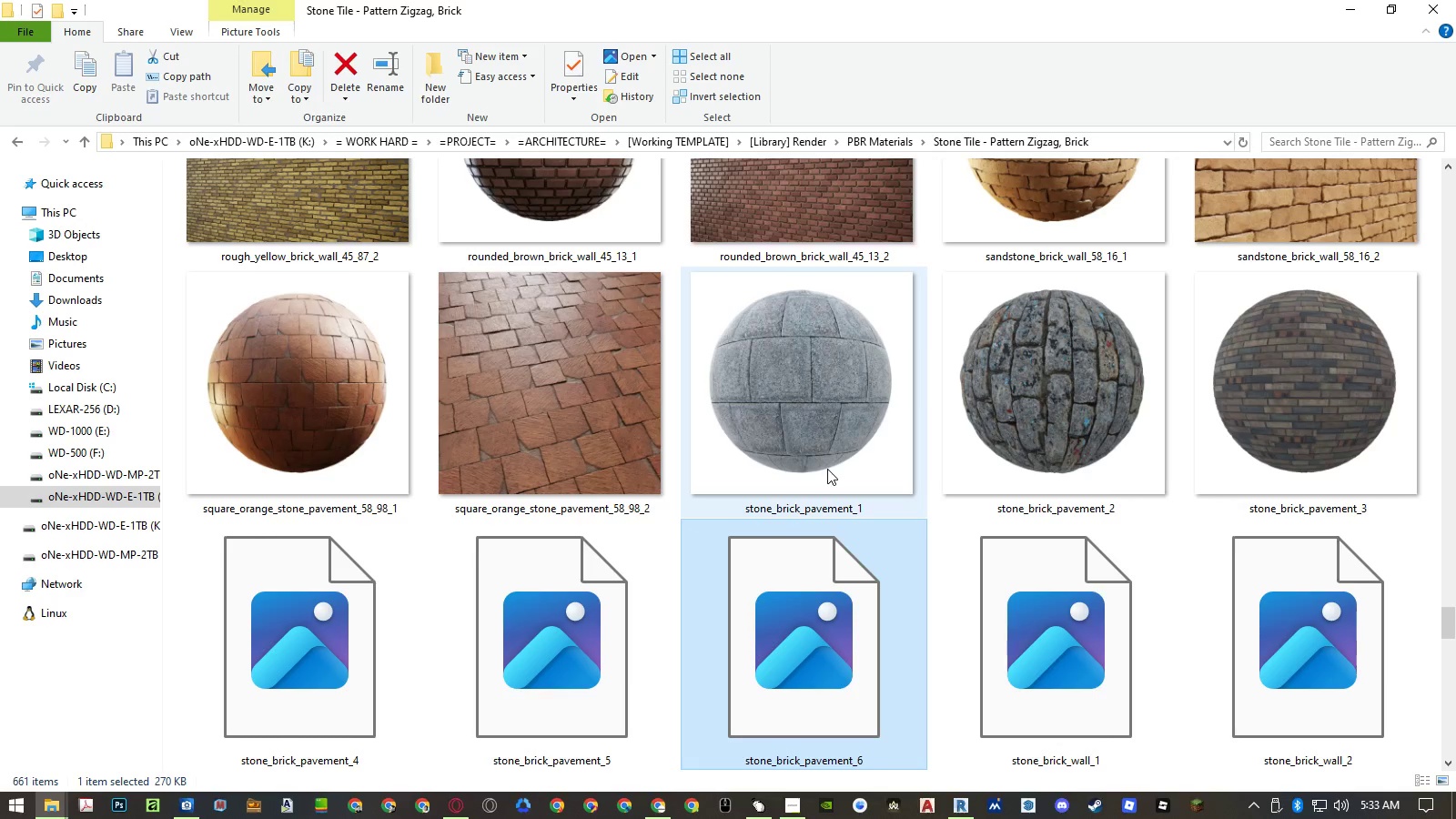 
key(ArrowDown)
 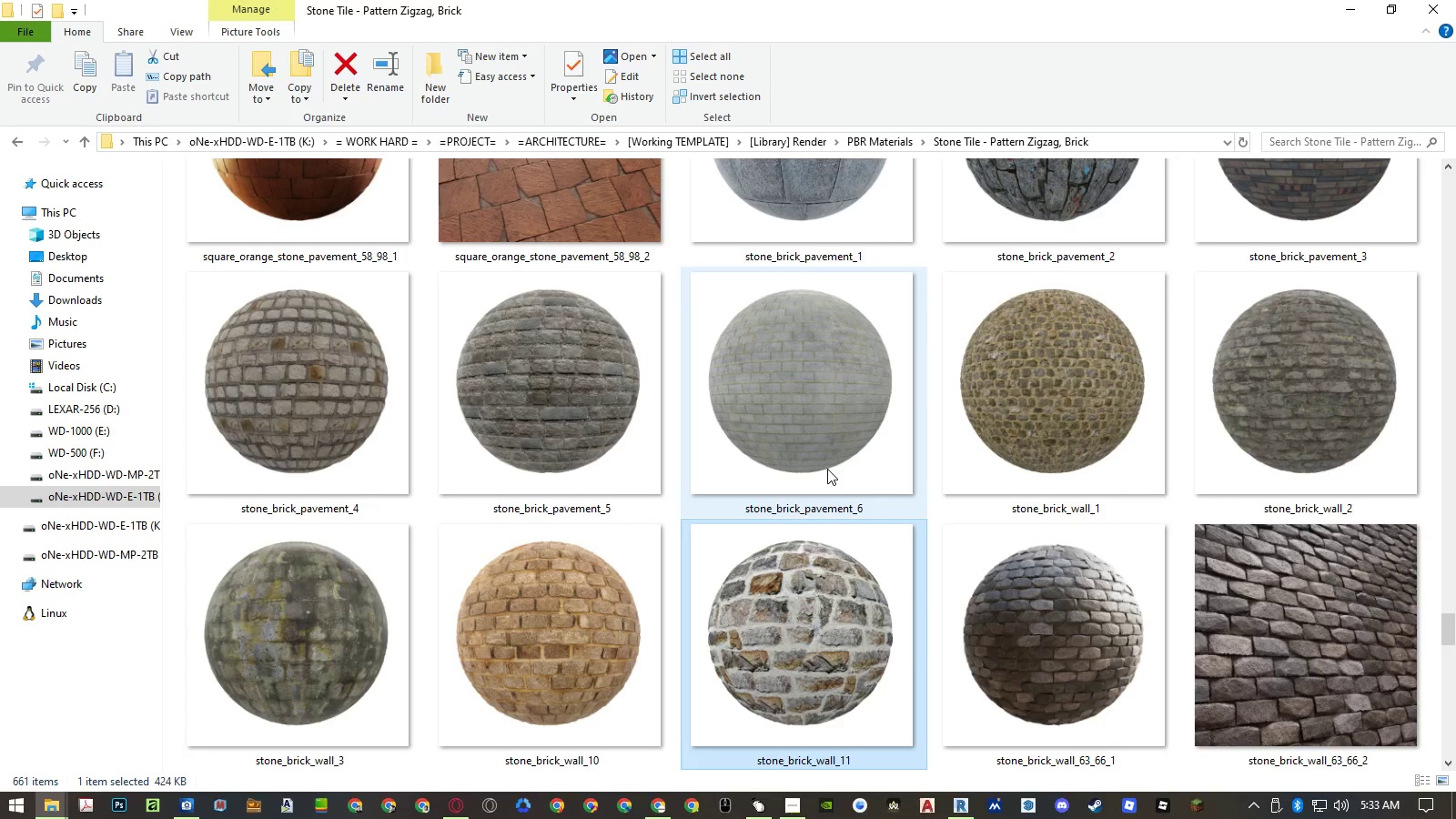 
key(ArrowDown)
 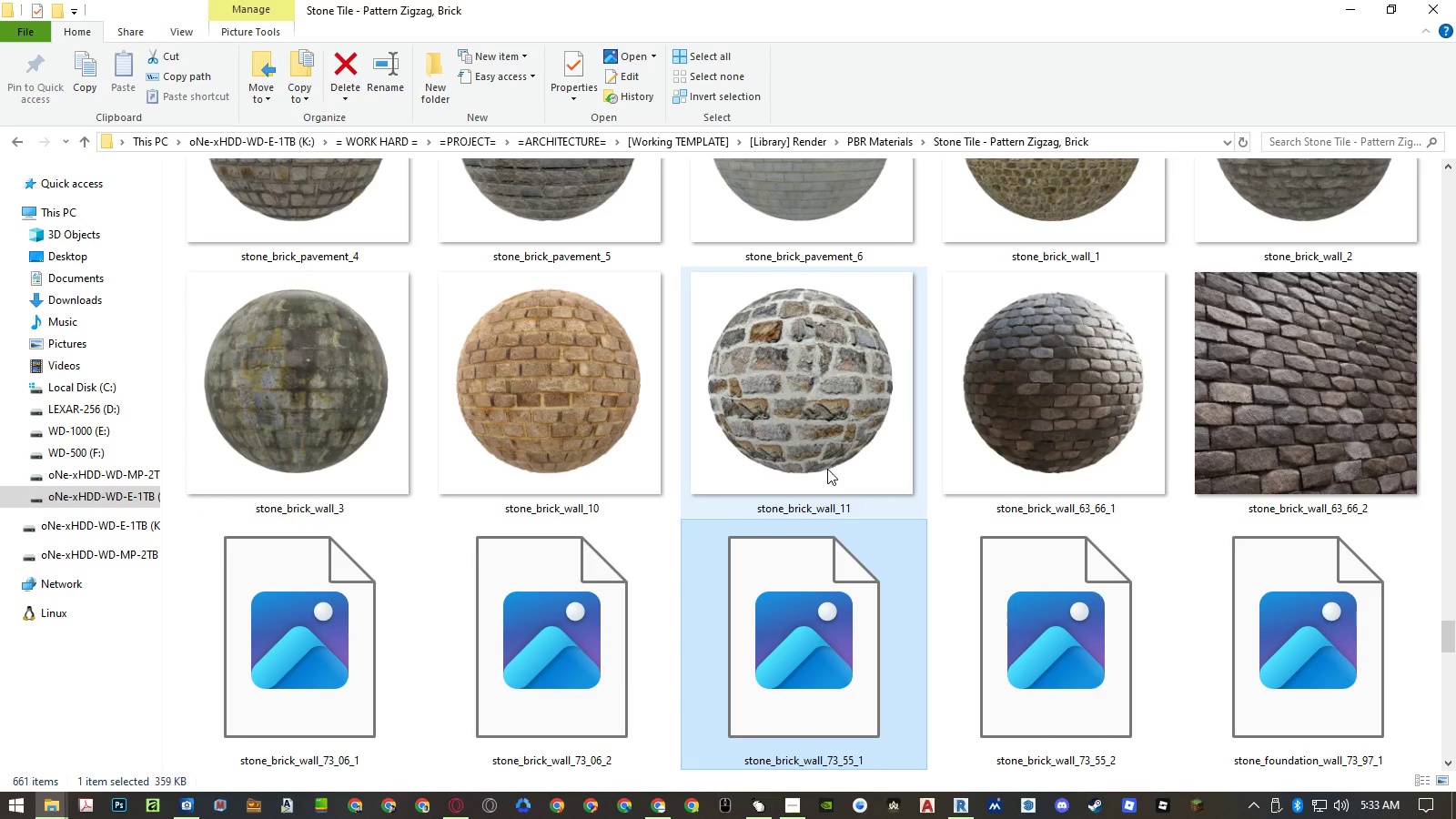 
key(ArrowDown)
 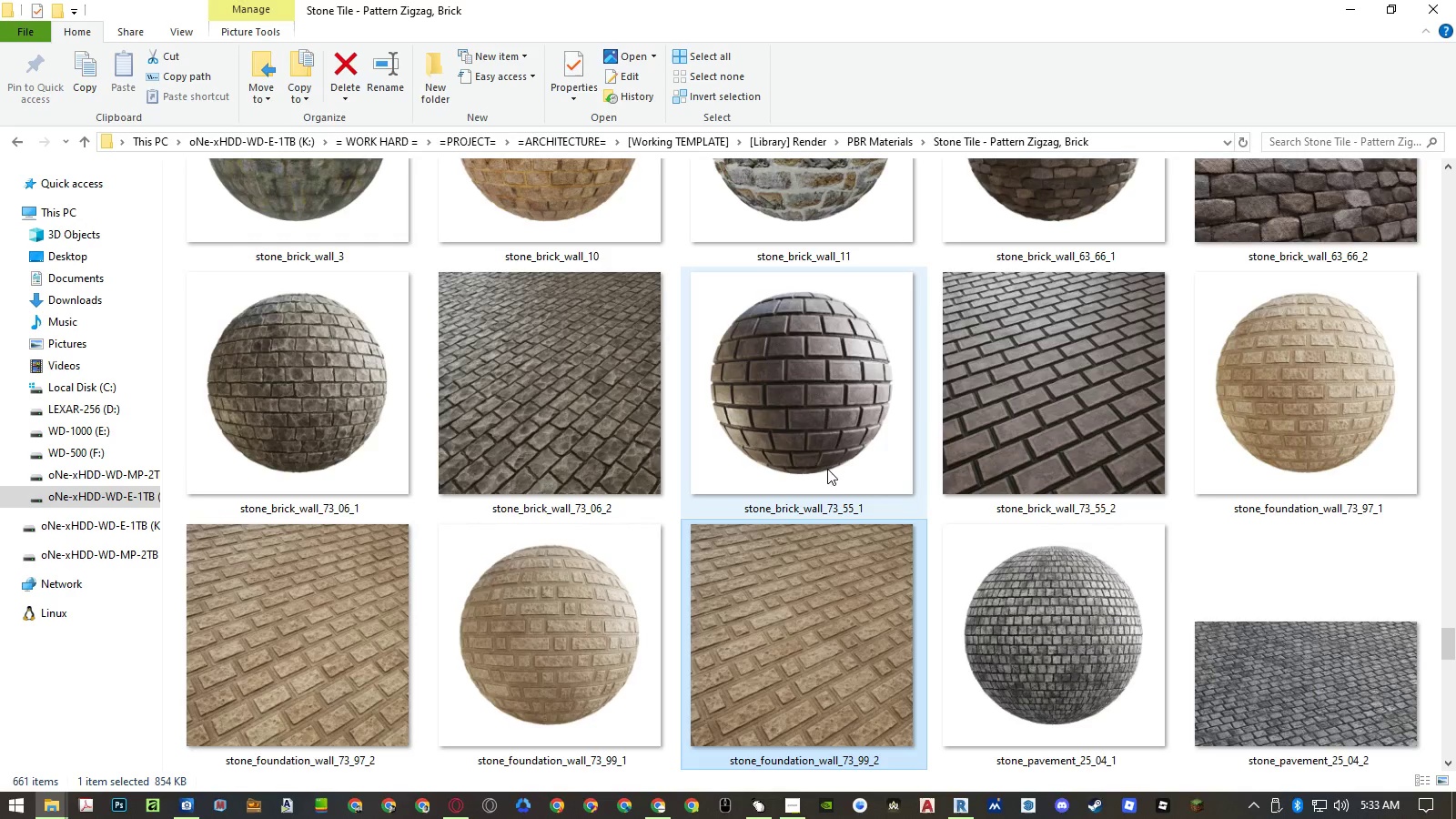 
key(ArrowDown)
 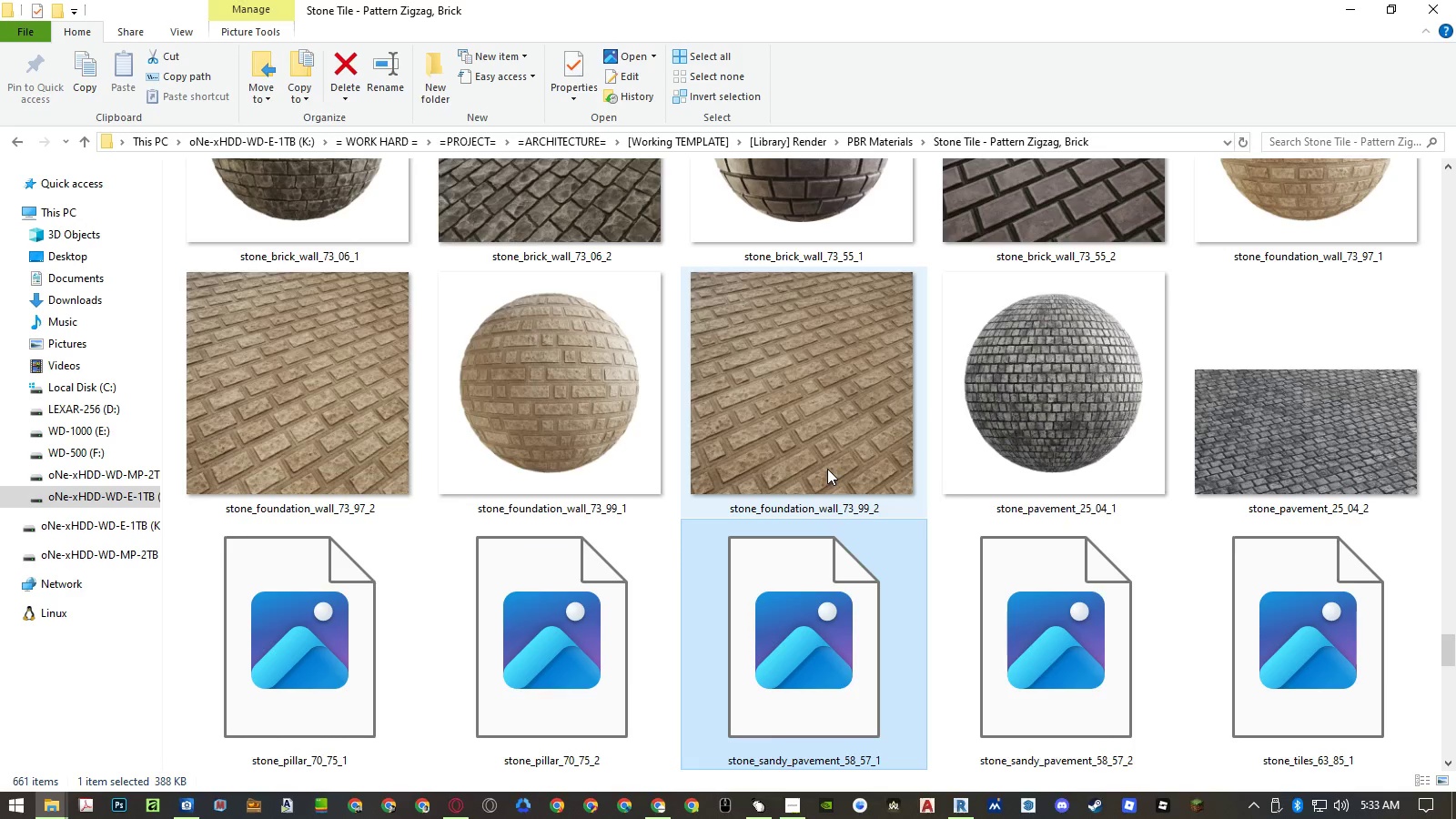 
key(ArrowDown)
 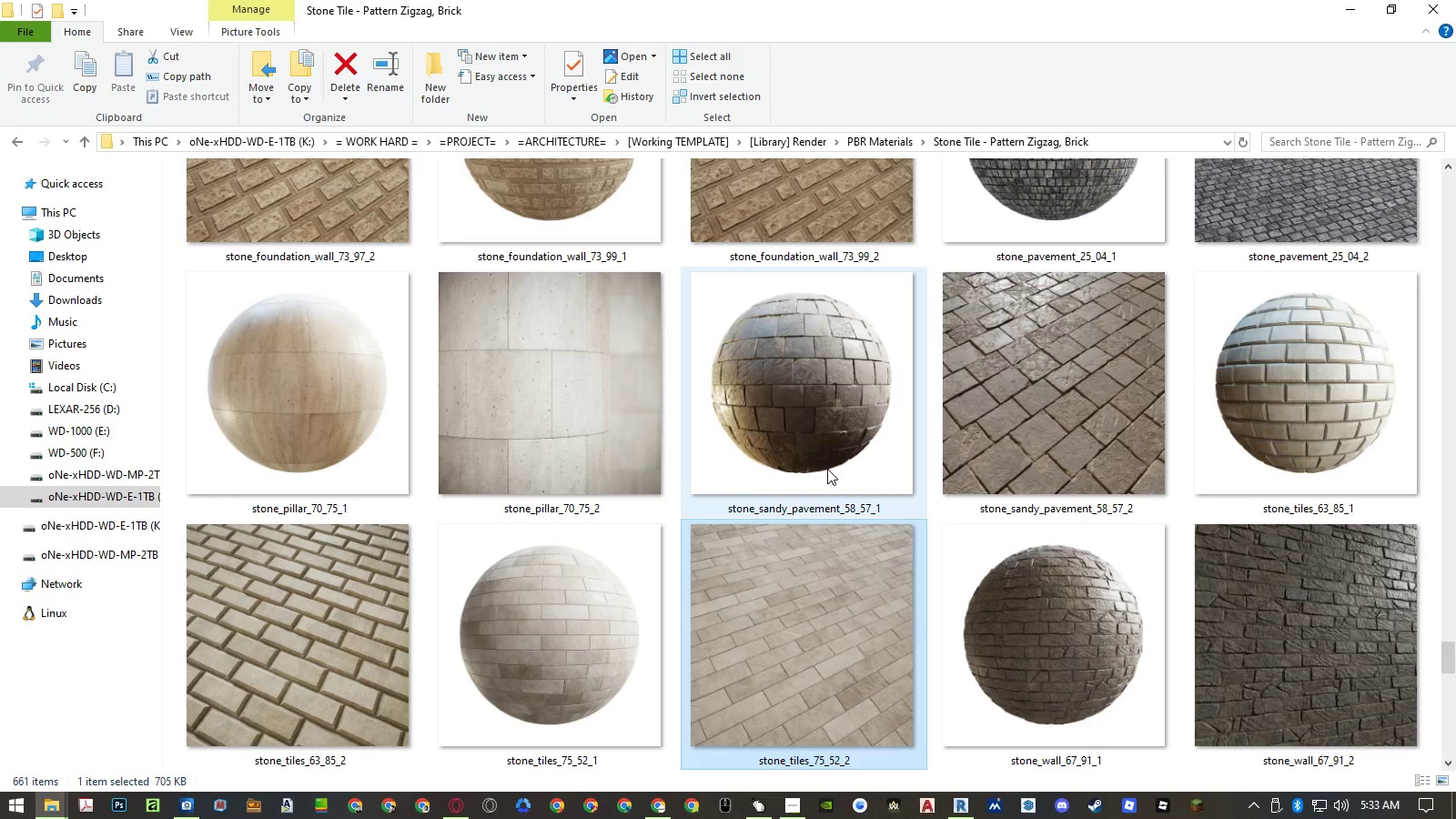 
key(ArrowUp)
 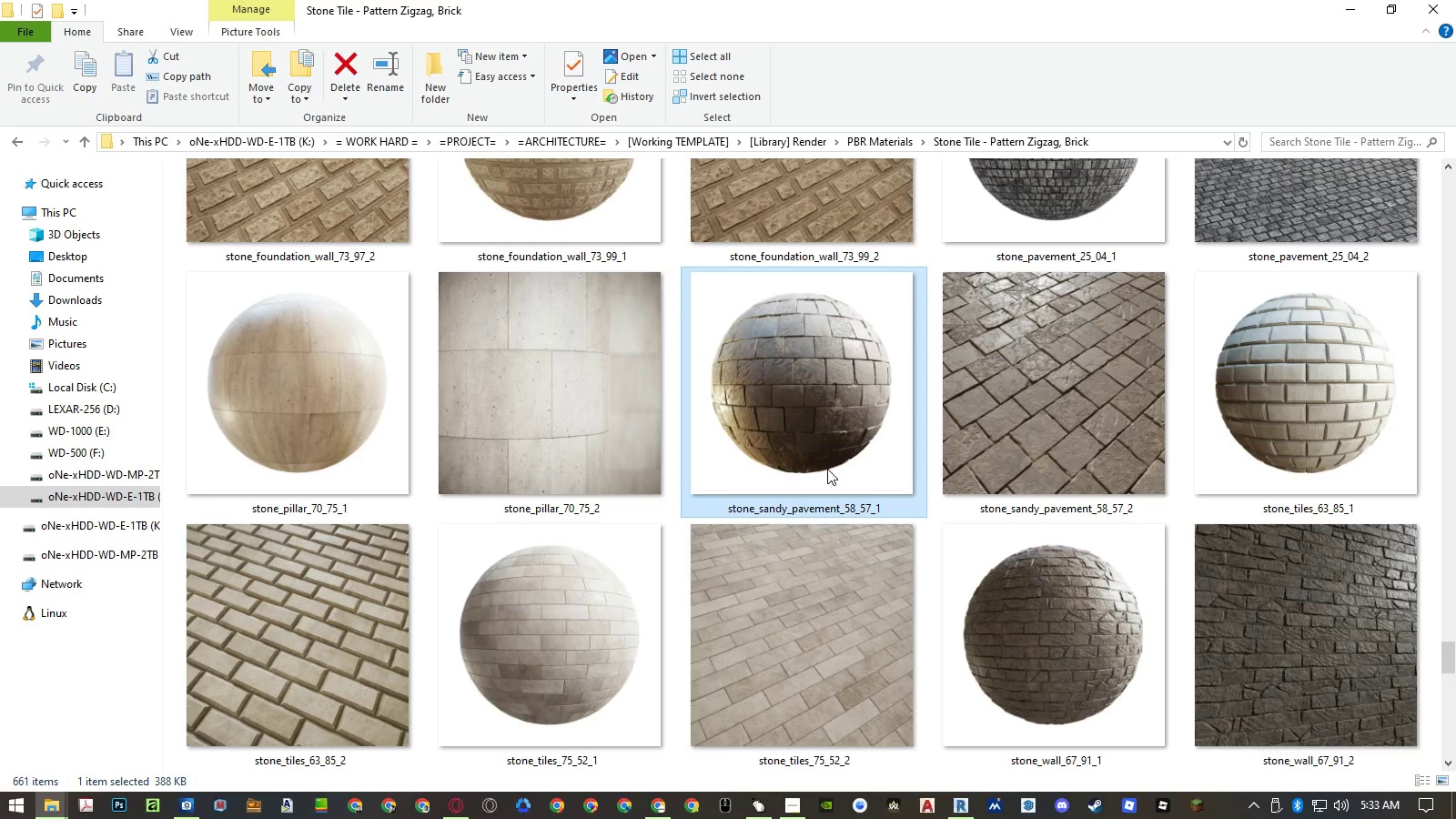 
key(ArrowDown)
 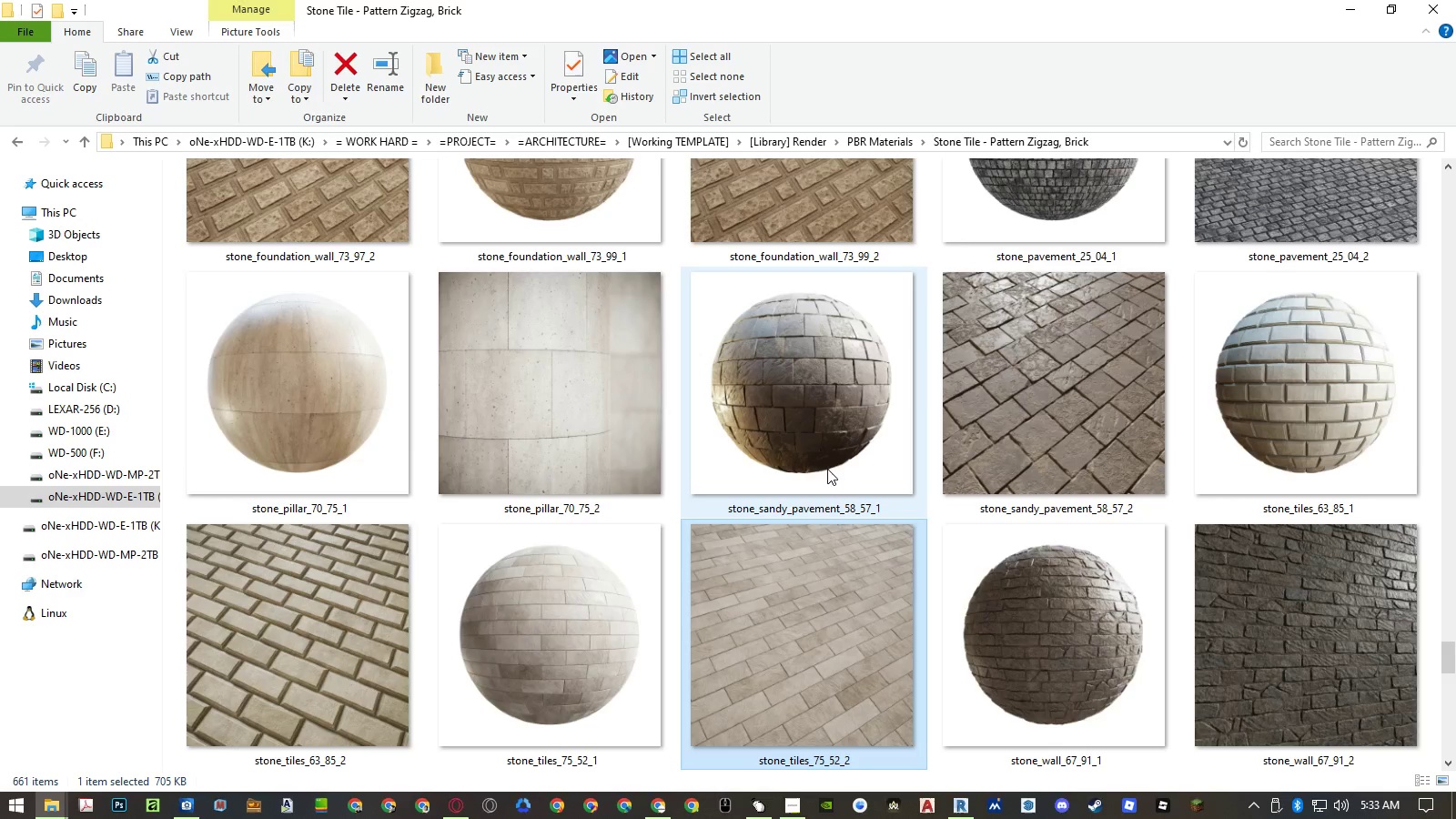 
key(ArrowDown)
 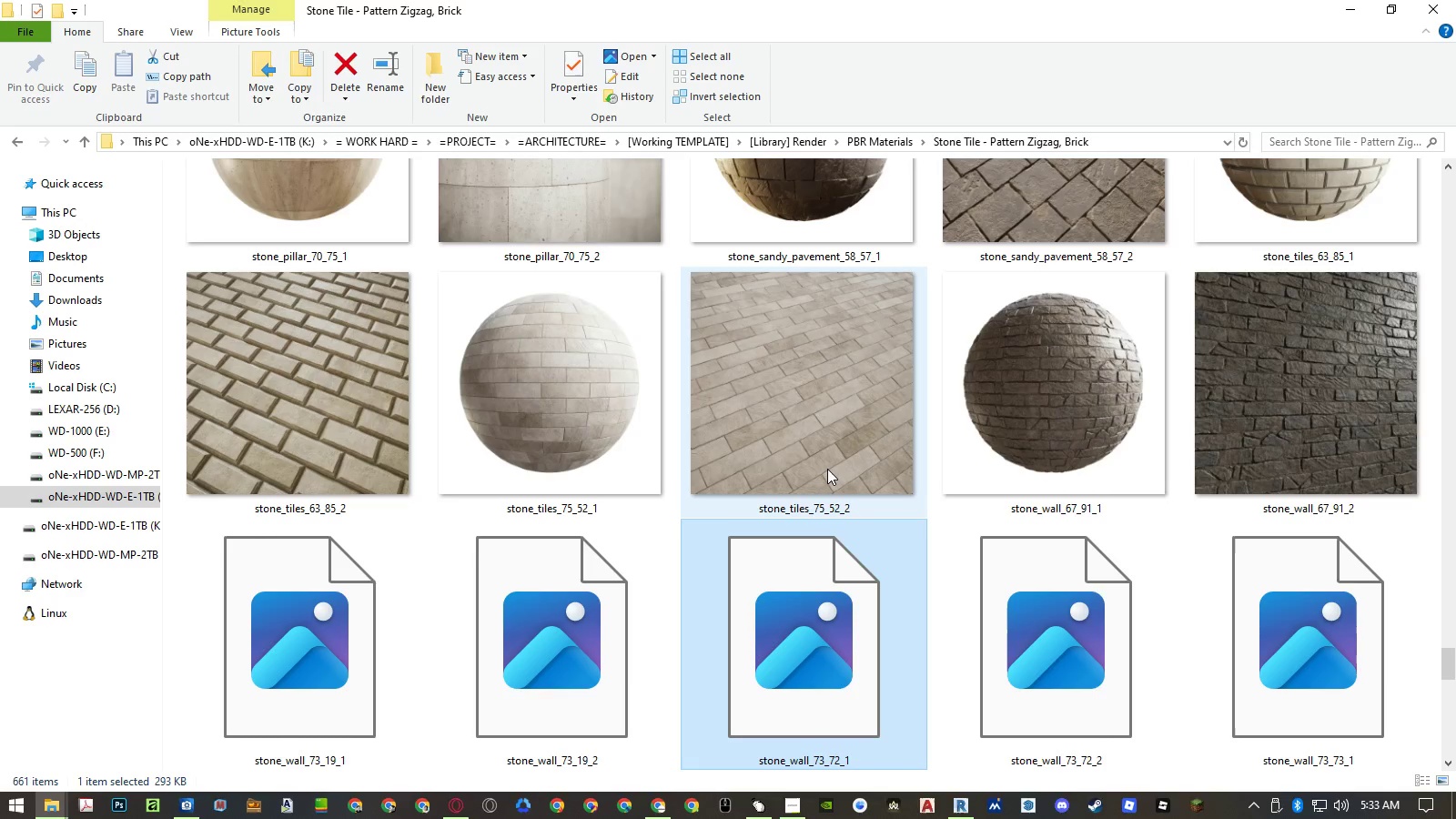 
key(ArrowDown)
 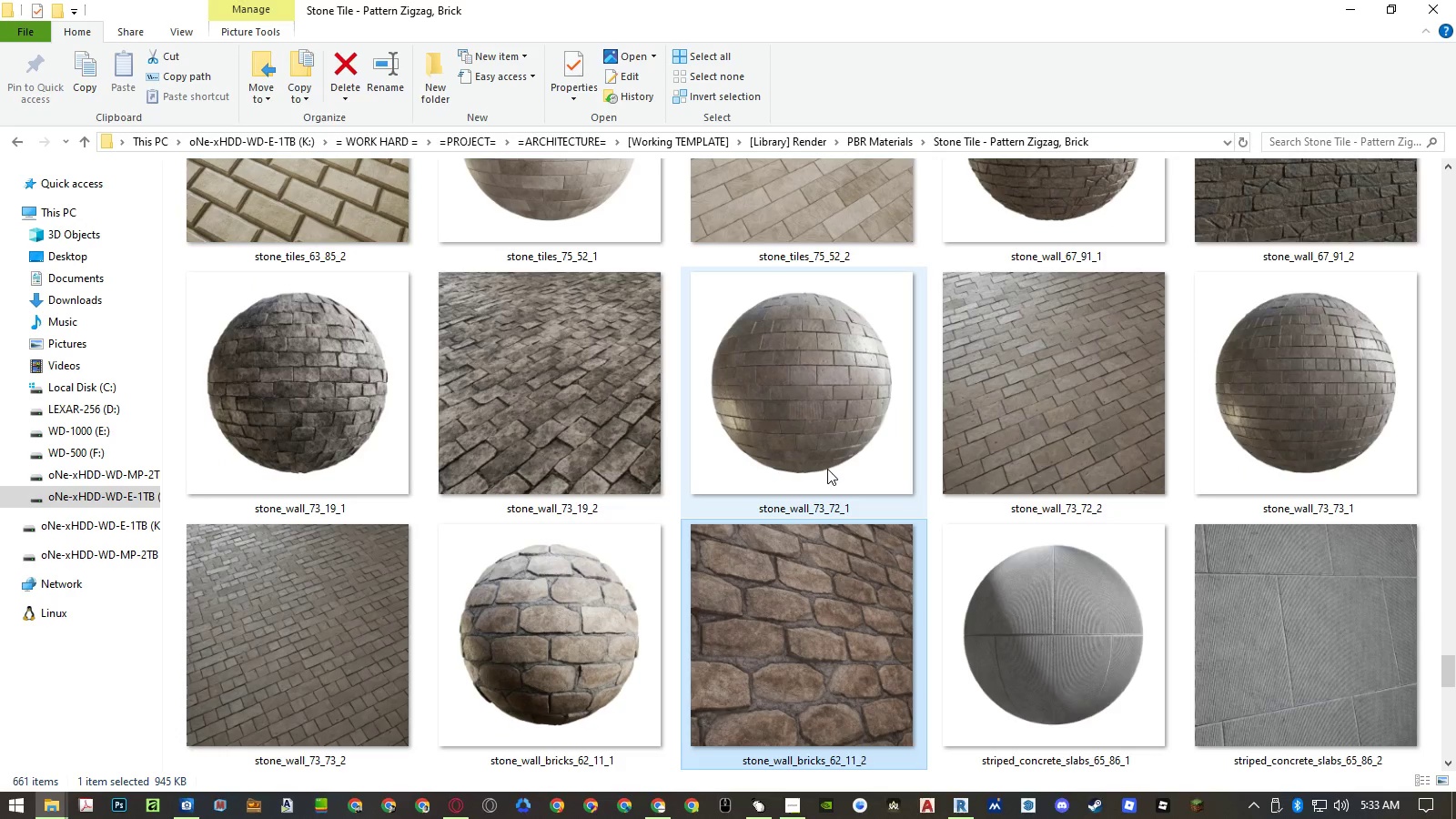 
key(ArrowDown)
 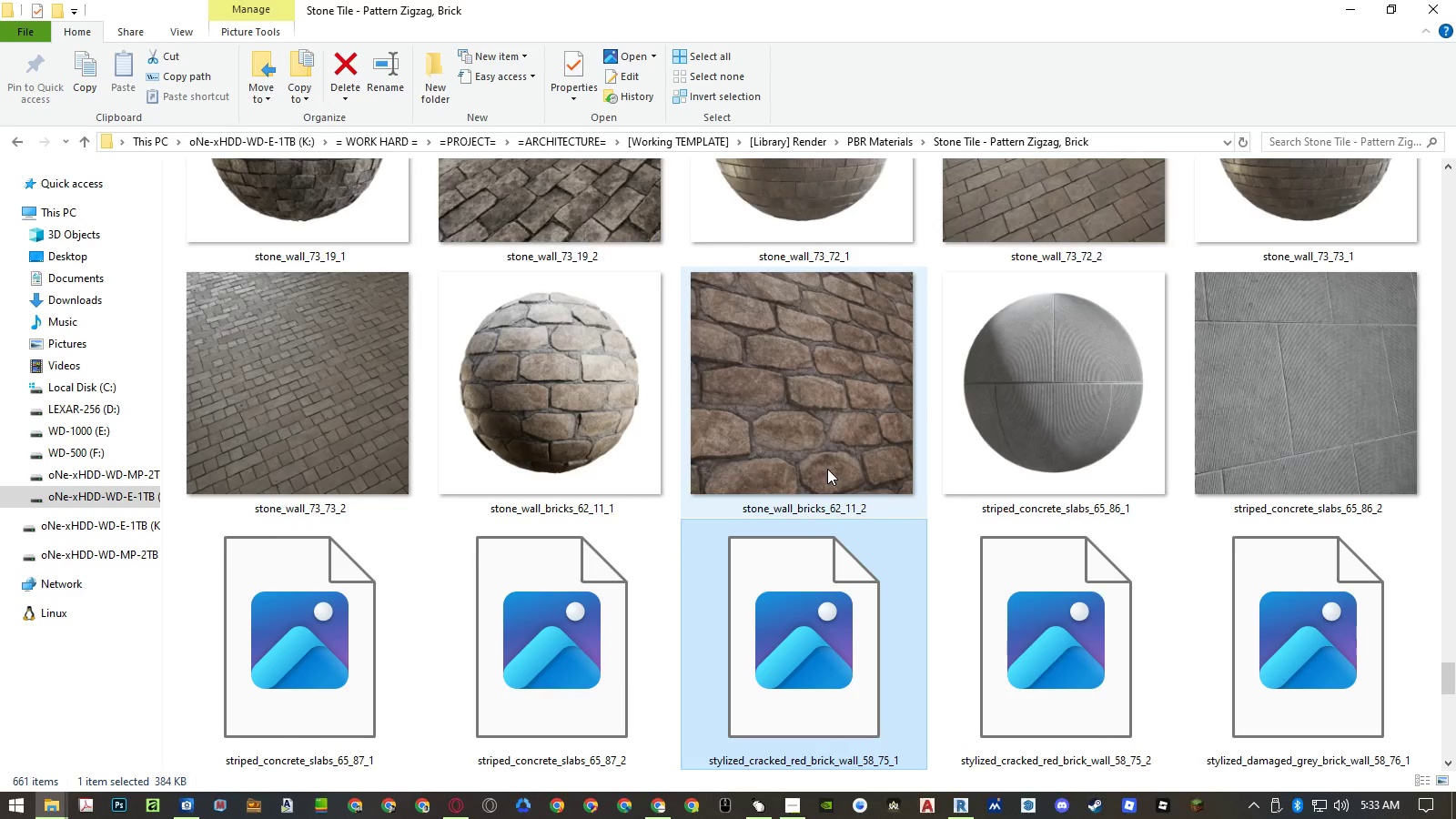 
key(ArrowDown)
 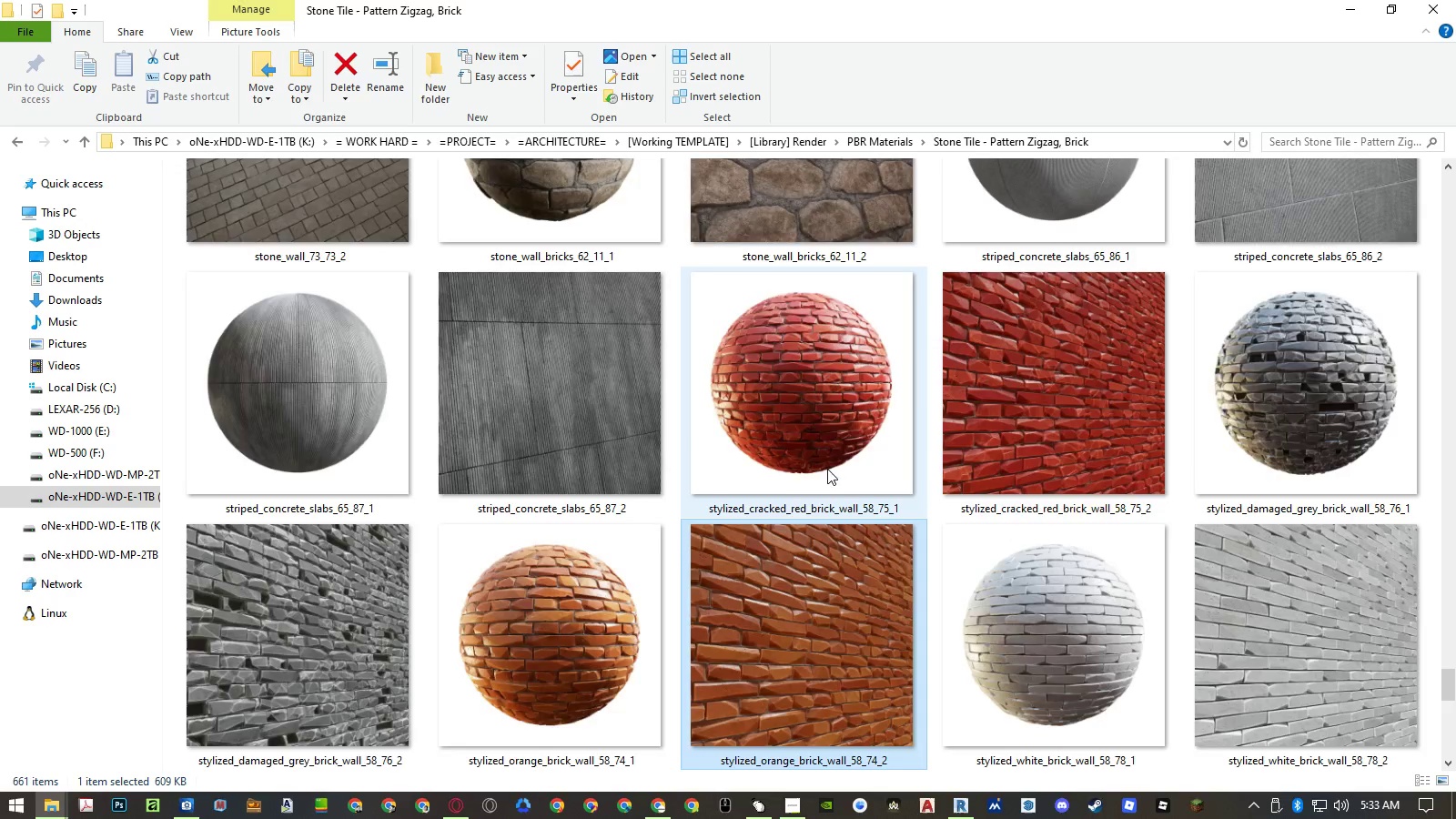 
key(ArrowDown)
 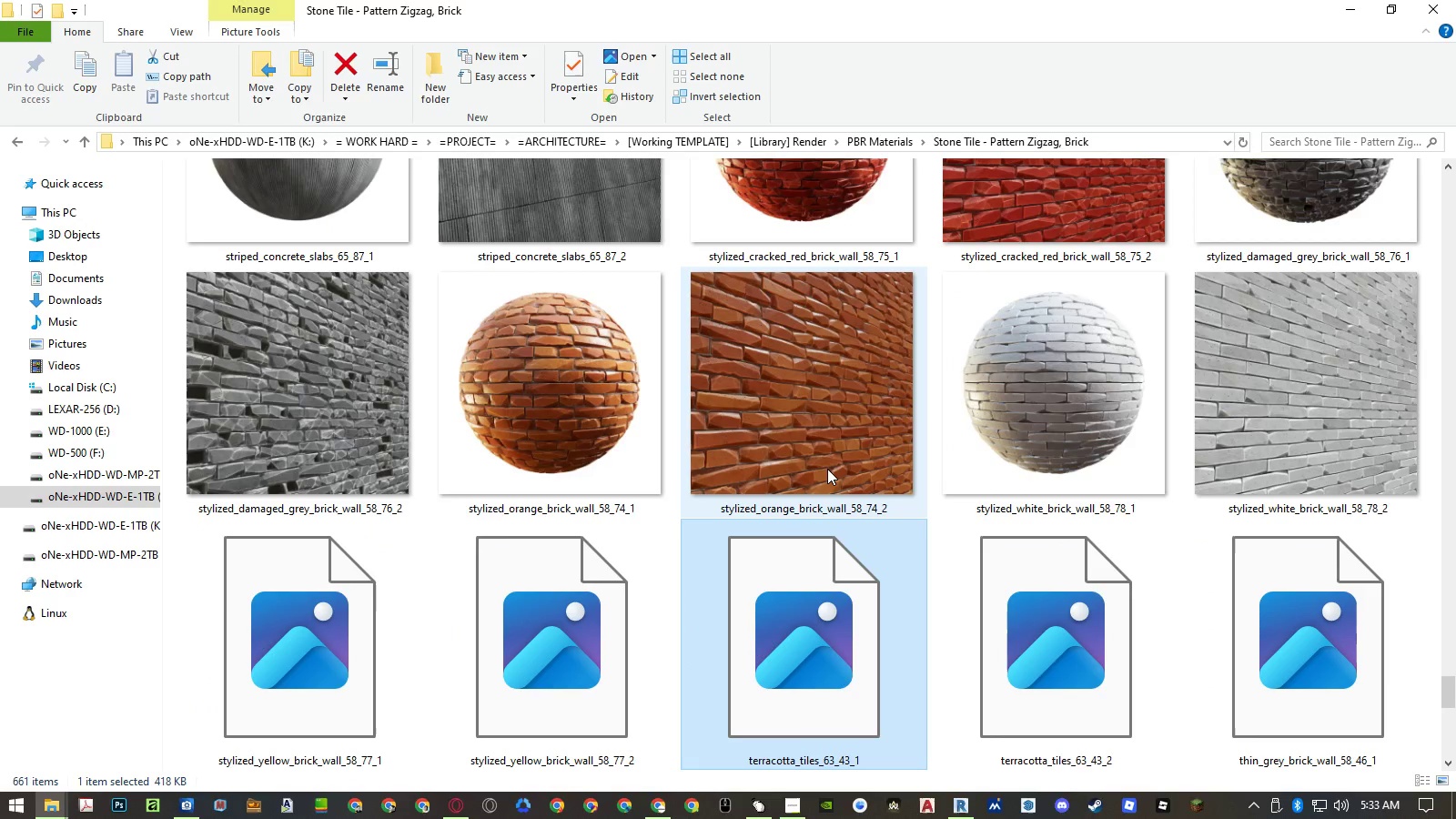 
key(ArrowDown)
 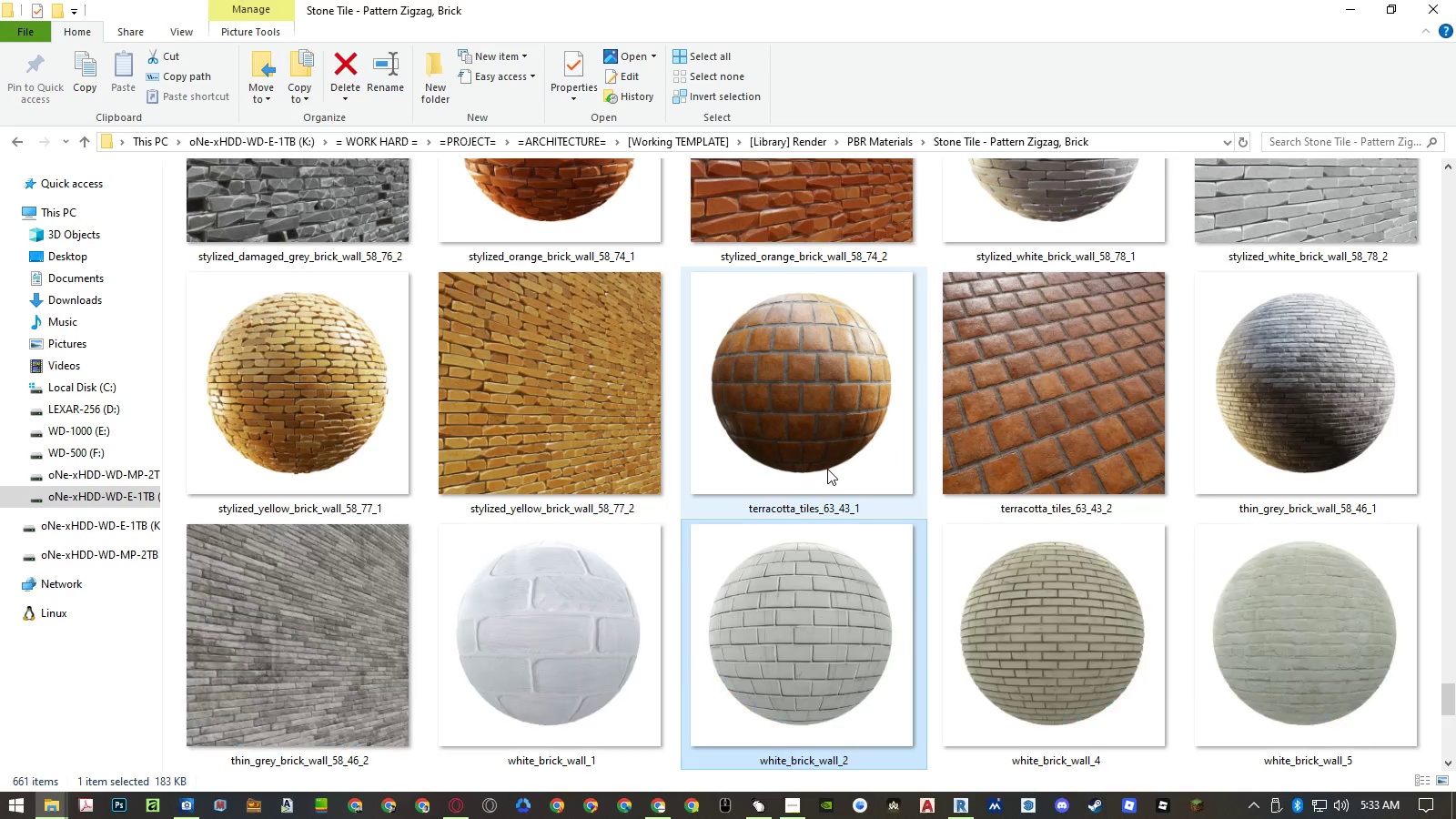 
key(ArrowDown)
 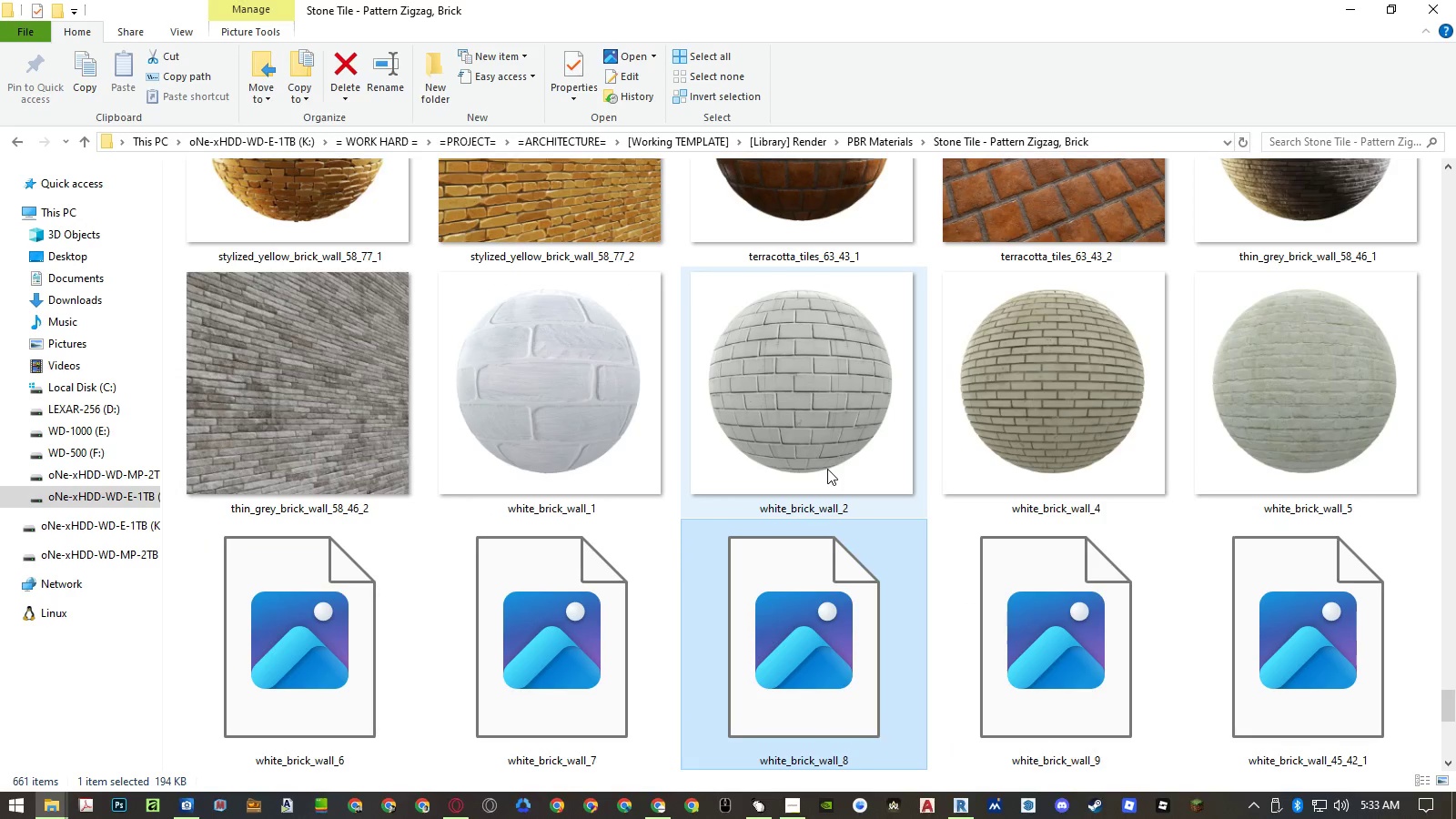 
key(ArrowDown)
 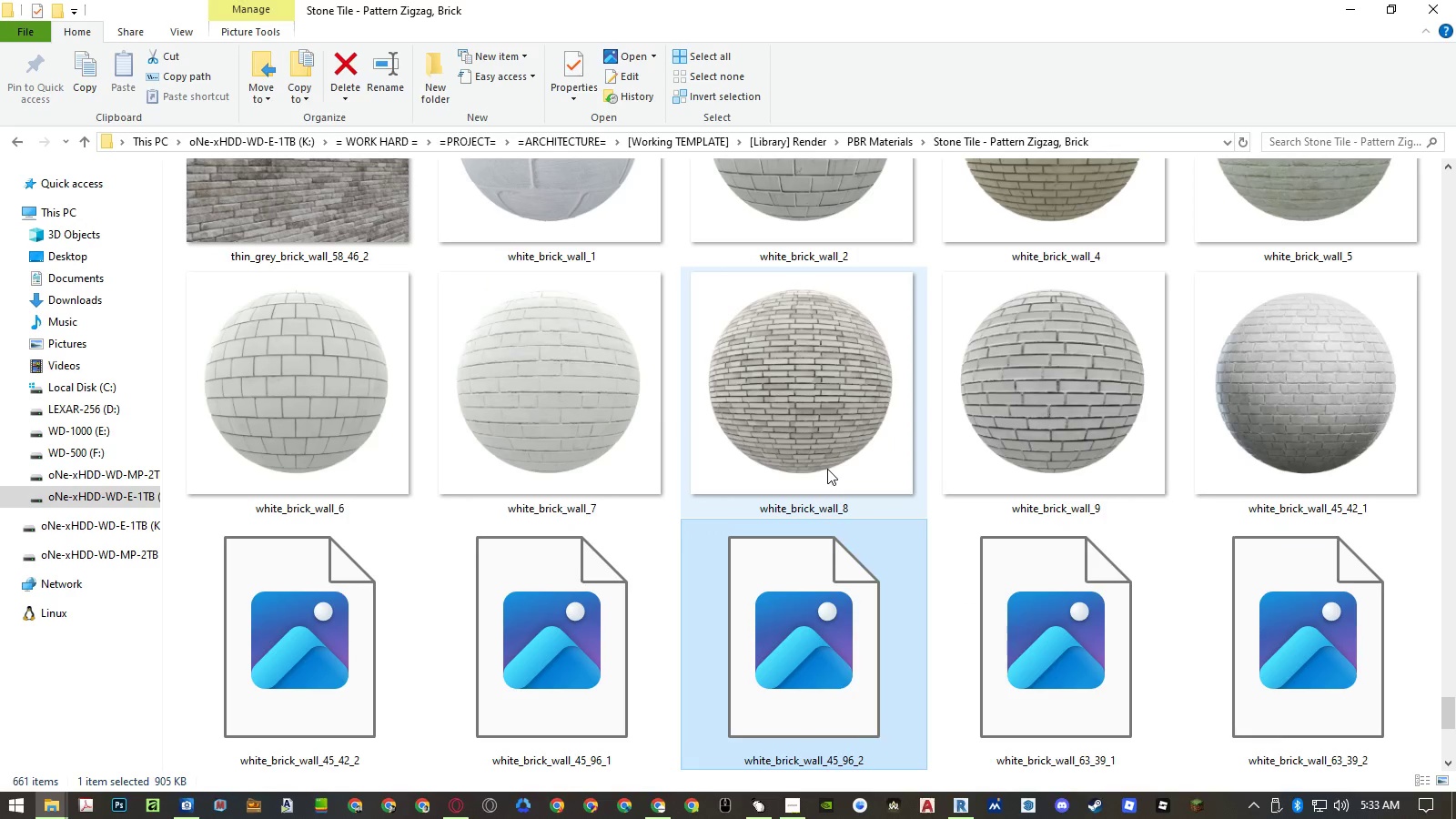 
key(ArrowUp)
 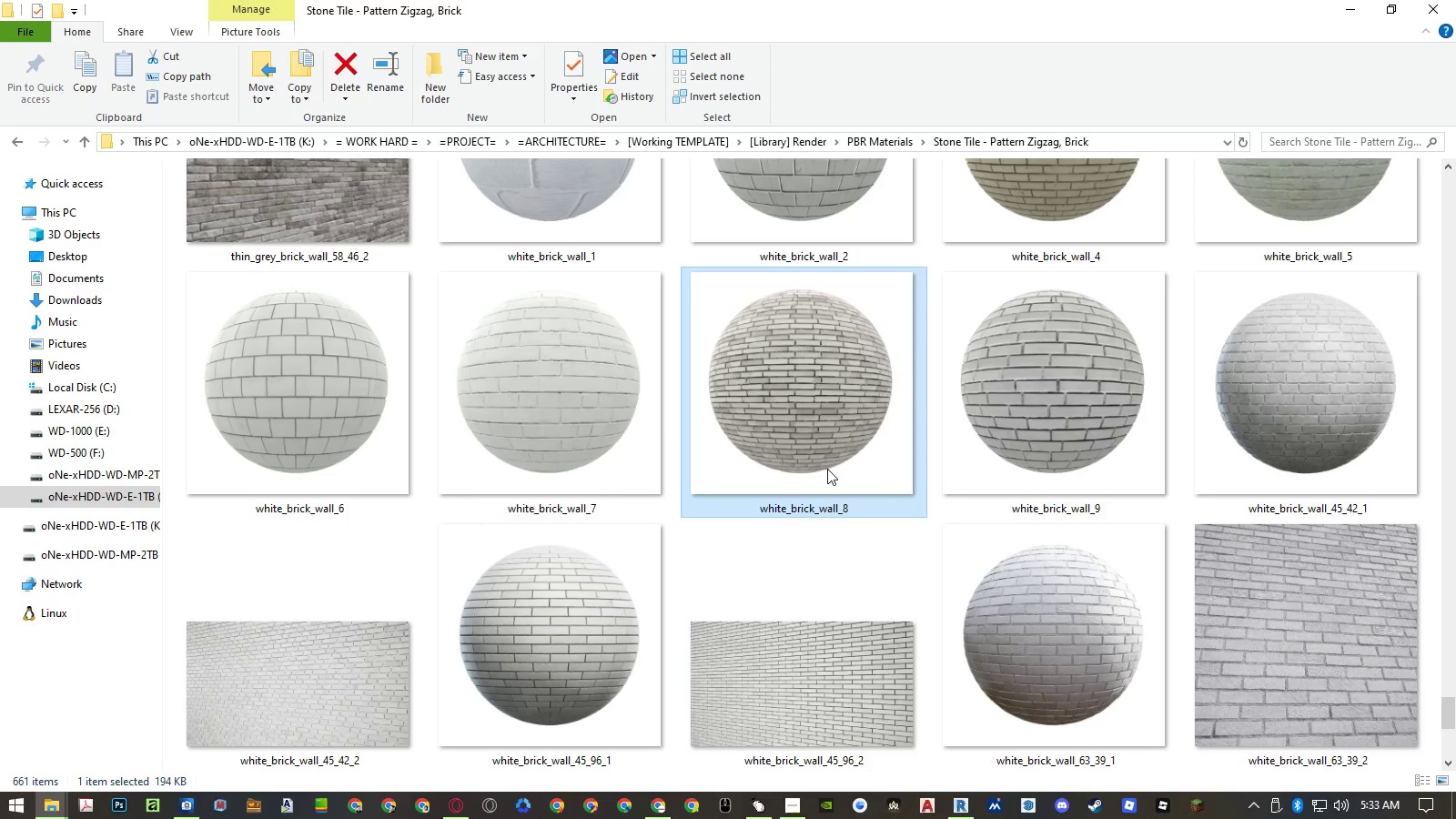 
key(ArrowUp)
 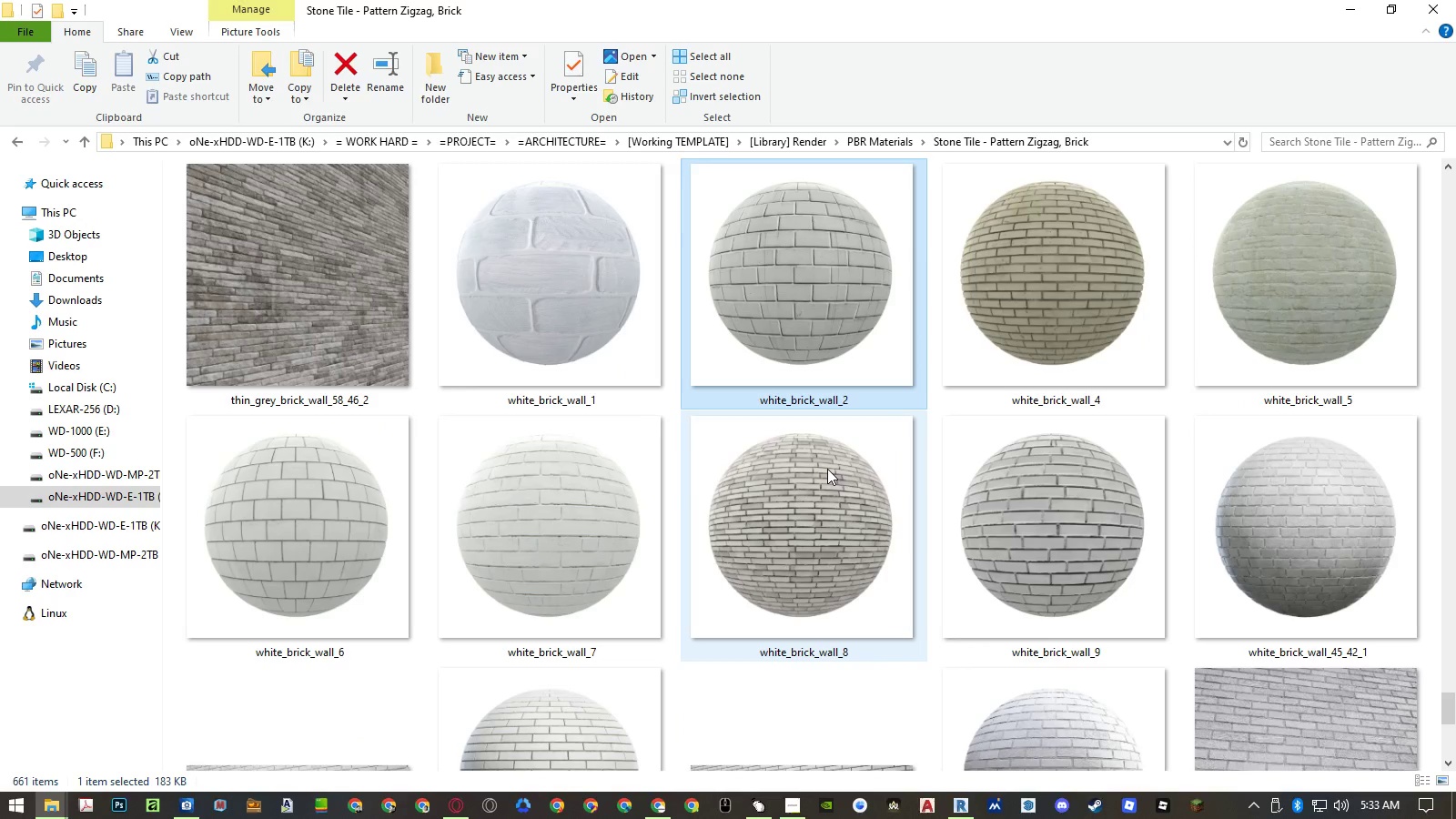 
key(ArrowDown)
 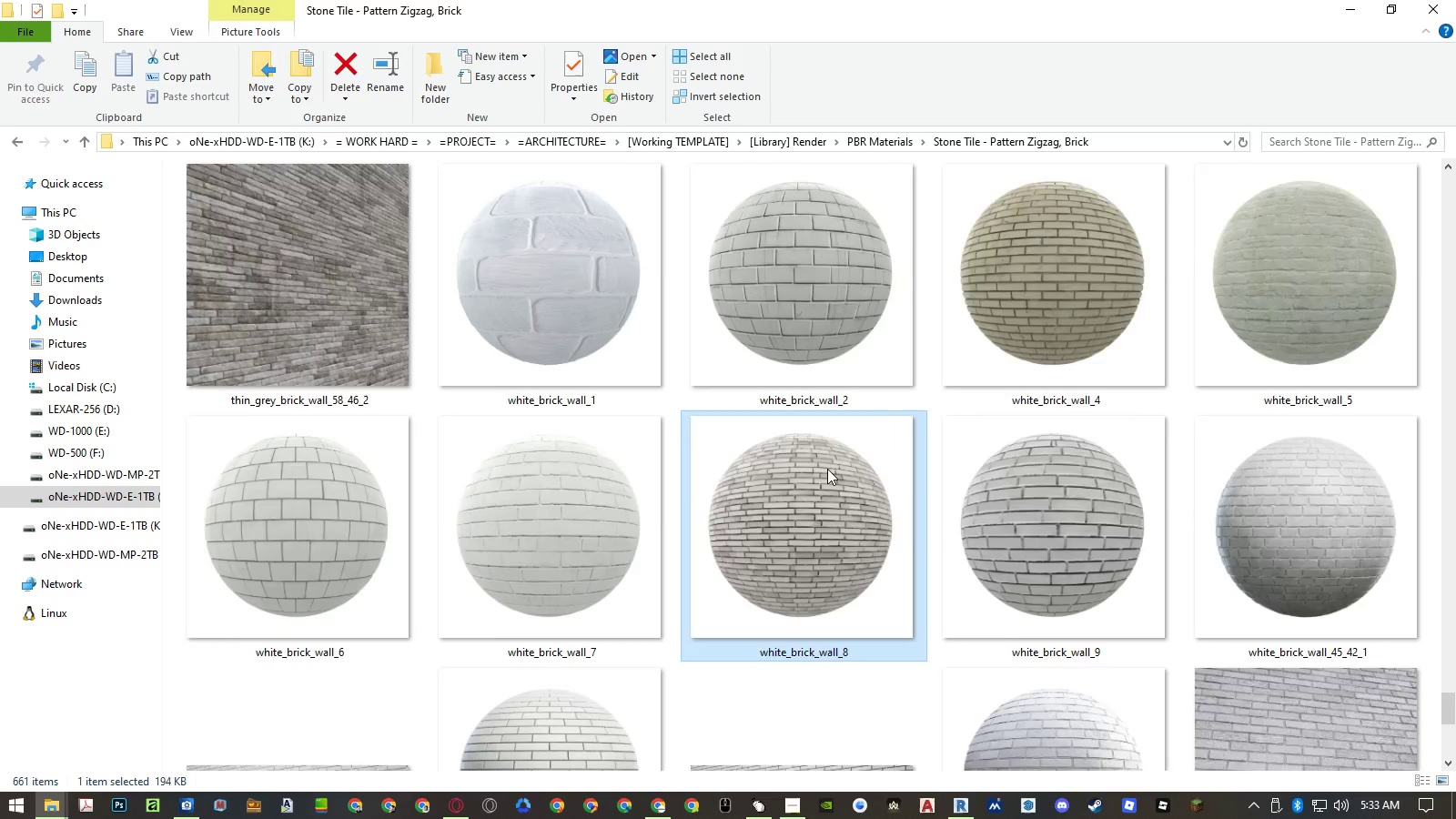 
key(ArrowDown)
 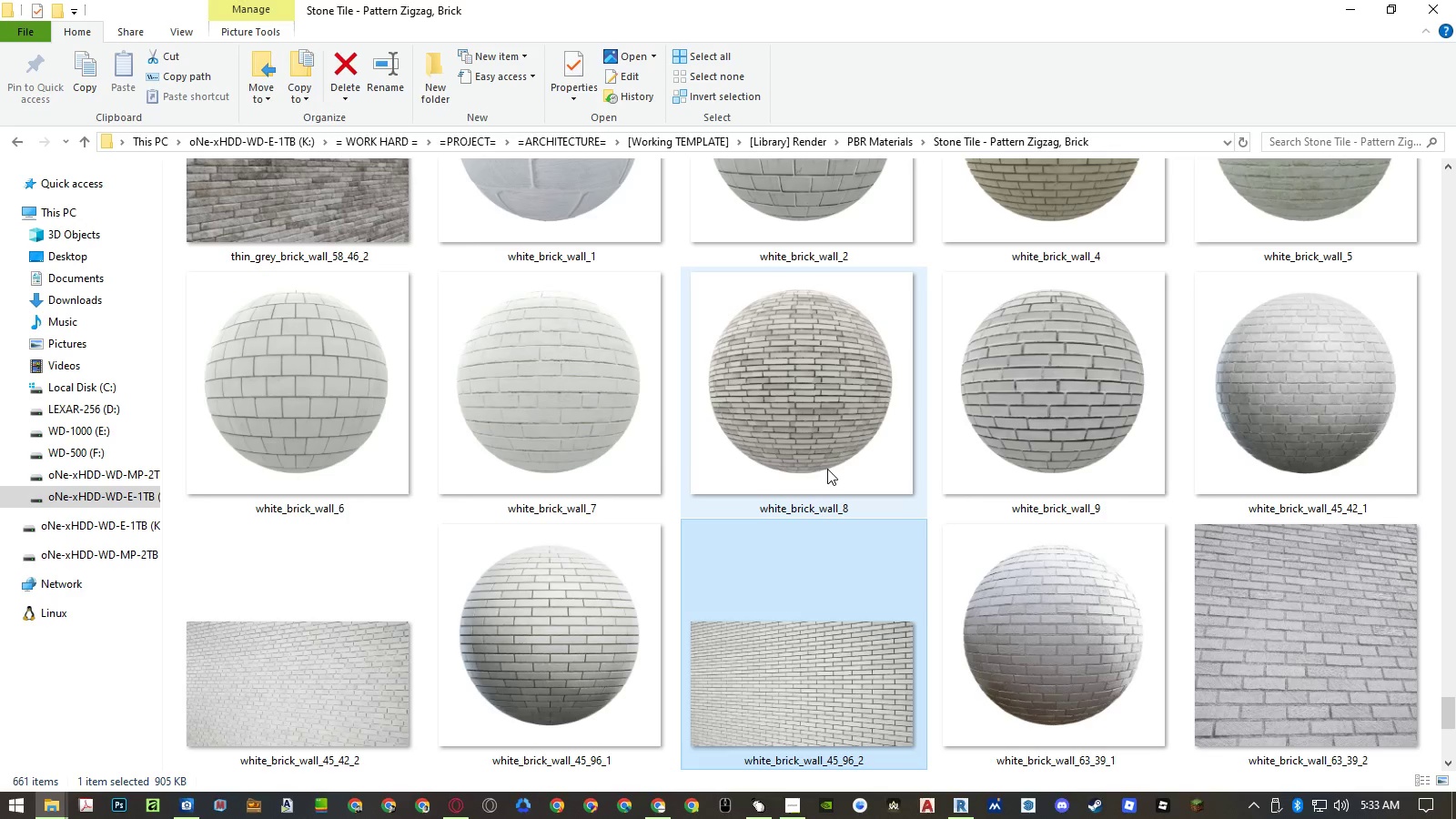 
key(ArrowDown)
 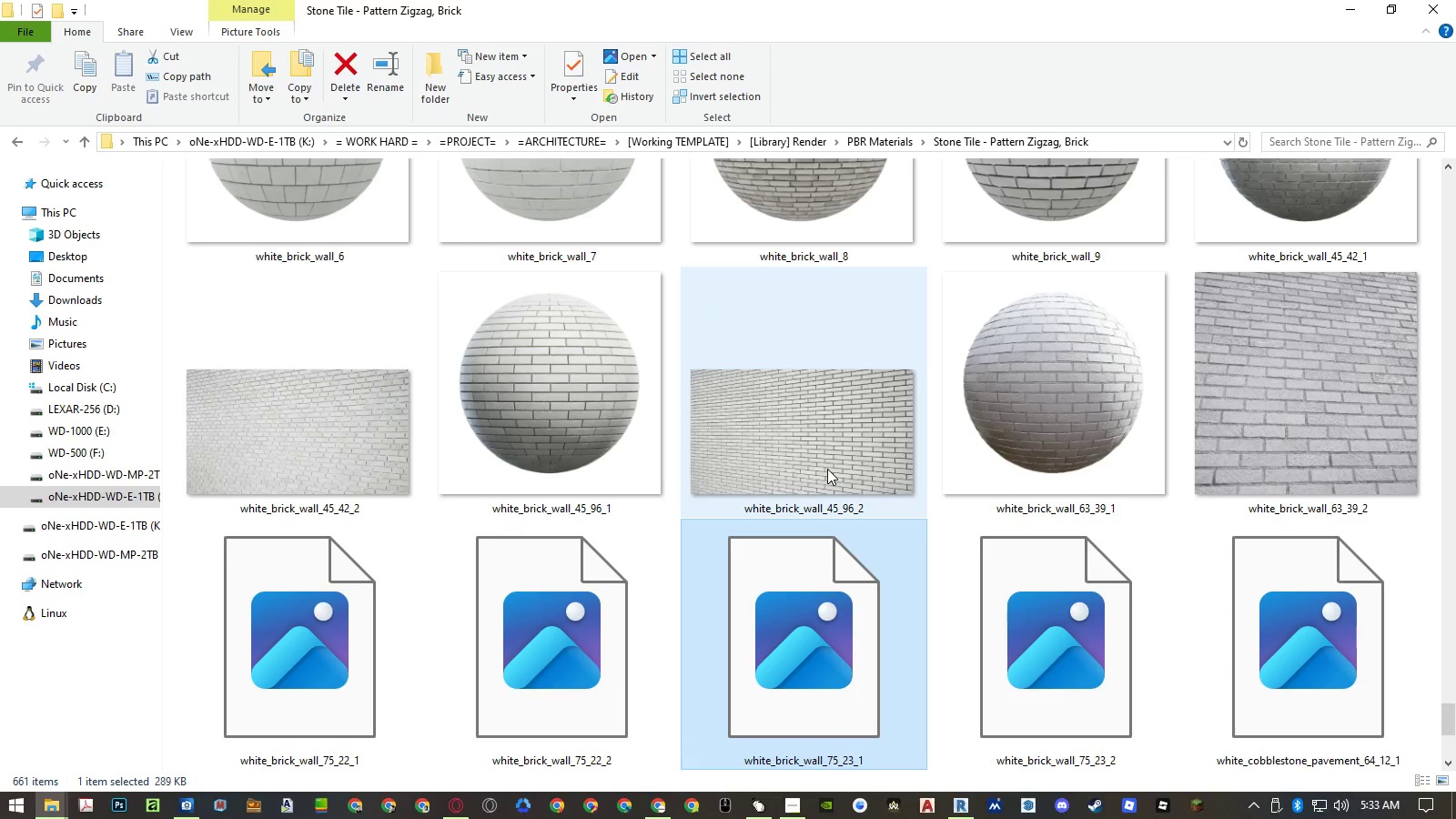 
key(ArrowDown)
 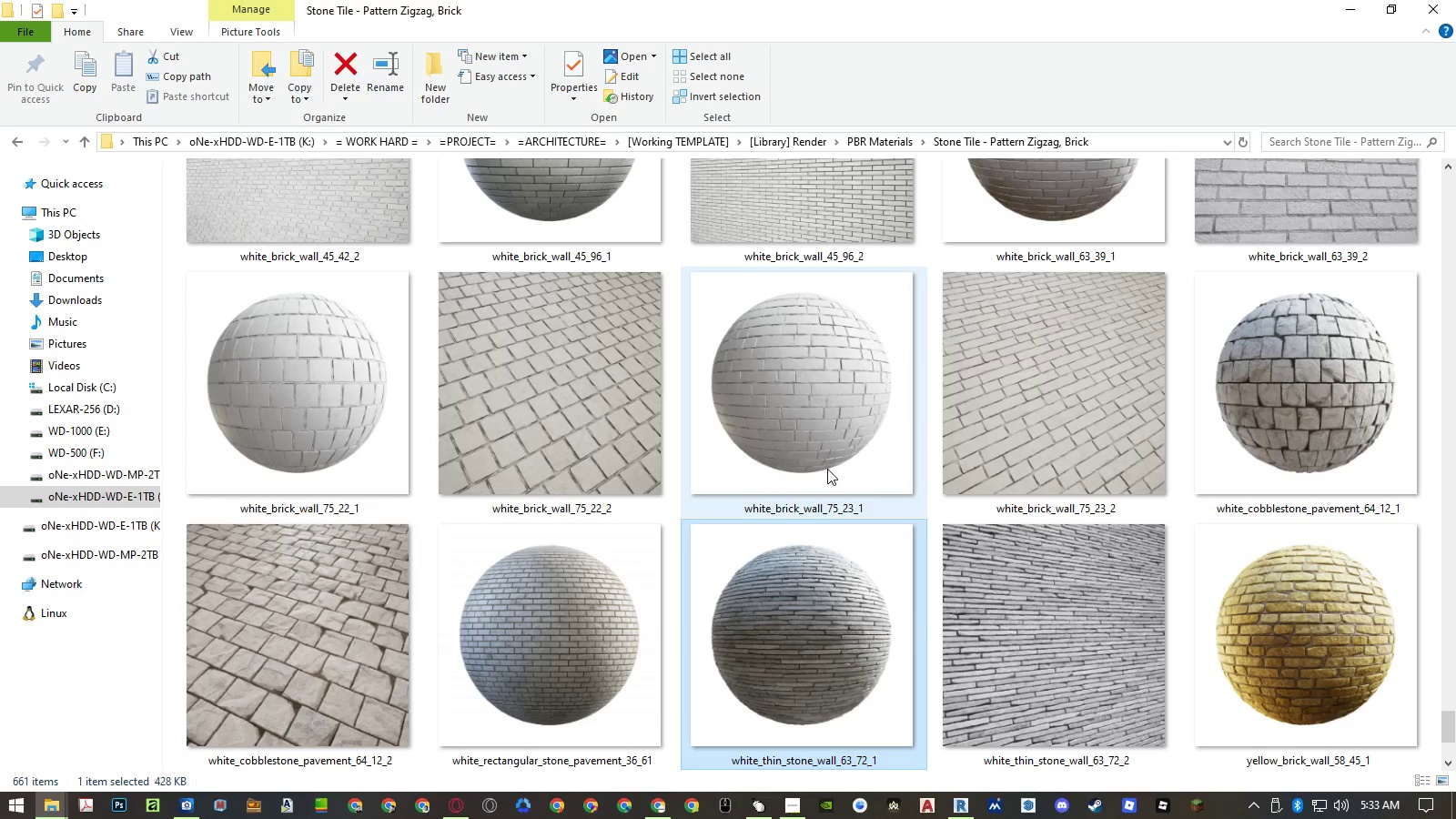 
key(ArrowDown)
 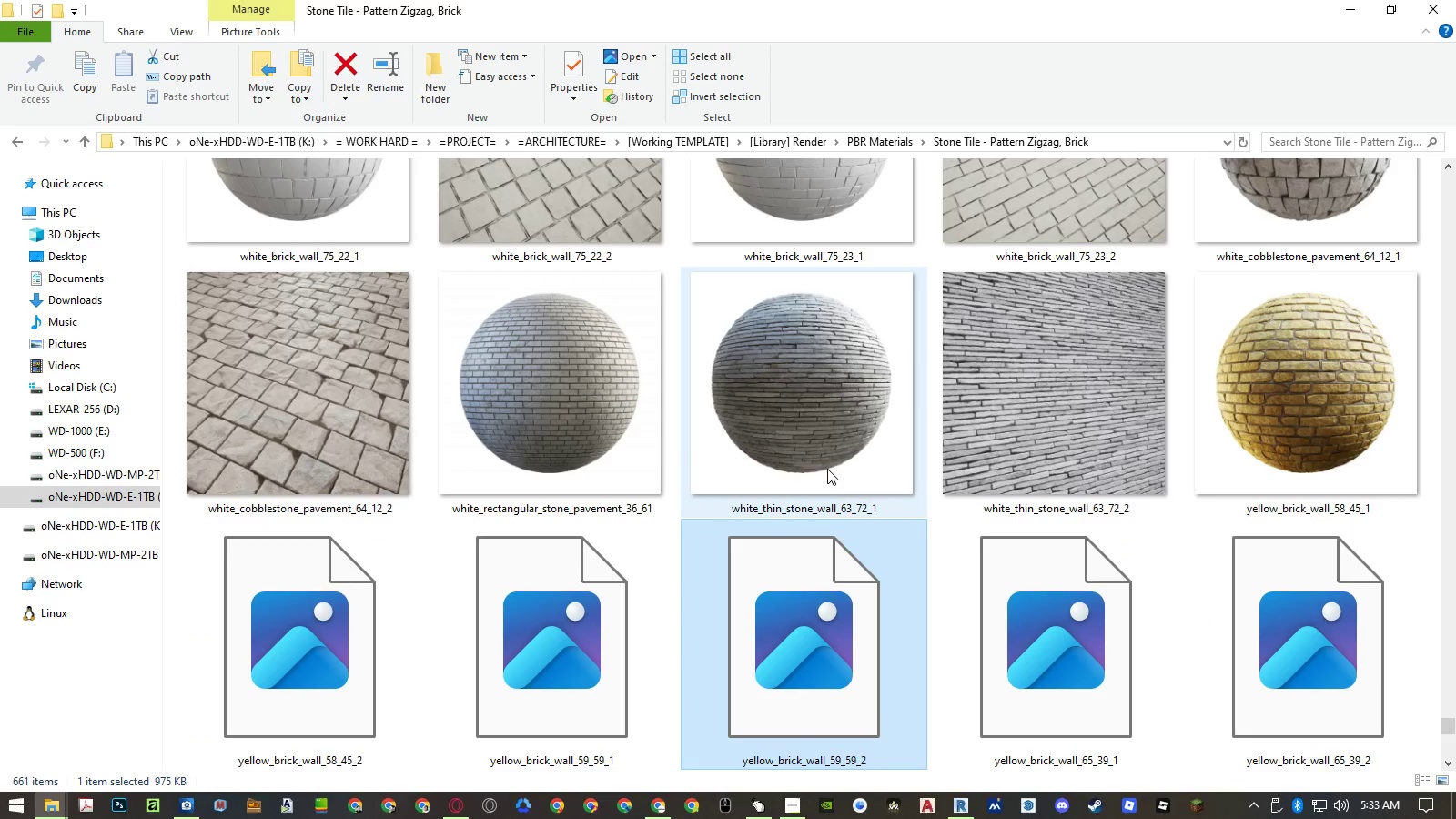 
key(ArrowDown)
 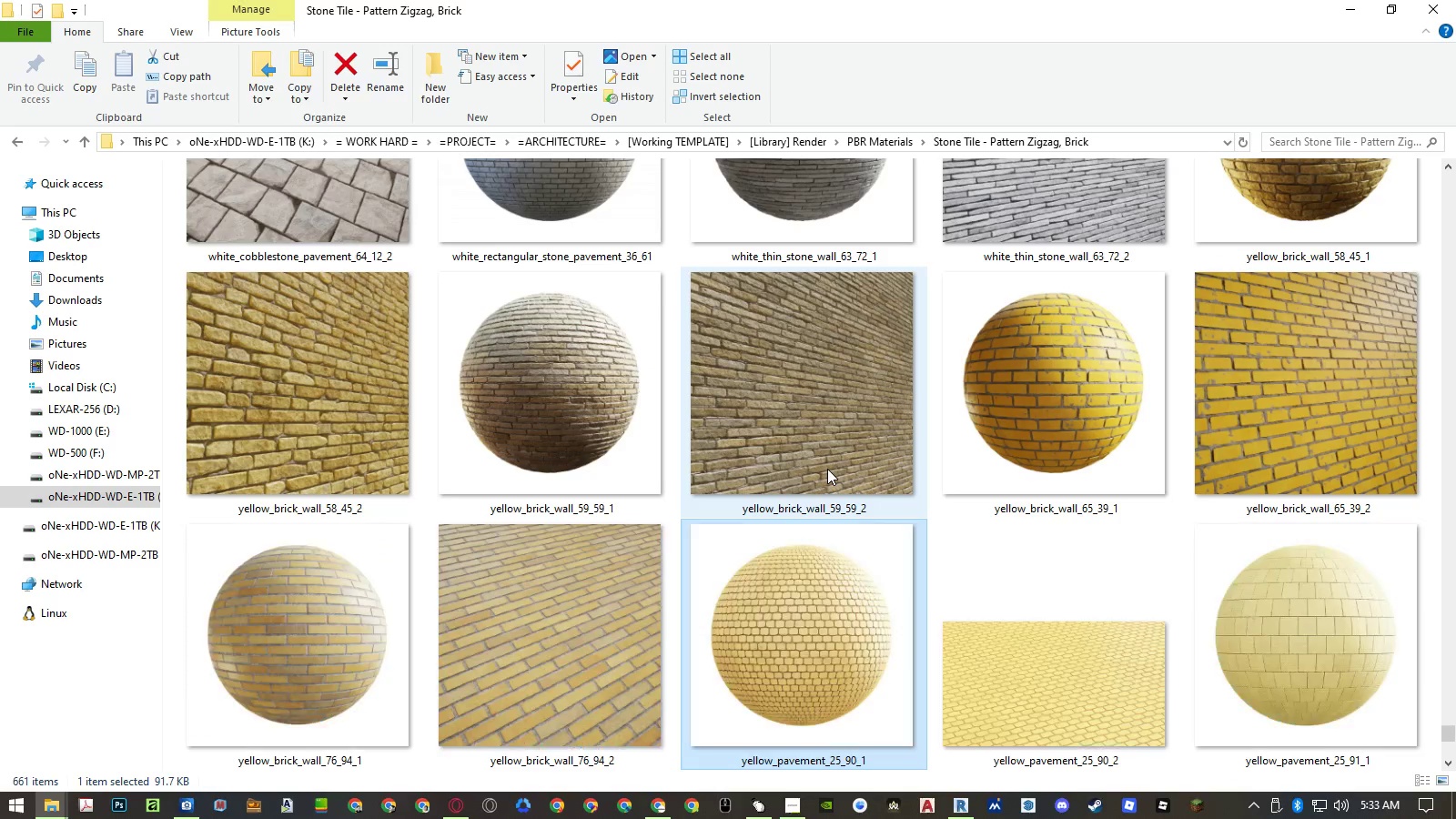 
key(ArrowDown)
 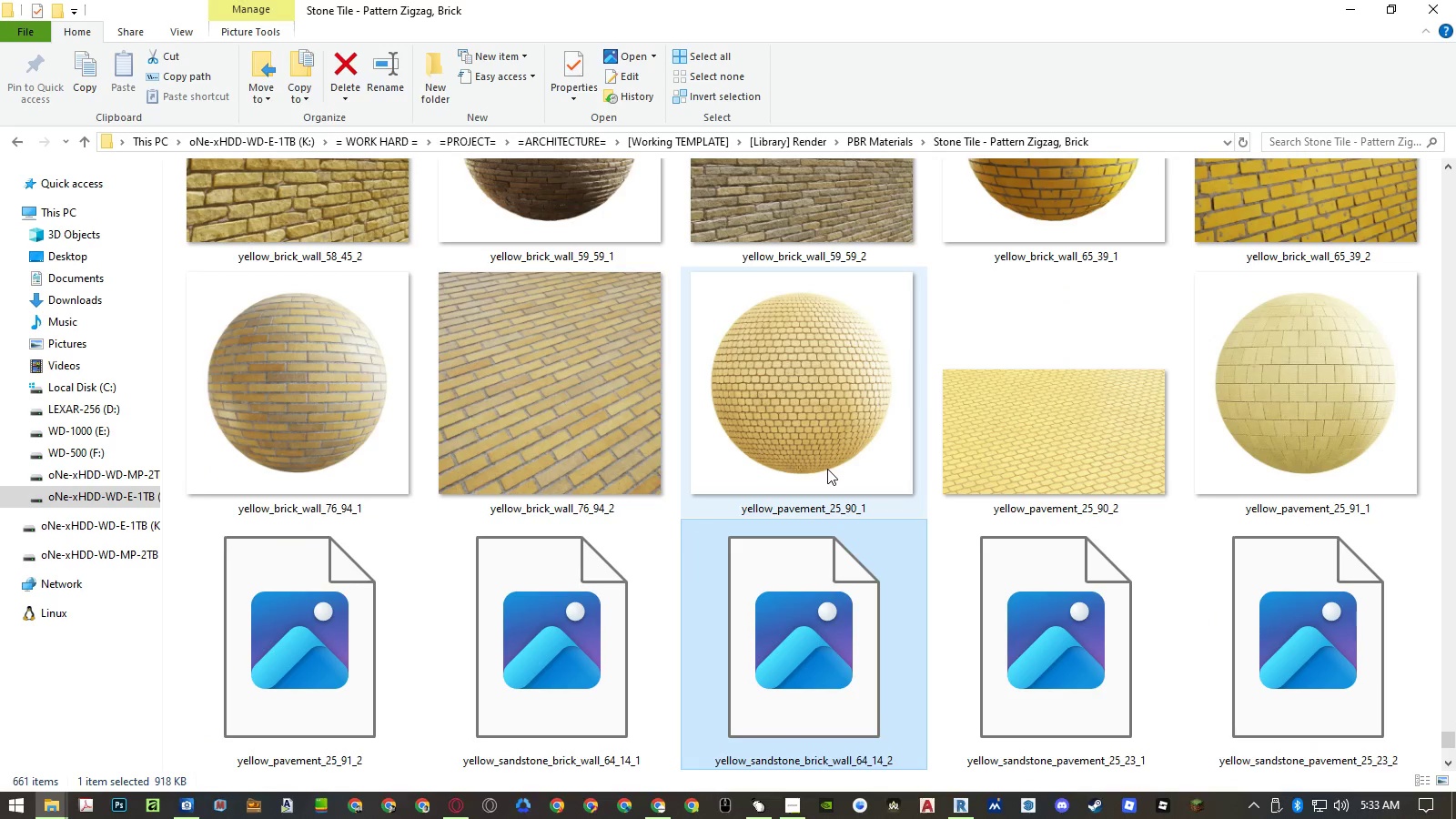 
key(ArrowDown)
 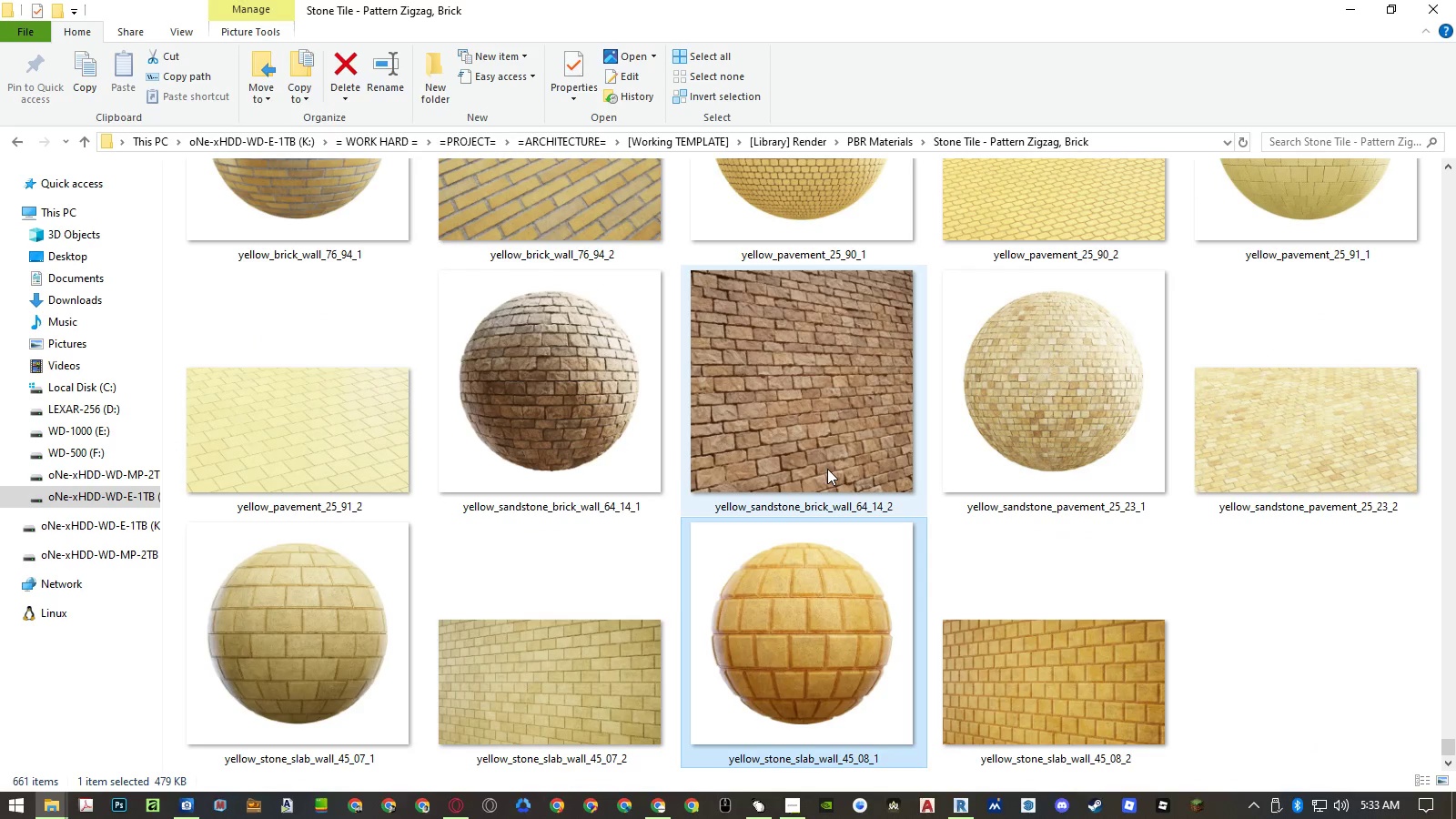 
key(ArrowDown)
 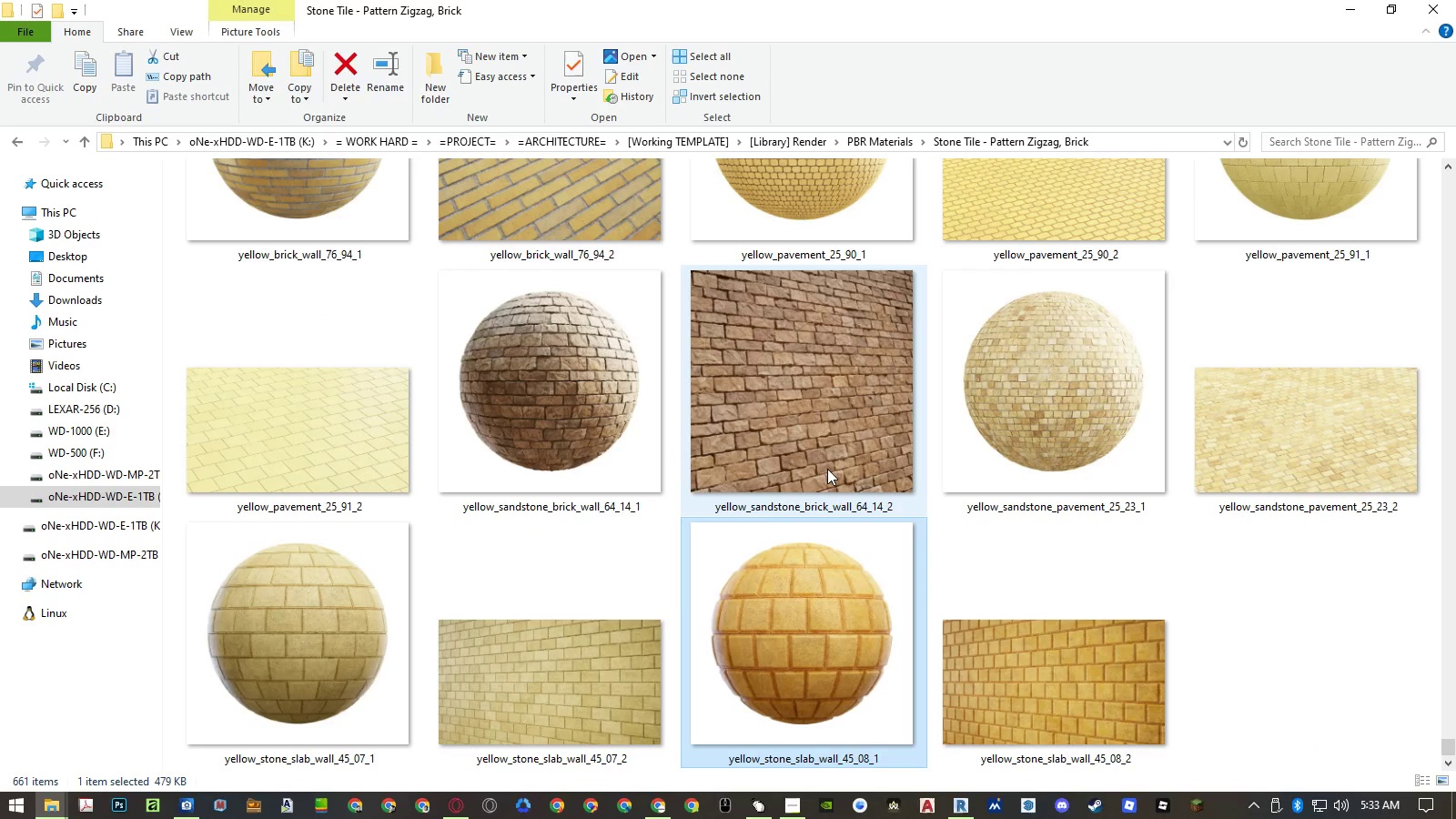 
left_click([1196, 146])
 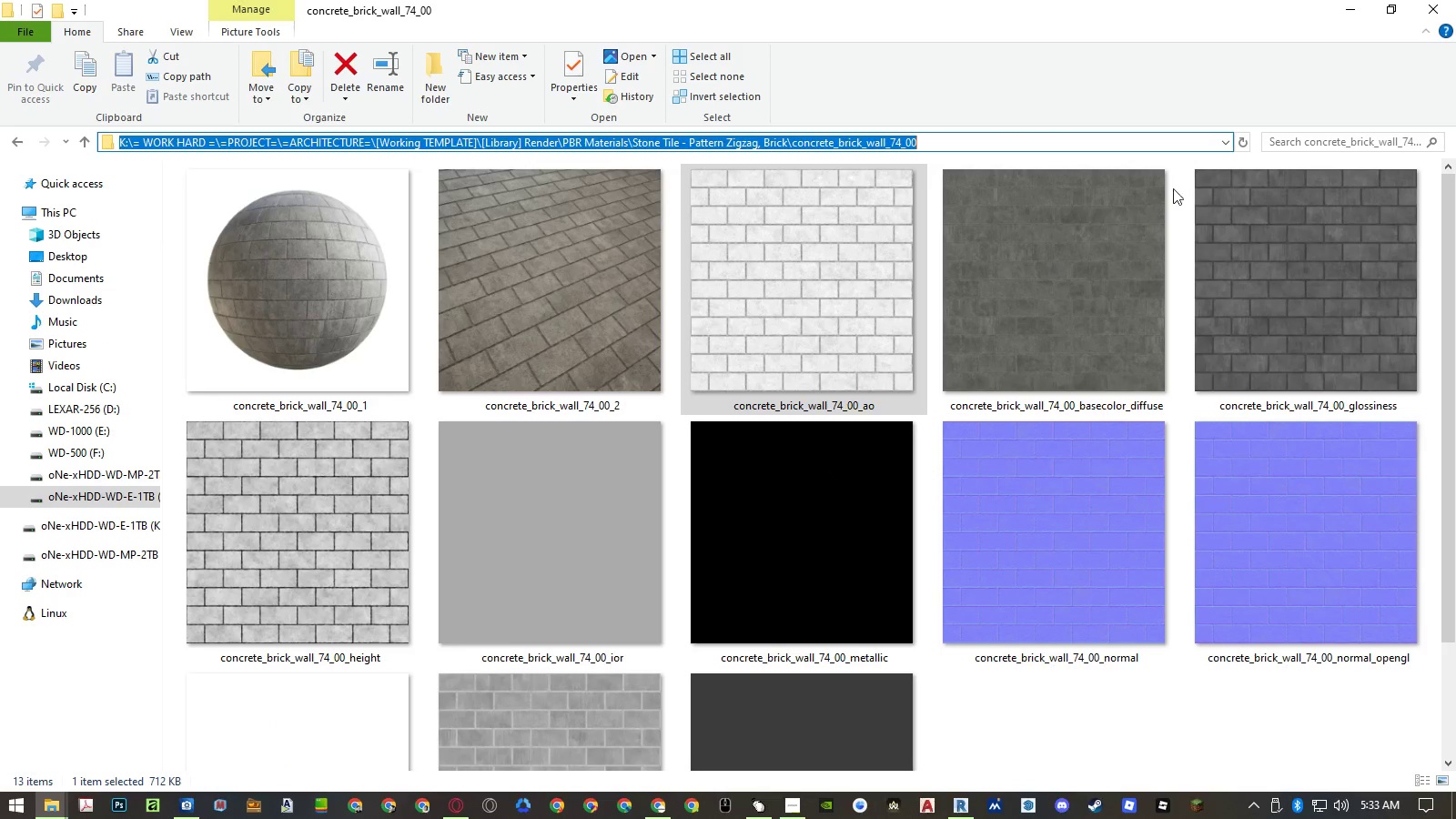 
key(Control+ControlLeft)
 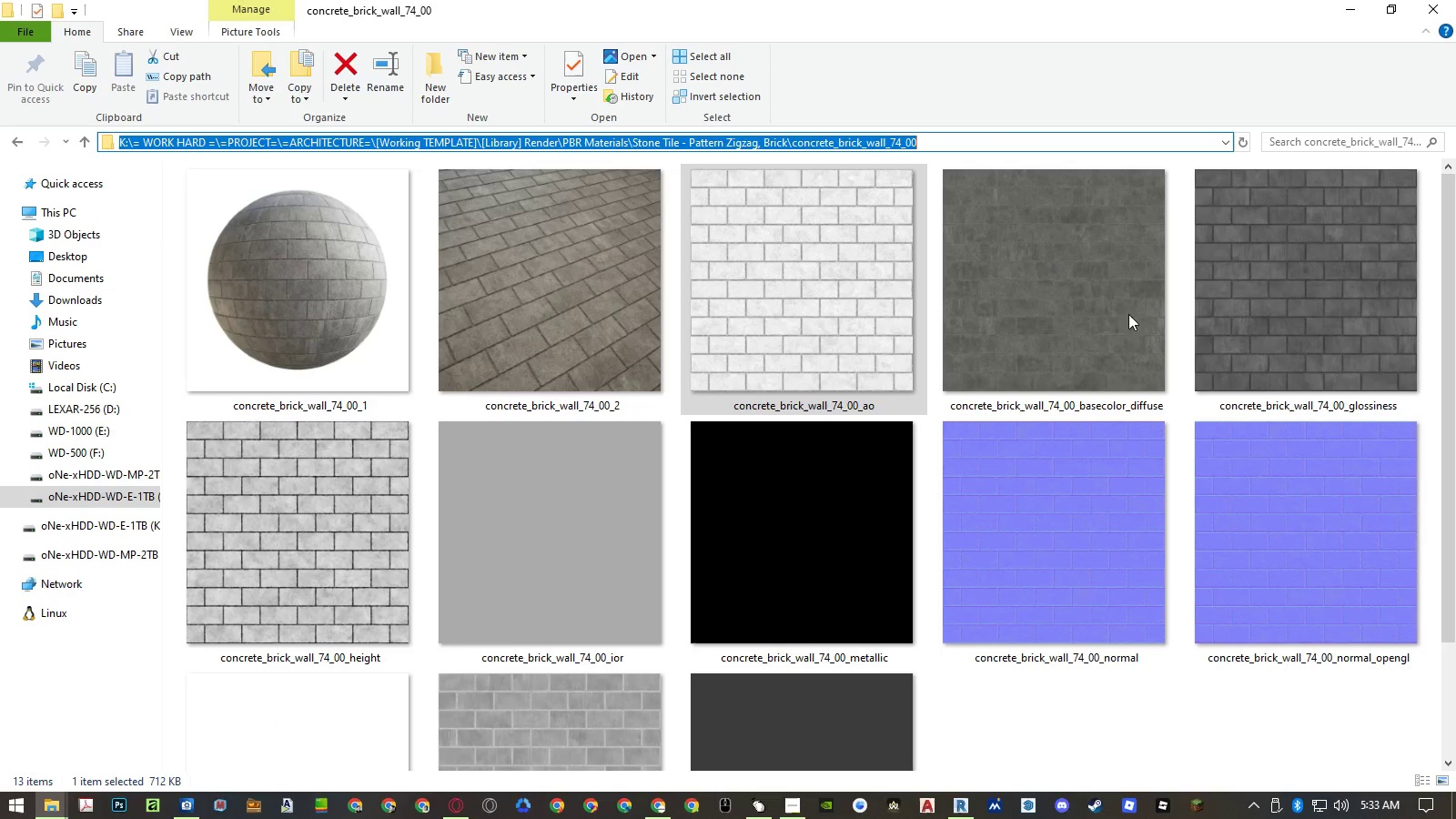 
key(Control+C)
 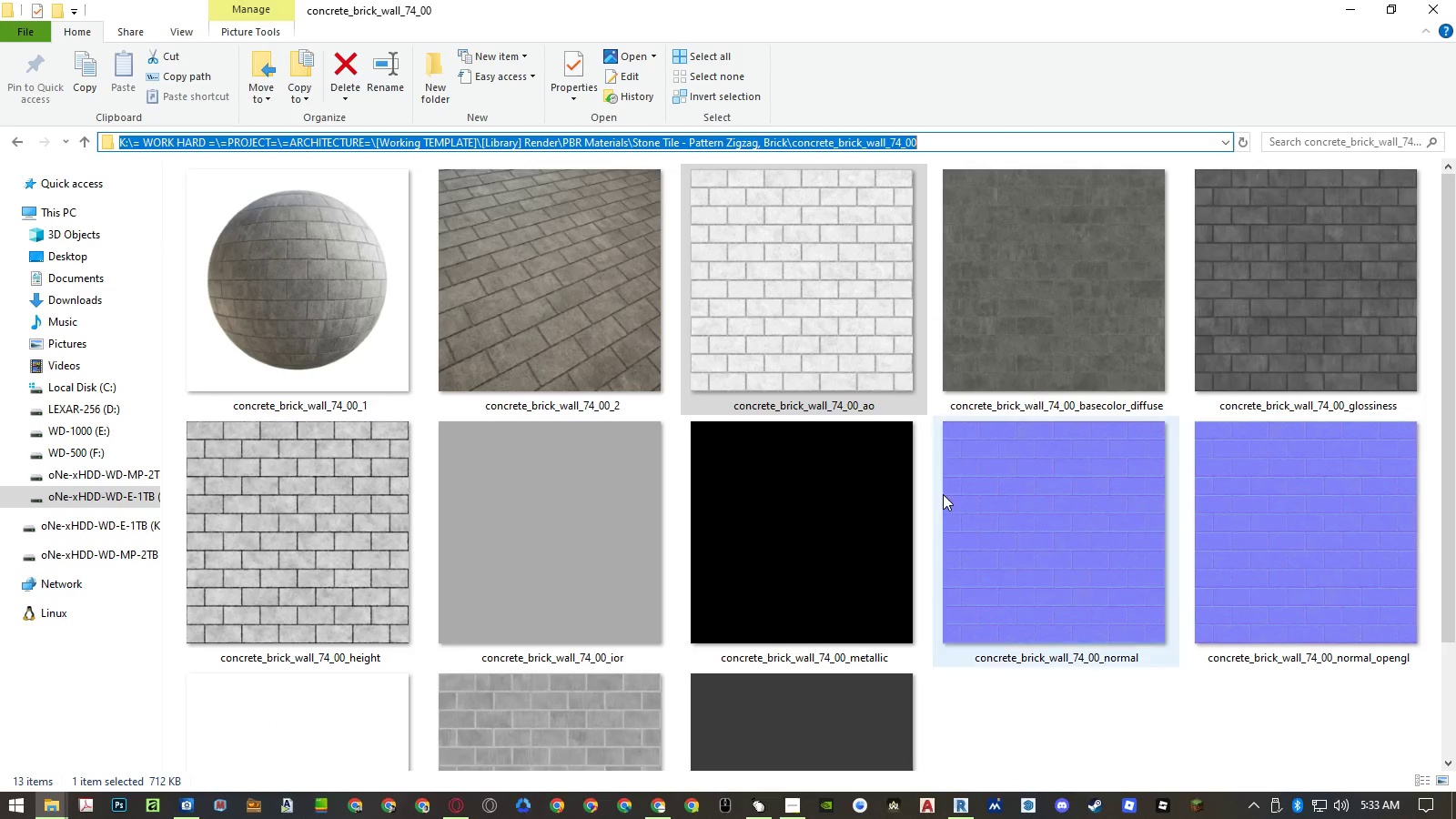 
left_click([943, 494])
 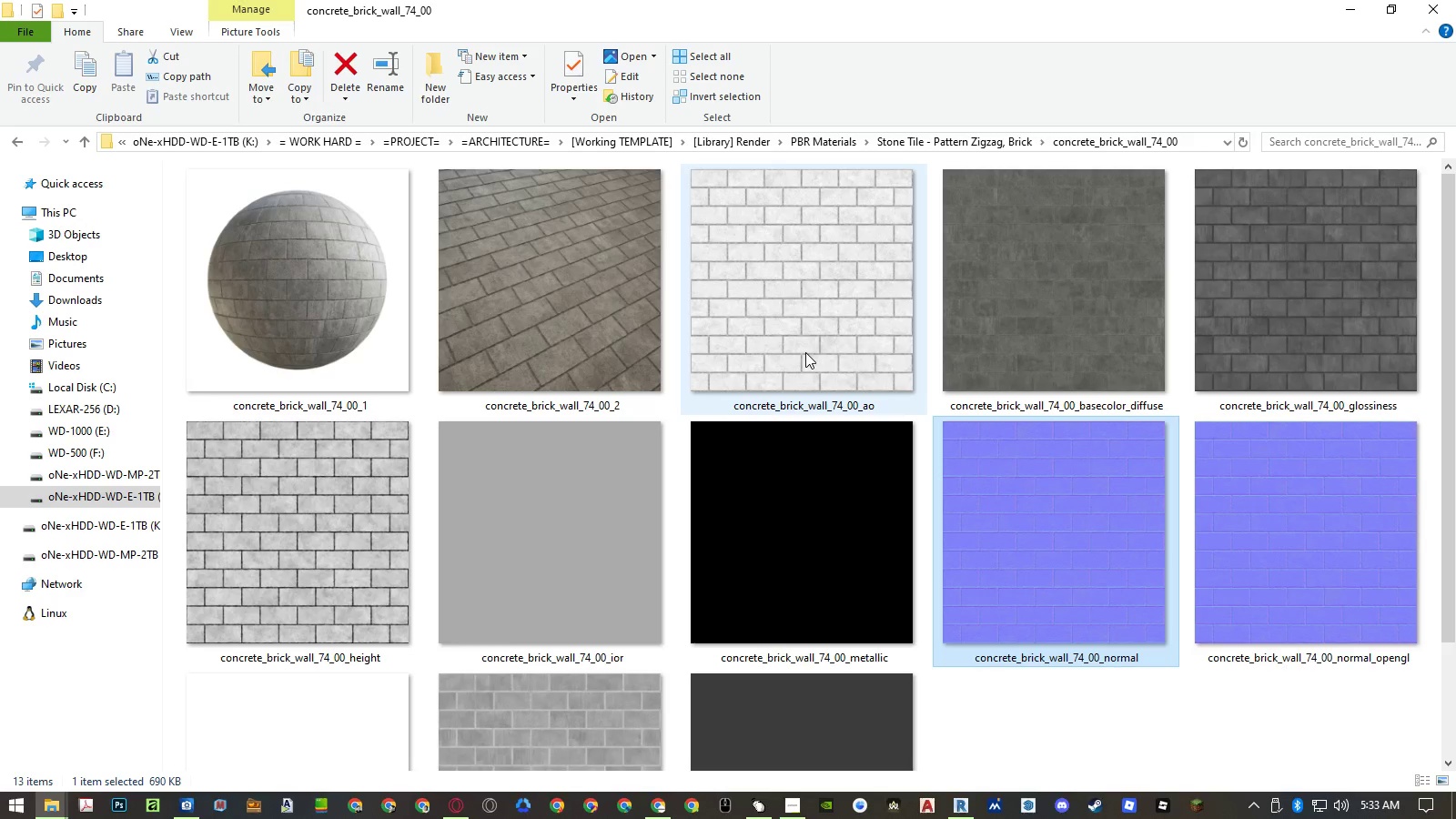 
wait(9.08)
 